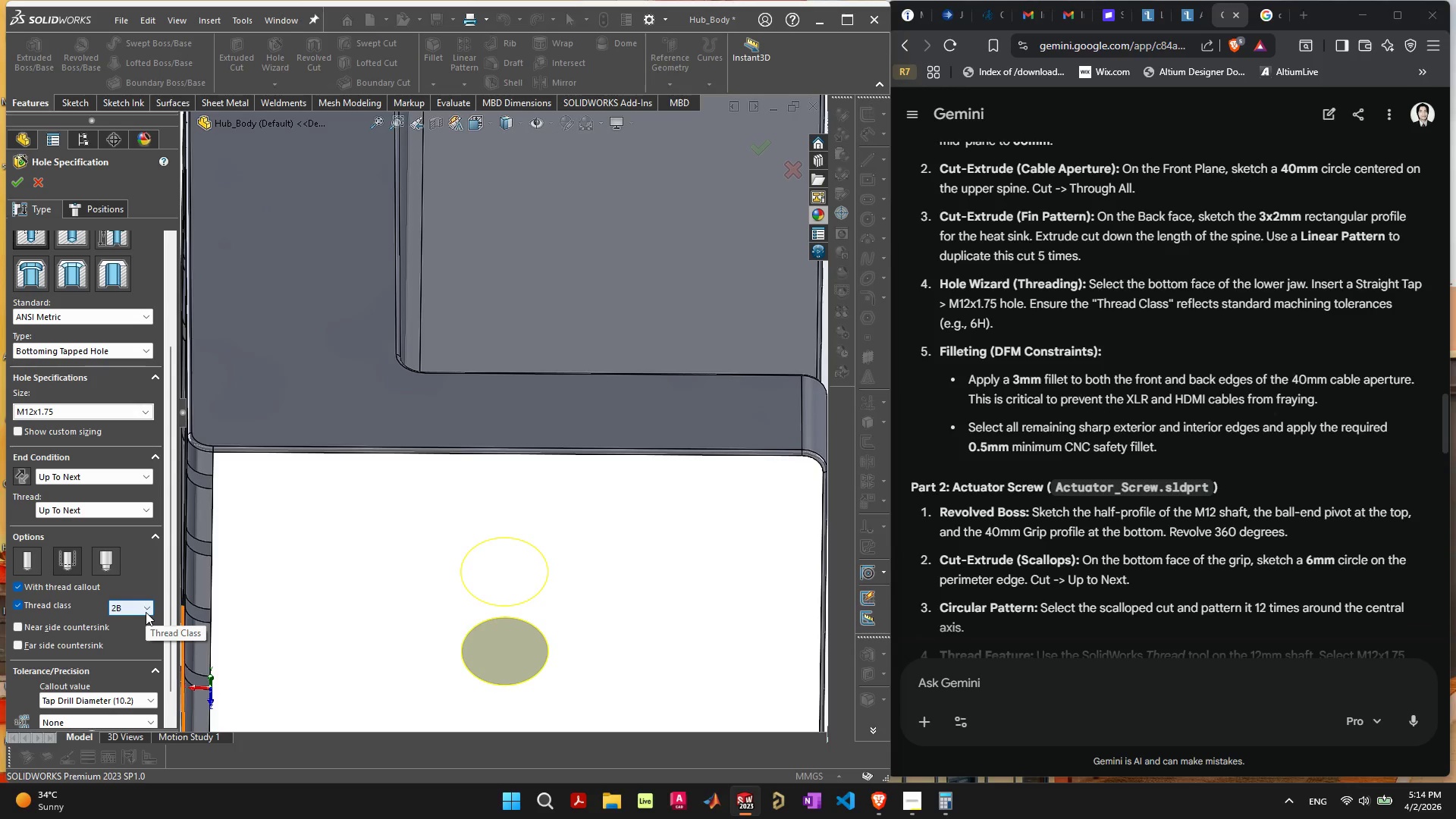 
wait(9.62)
 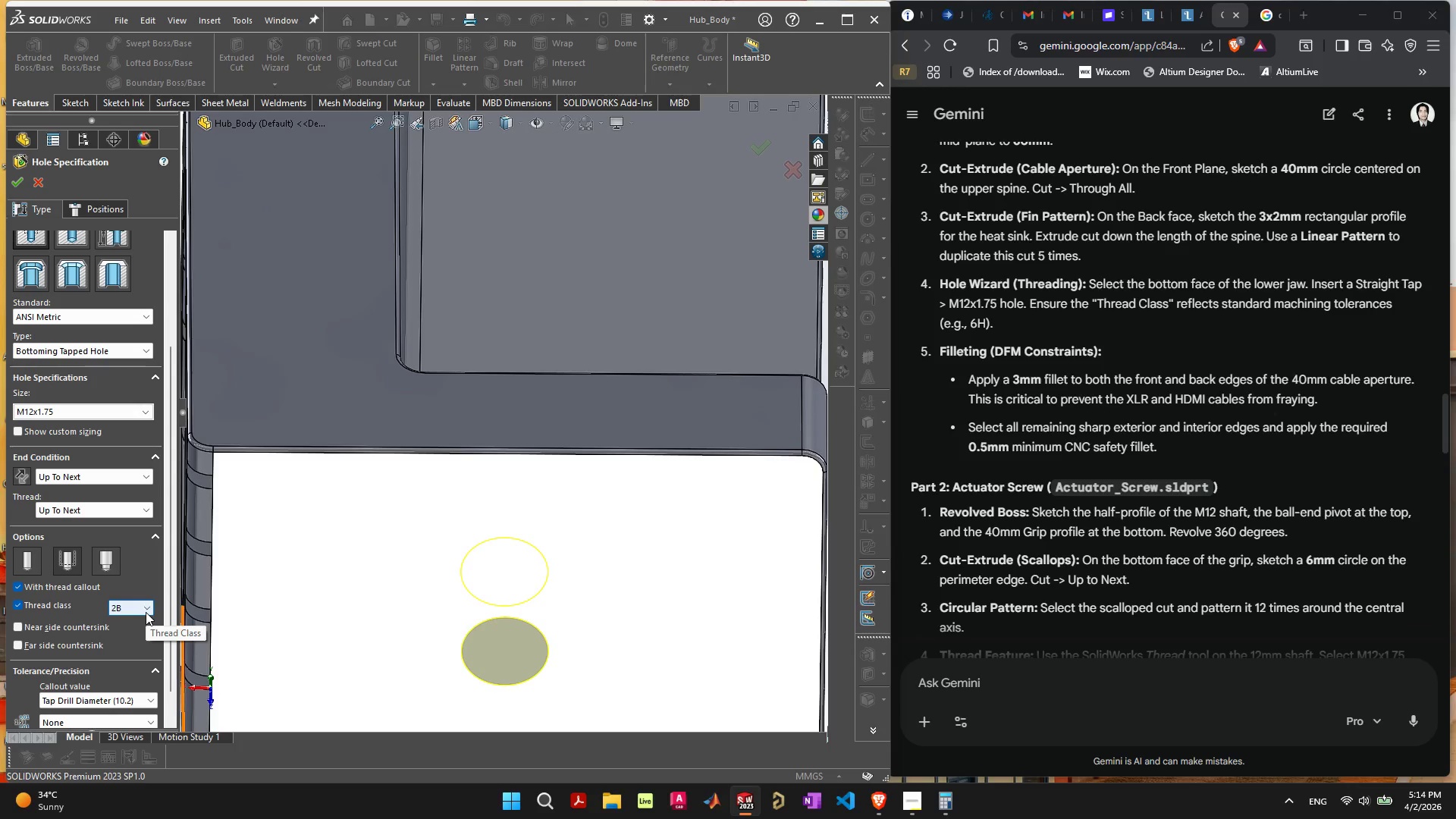 
scroll: coordinate [491, 602], scroll_direction: down, amount: 2.0
 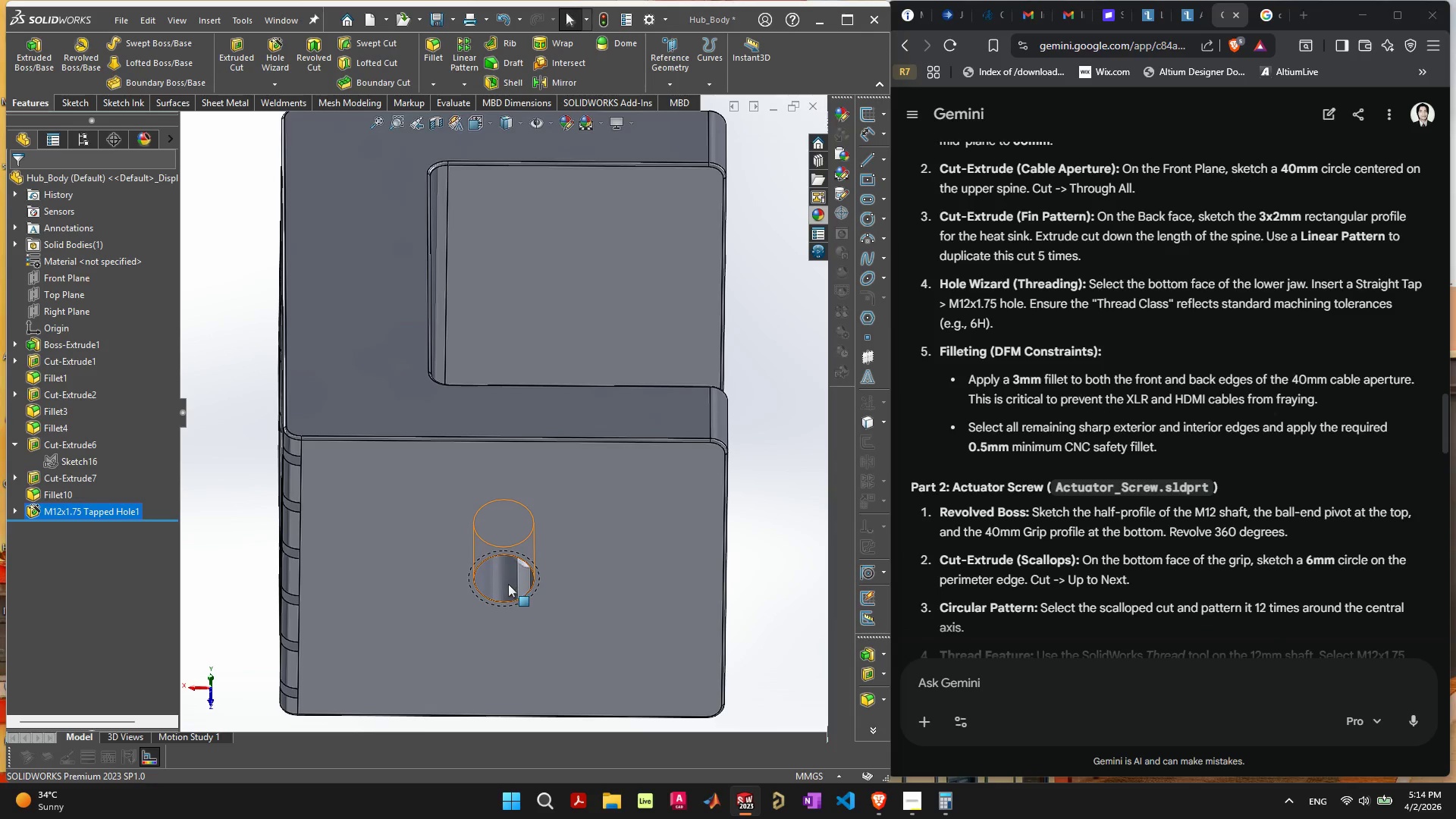 
left_click([508, 584])
 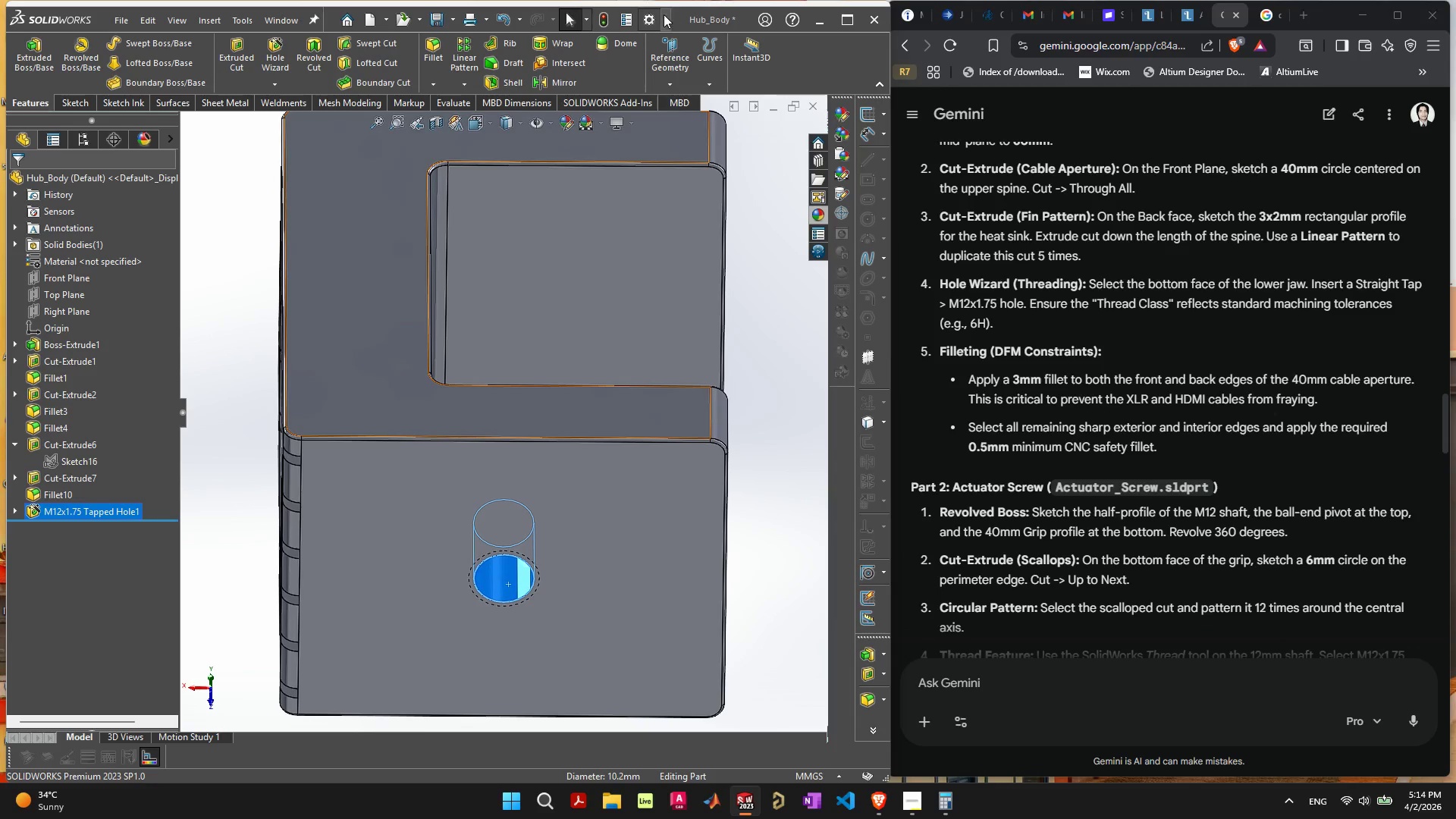 
left_click([651, 18])
 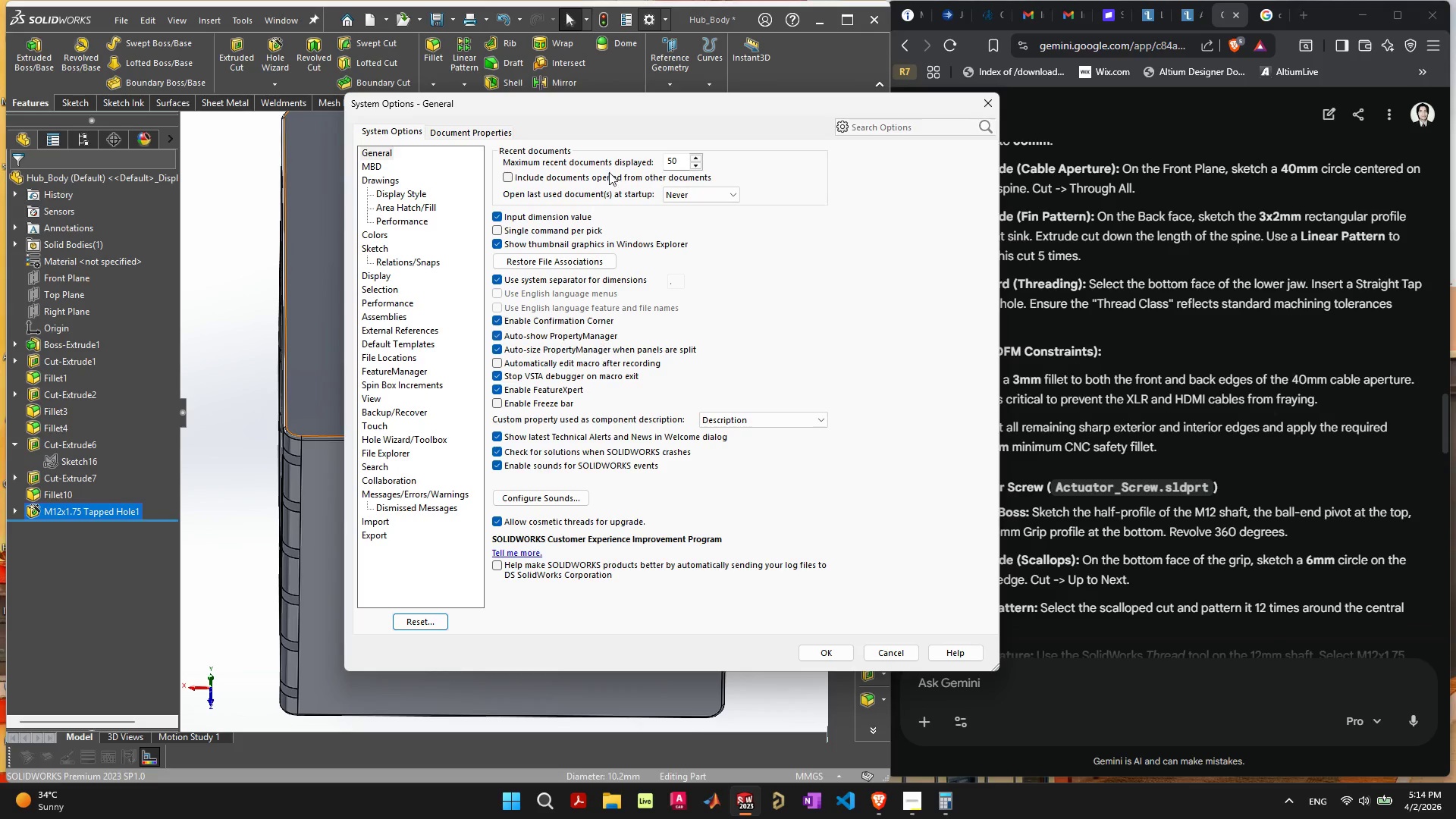 
left_click([485, 127])
 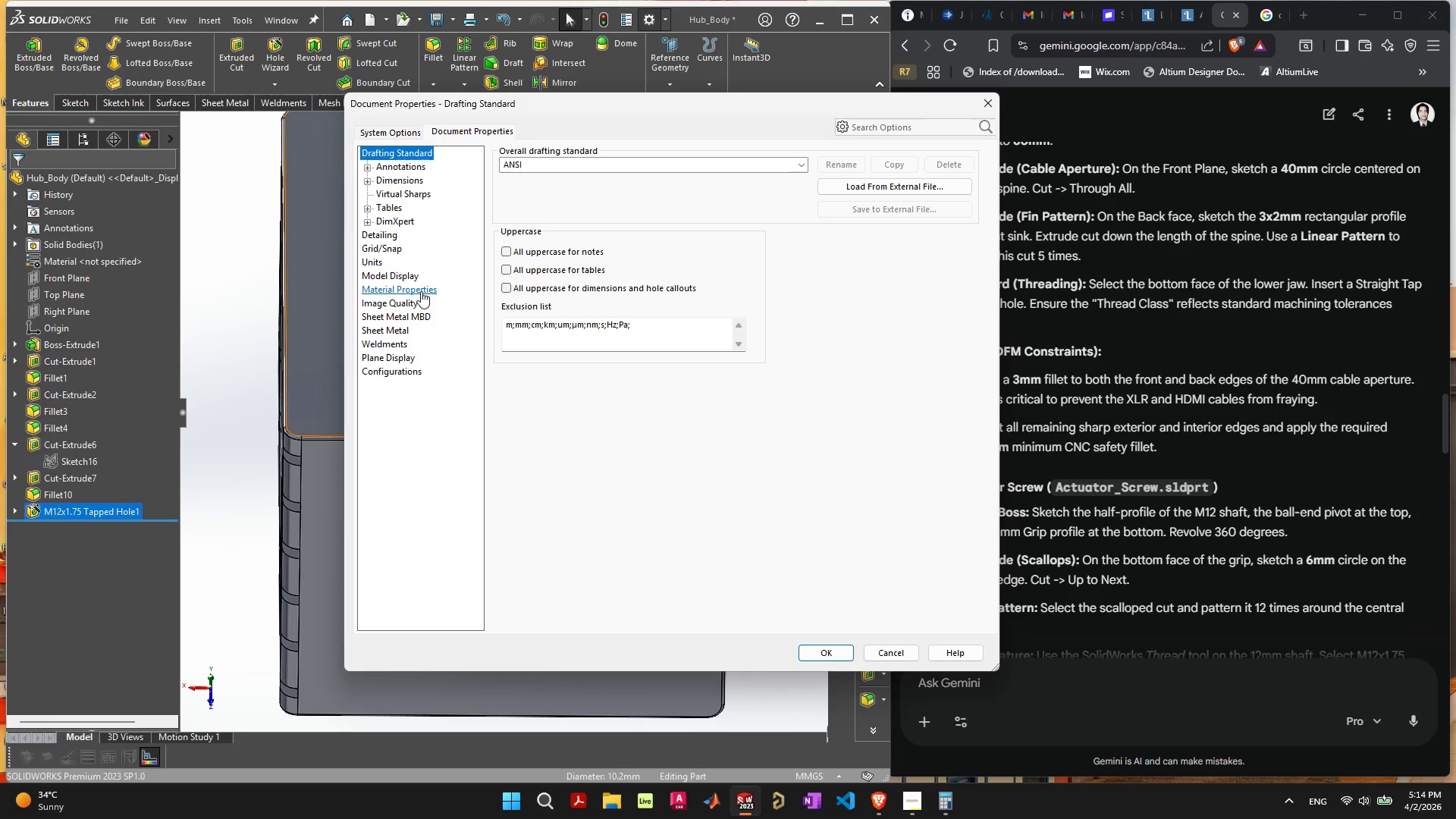 
left_click([411, 304])
 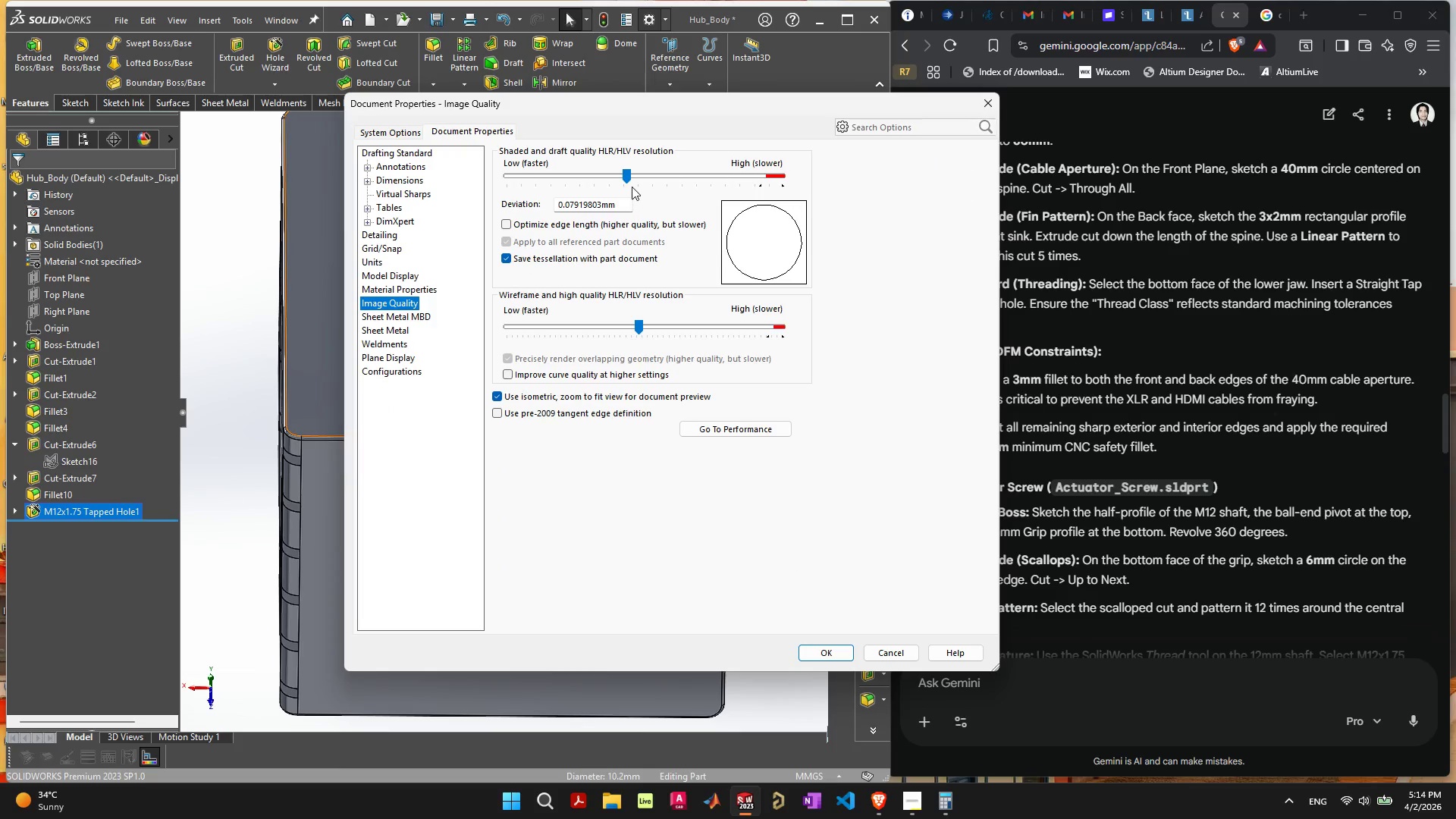 
left_click_drag(start_coordinate=[630, 177], to_coordinate=[795, 172])
 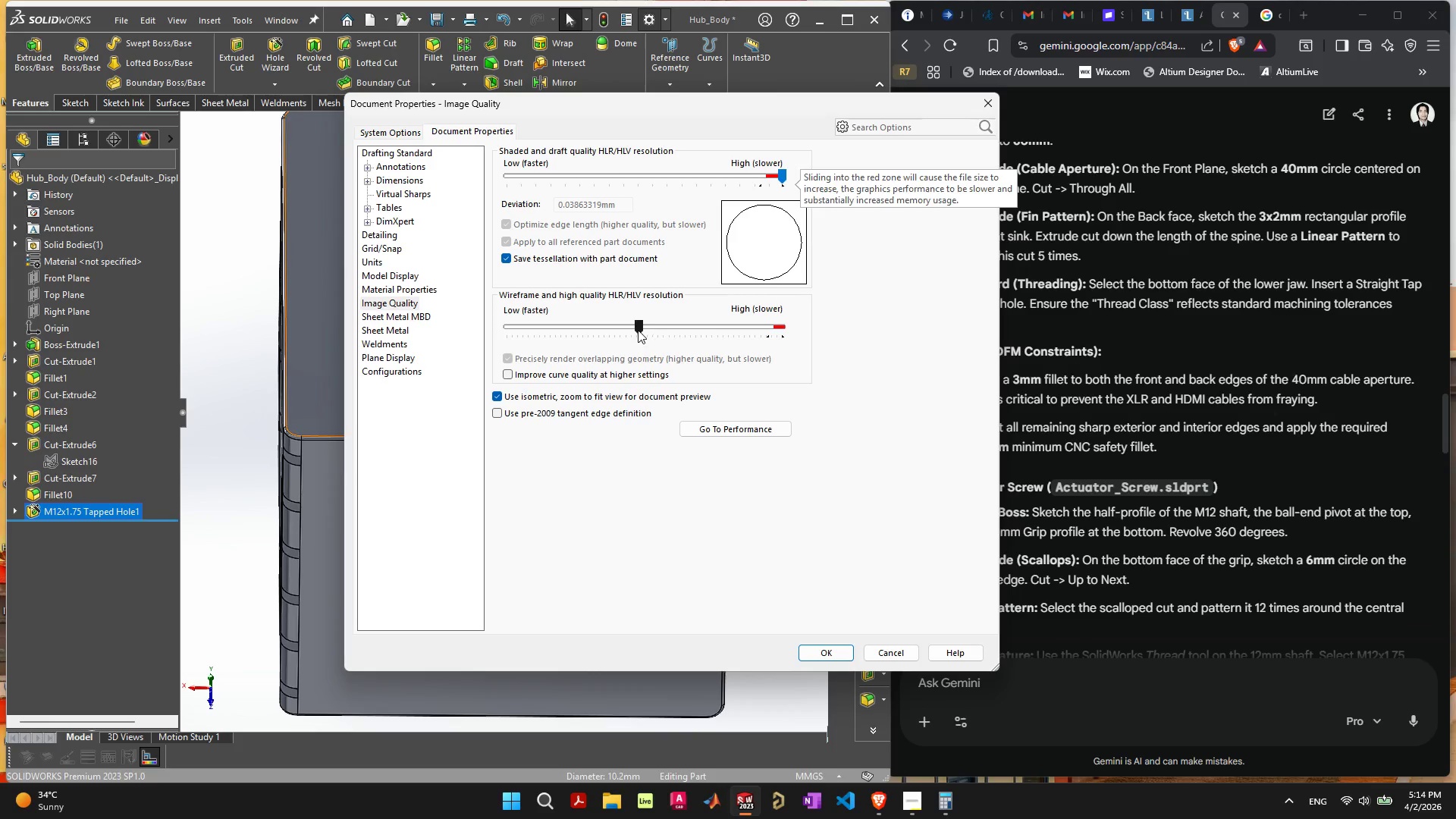 
left_click_drag(start_coordinate=[639, 329], to_coordinate=[827, 307])
 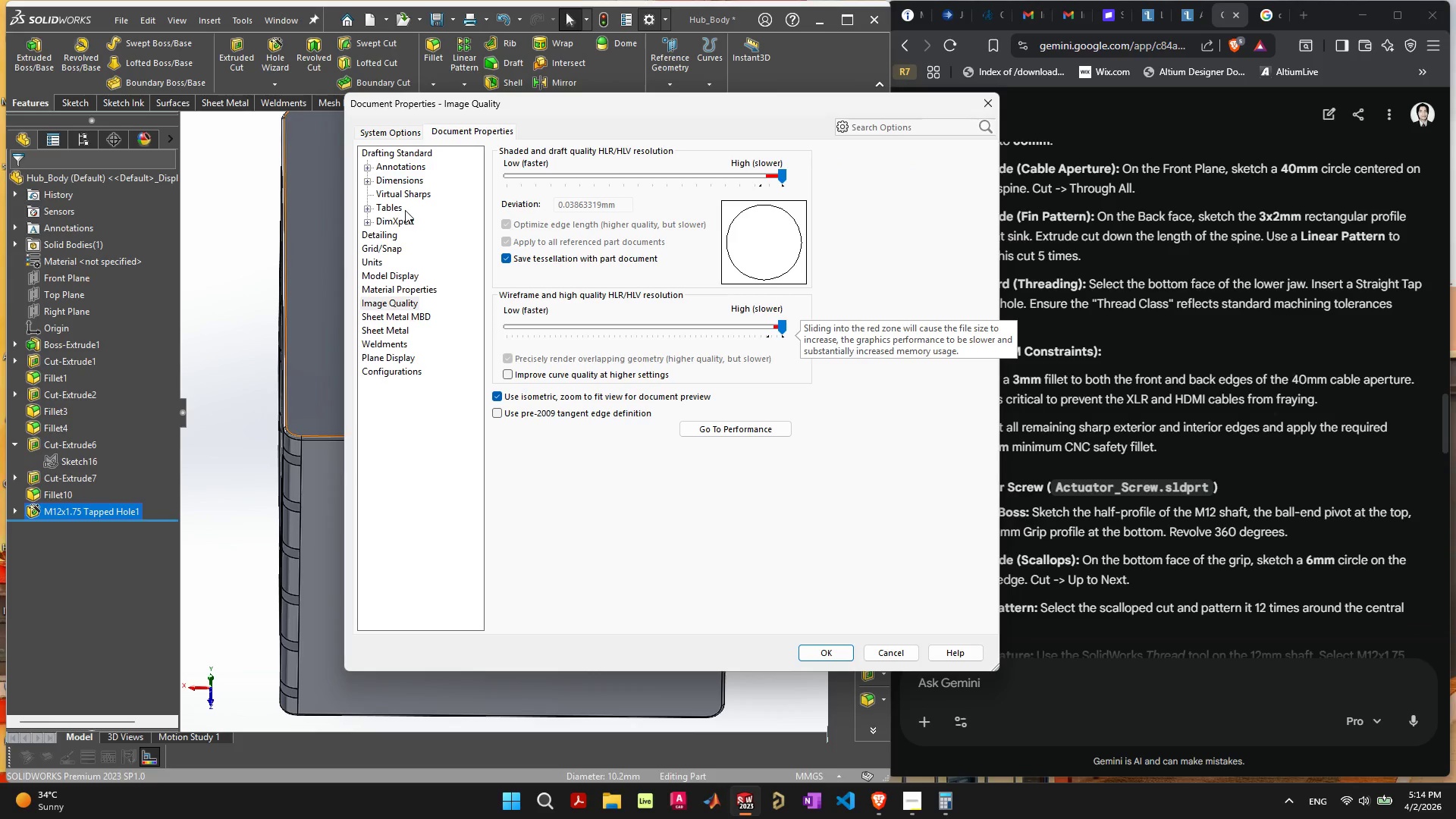 
left_click([388, 234])
 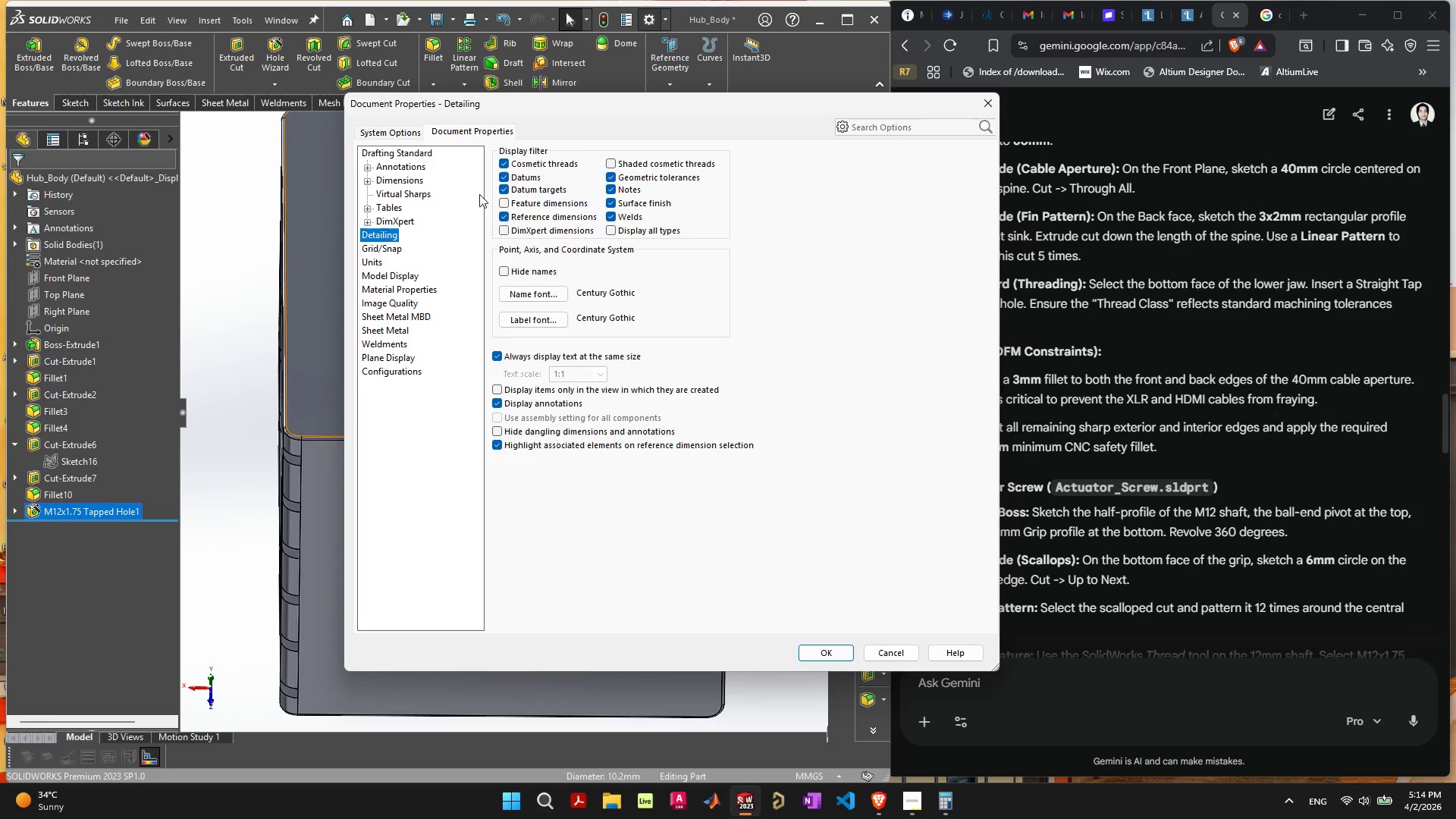 
left_click([610, 165])
 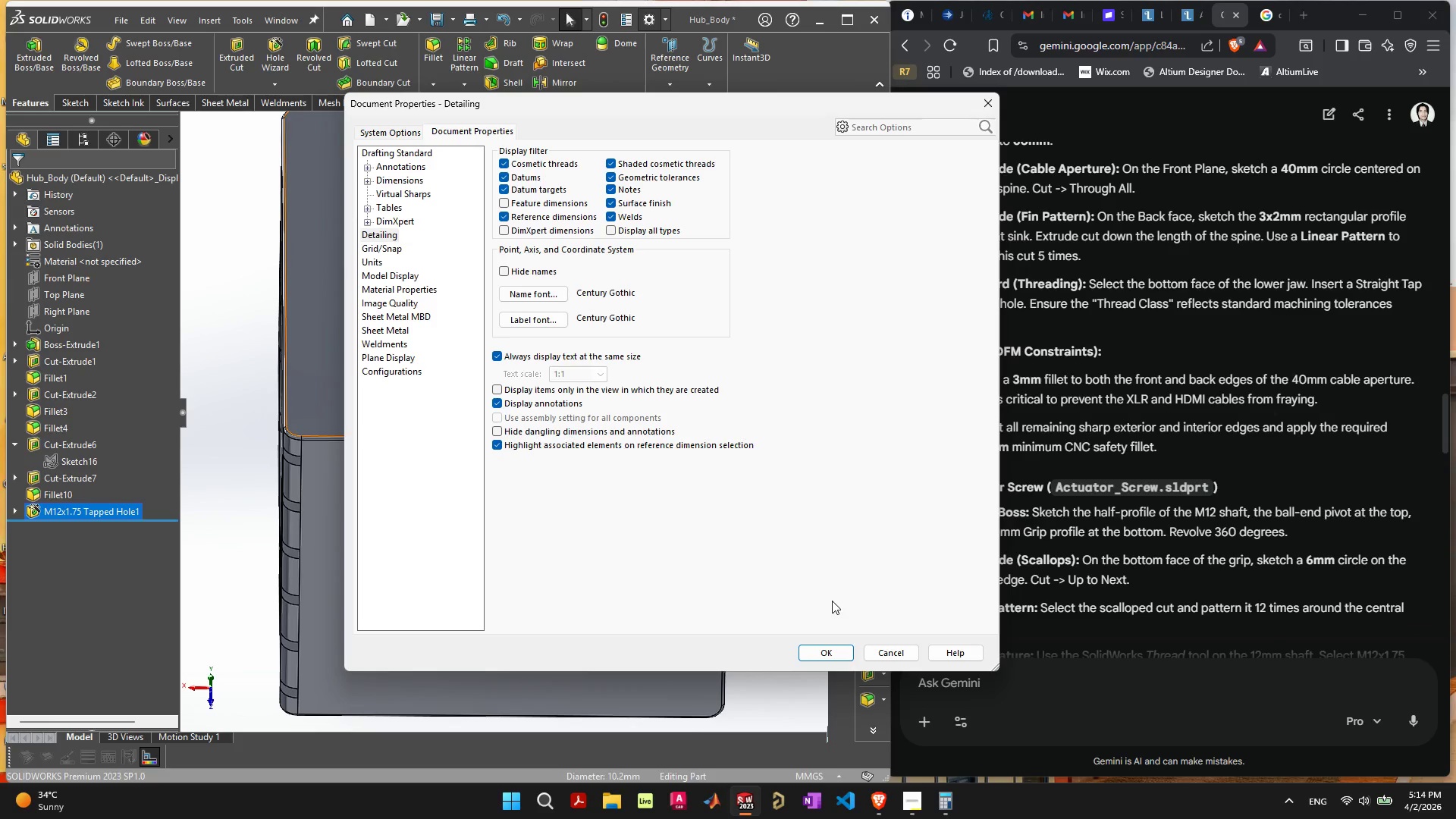 
left_click([829, 648])
 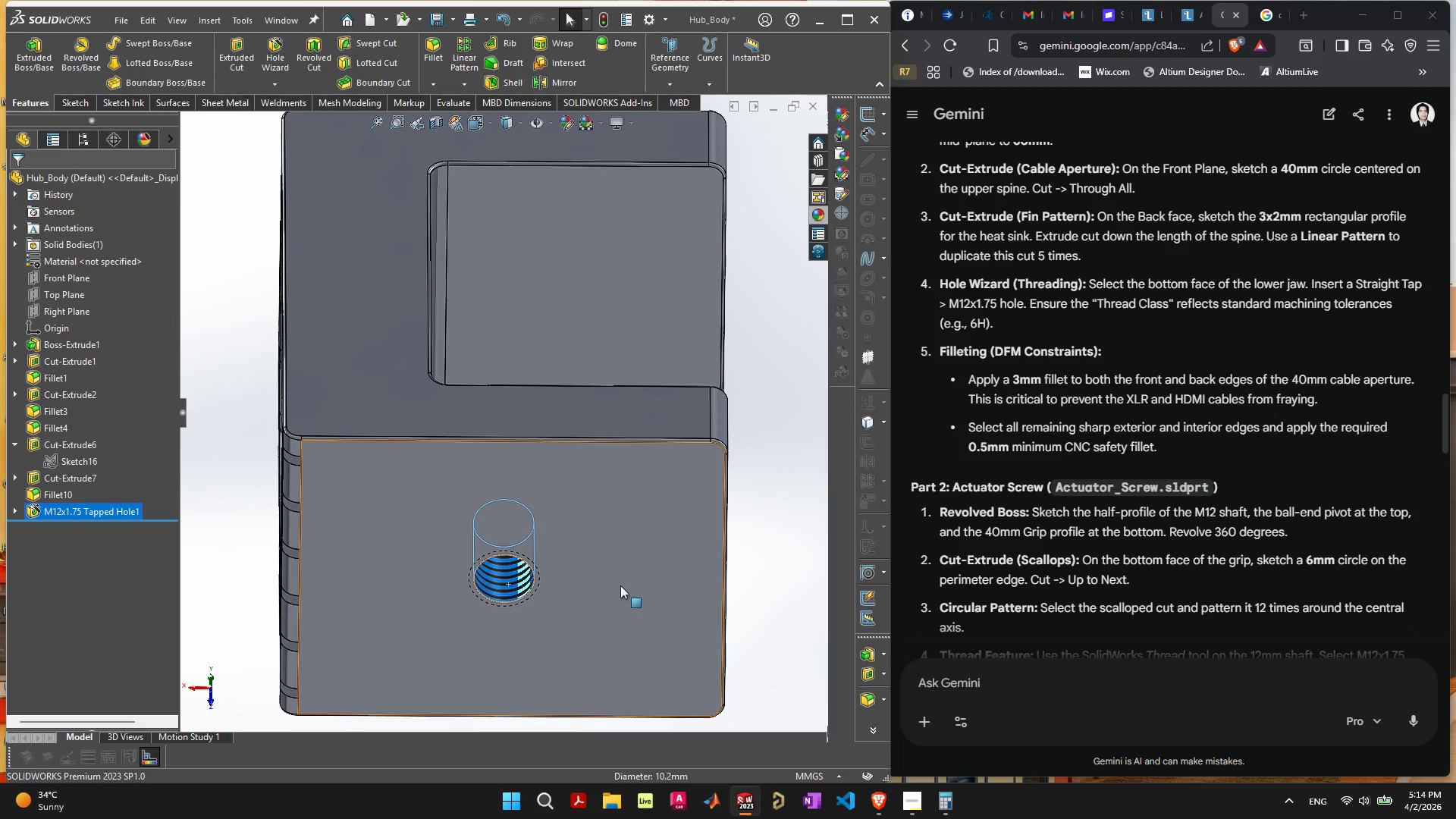 
scroll: coordinate [524, 570], scroll_direction: up, amount: 5.0
 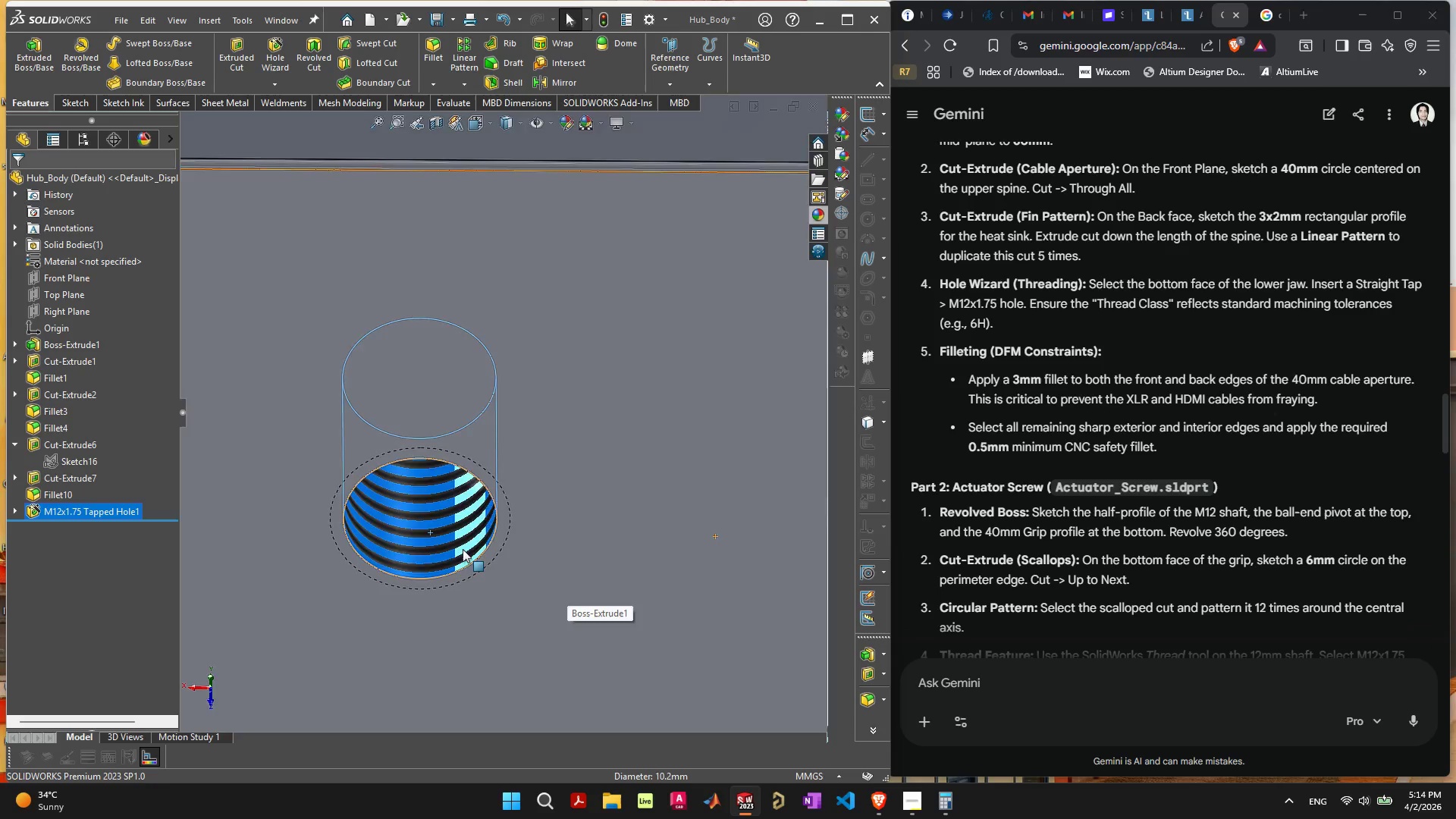 
scroll: coordinate [463, 548], scroll_direction: down, amount: 6.0
 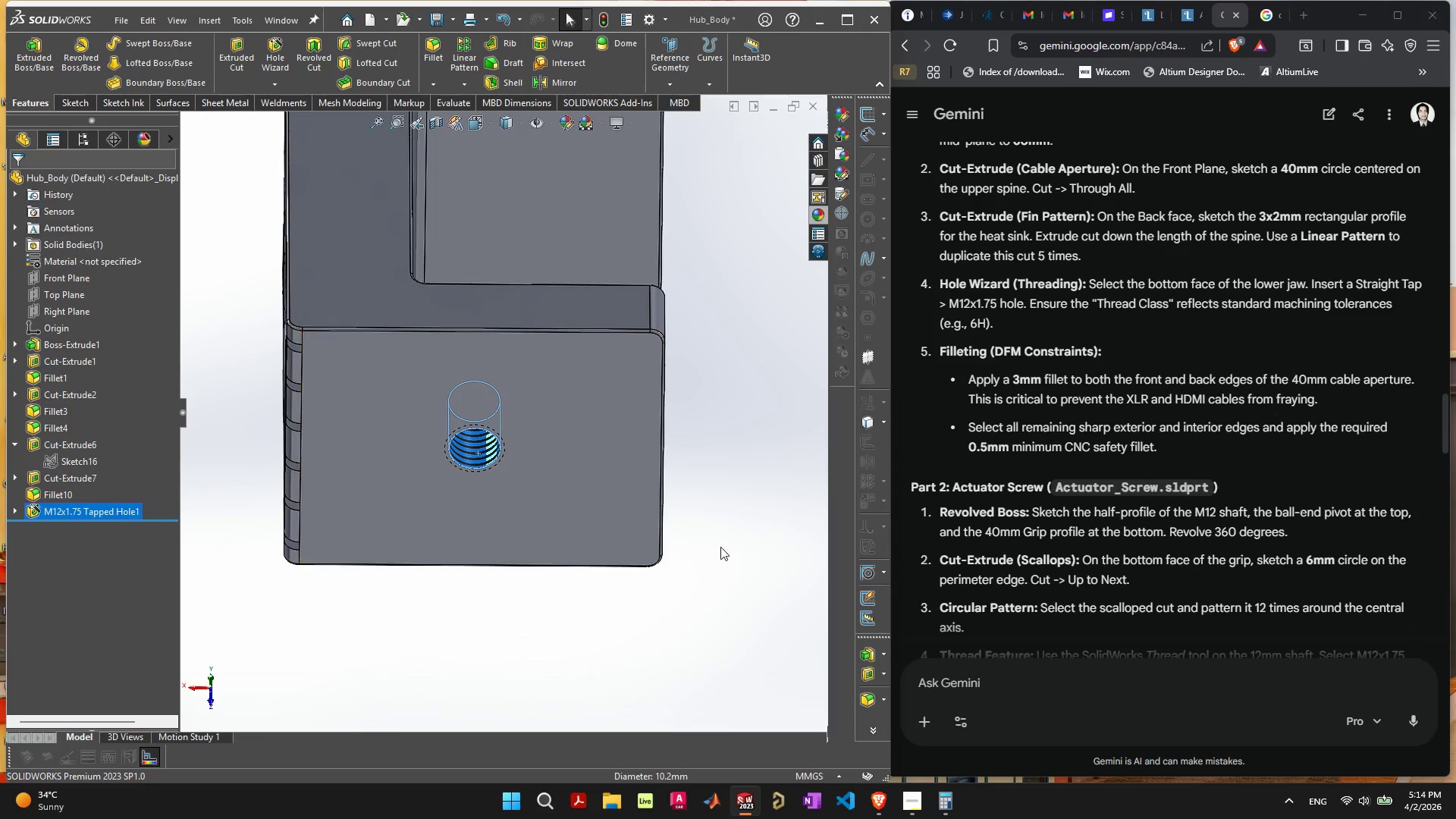 
left_click([717, 511])
 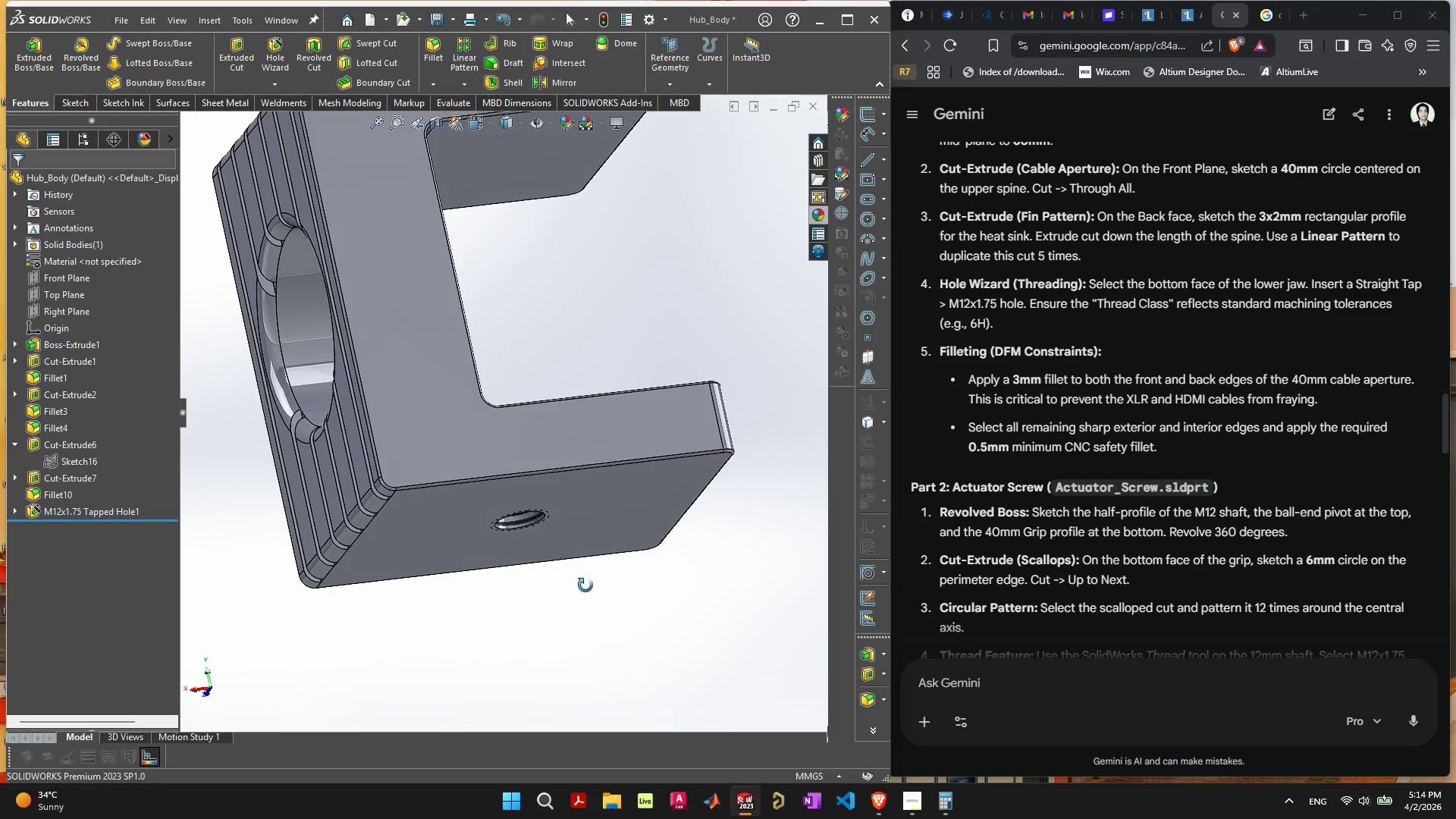 
scroll: coordinate [573, 542], scroll_direction: down, amount: 5.0
 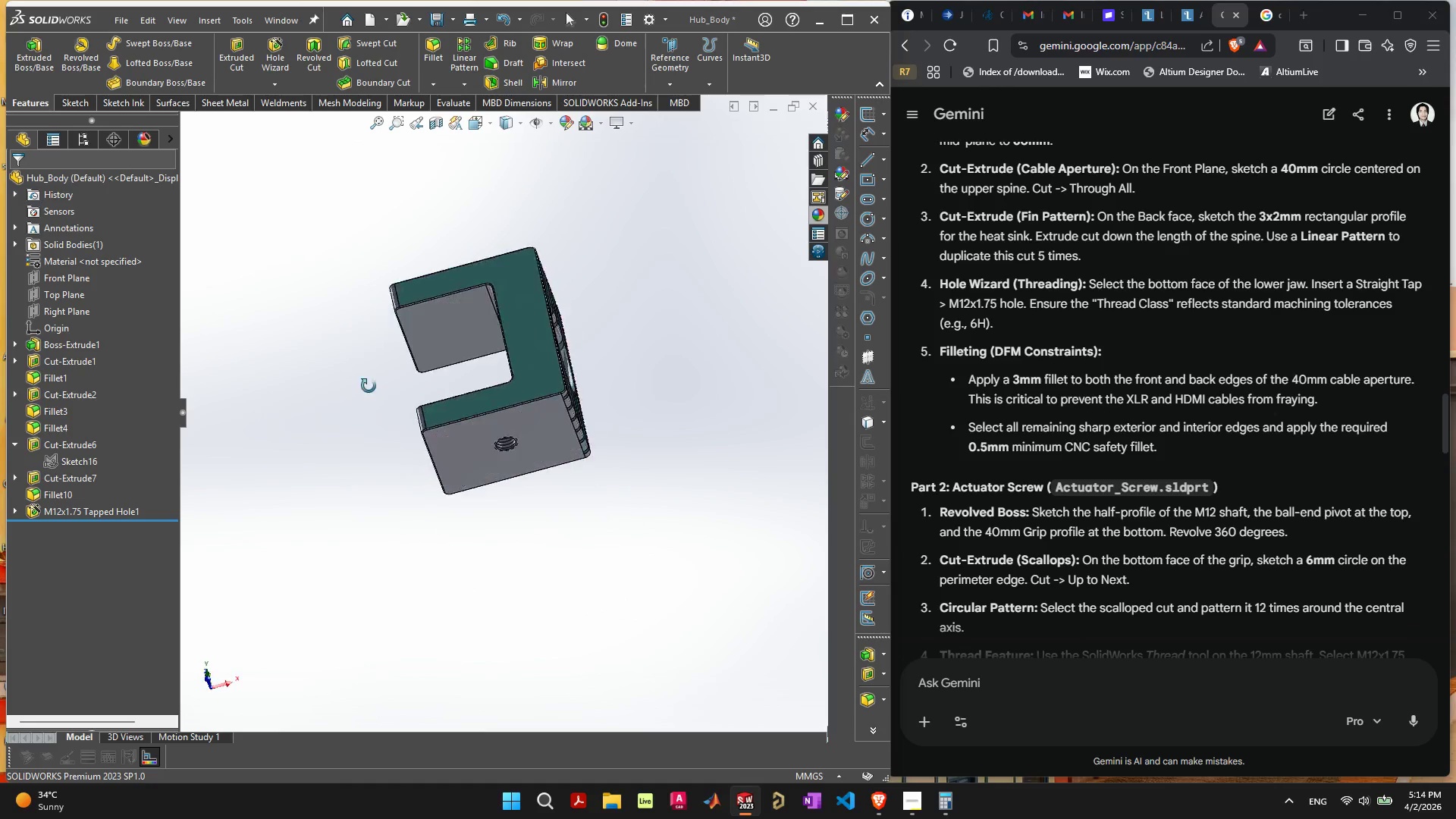 
wait(5.01)
 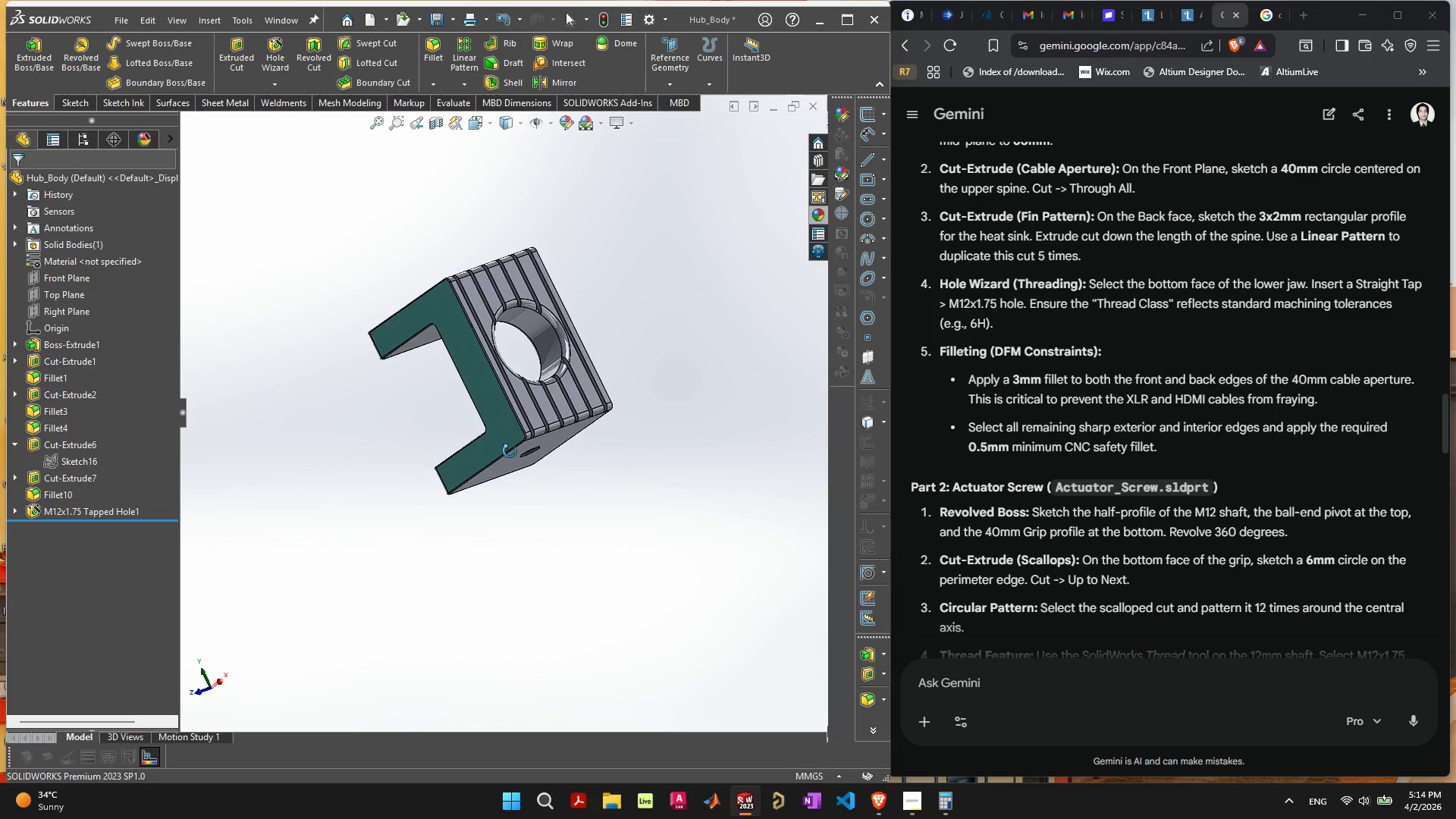 
scroll: coordinate [421, 416], scroll_direction: up, amount: 5.0
 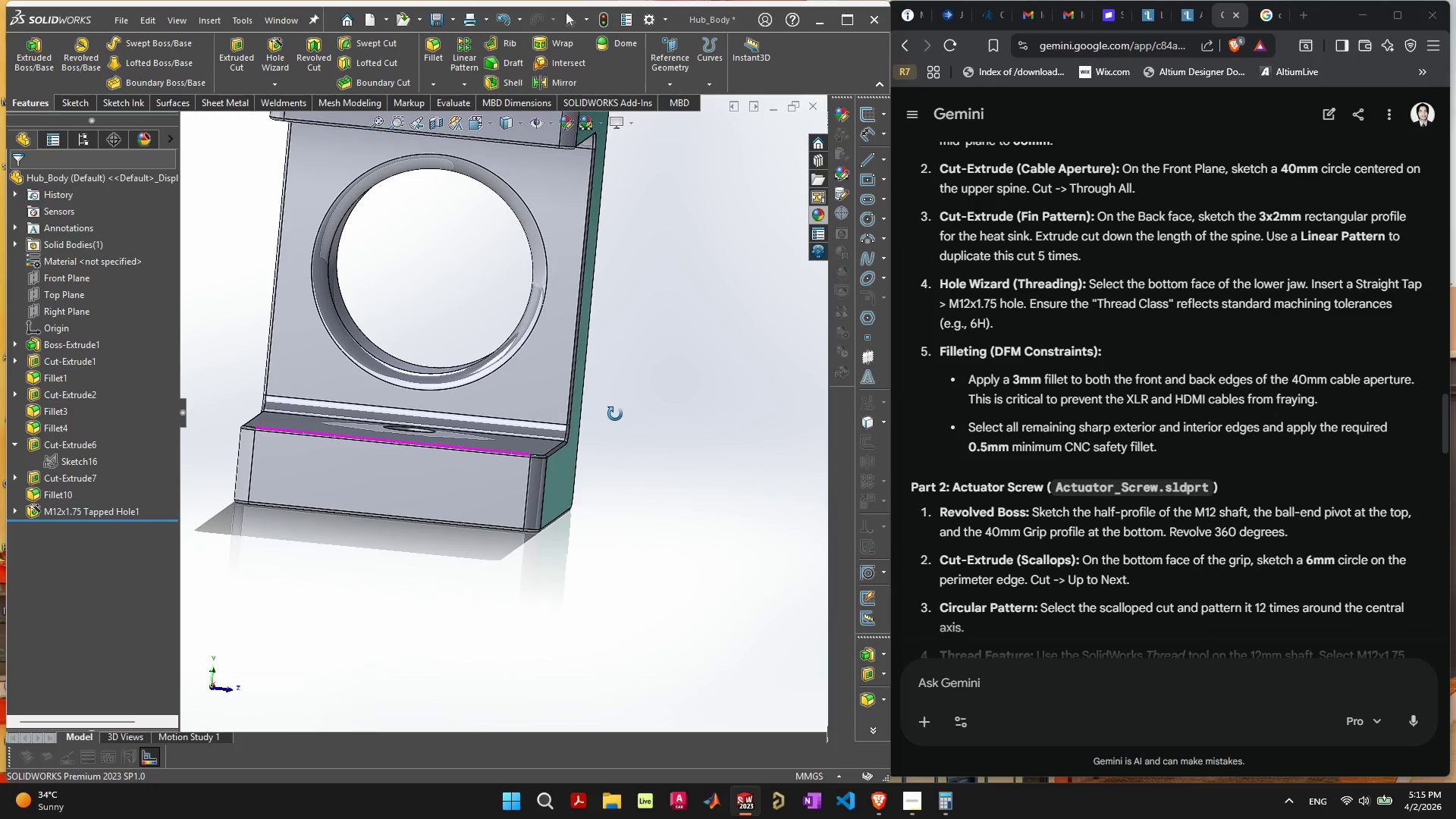 
wait(6.34)
 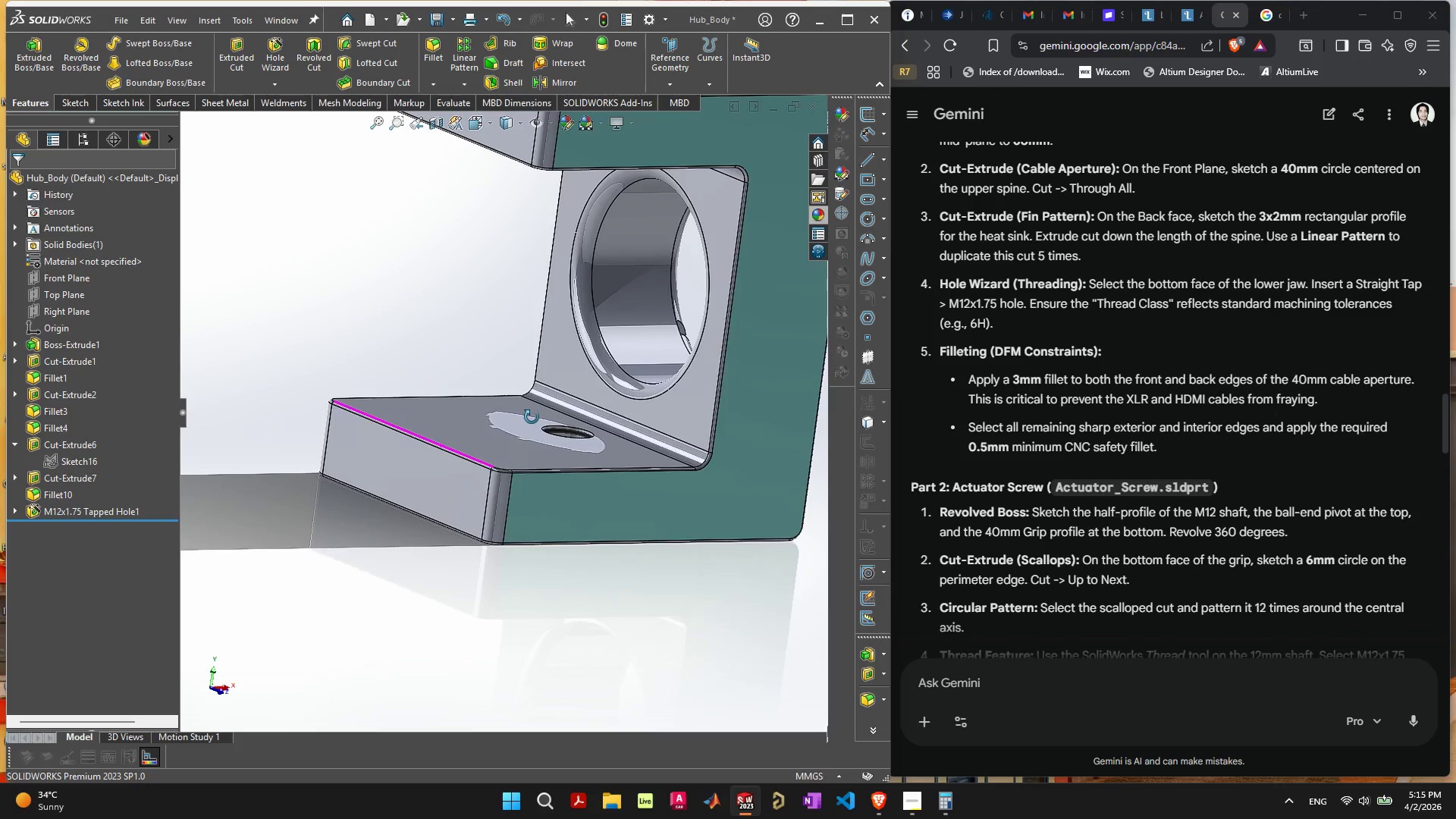 
scroll: coordinate [519, 400], scroll_direction: down, amount: 4.0
 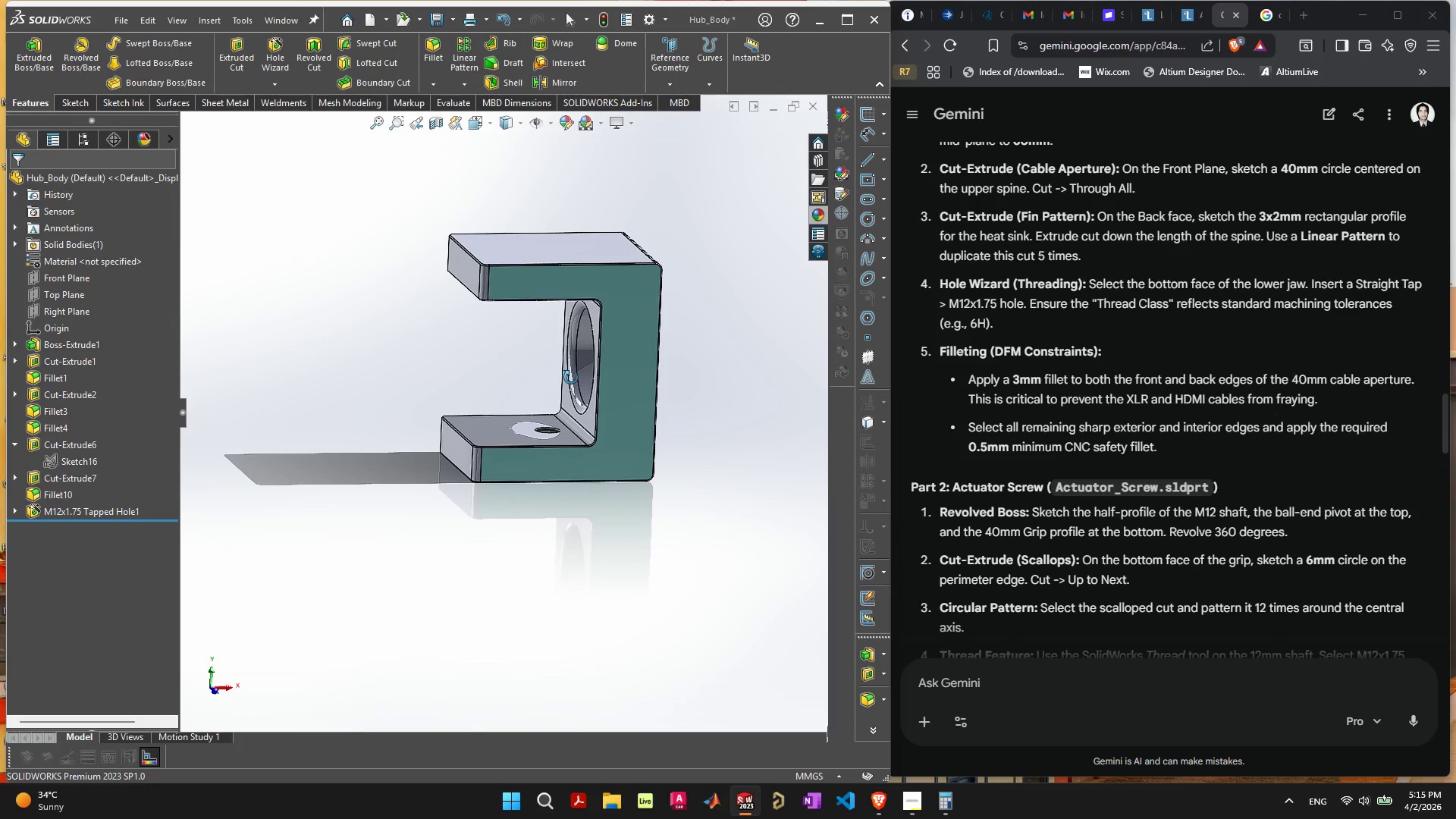 
scroll: coordinate [596, 359], scroll_direction: up, amount: 3.0
 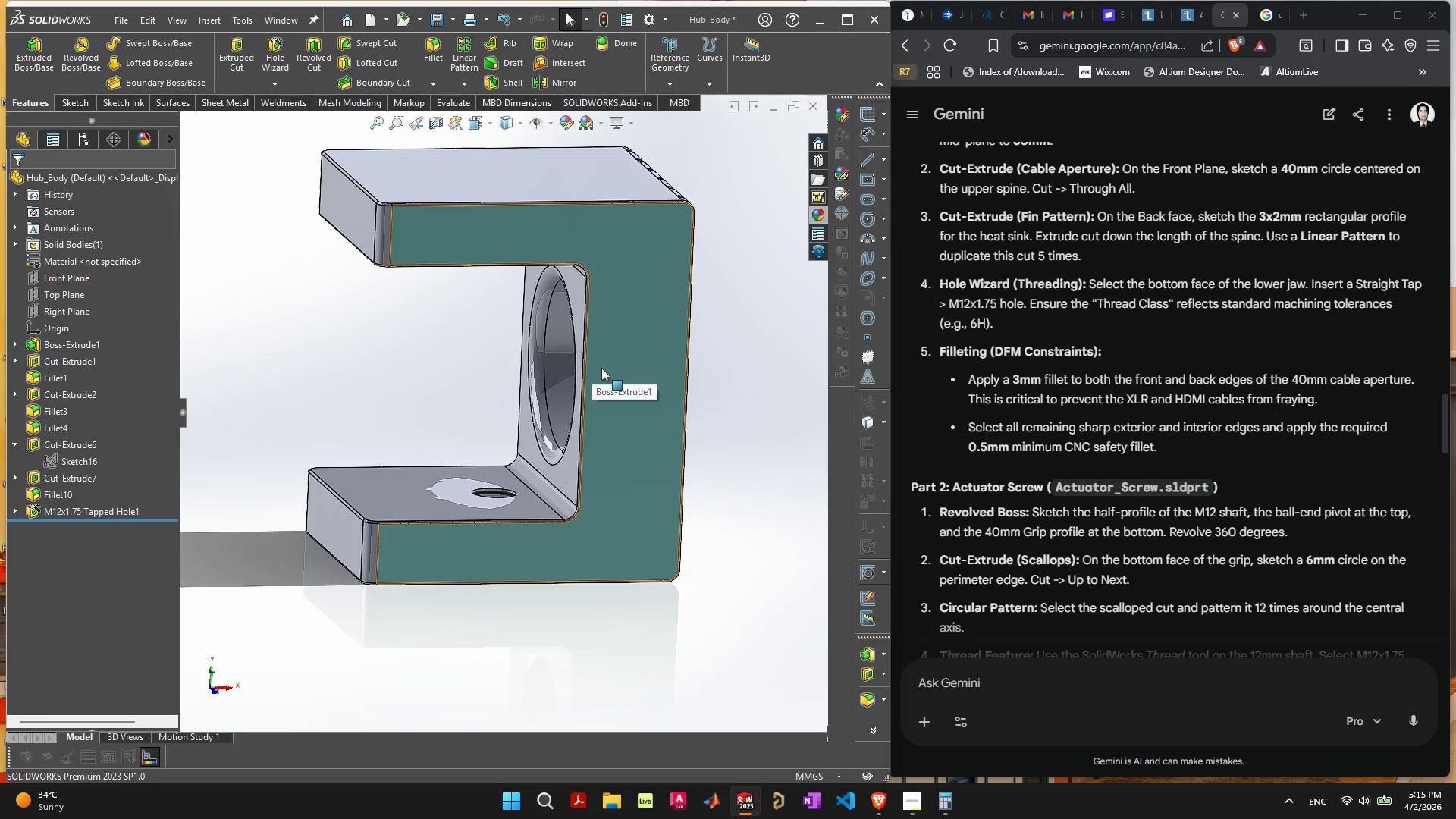 
mouse_move([612, 383])
 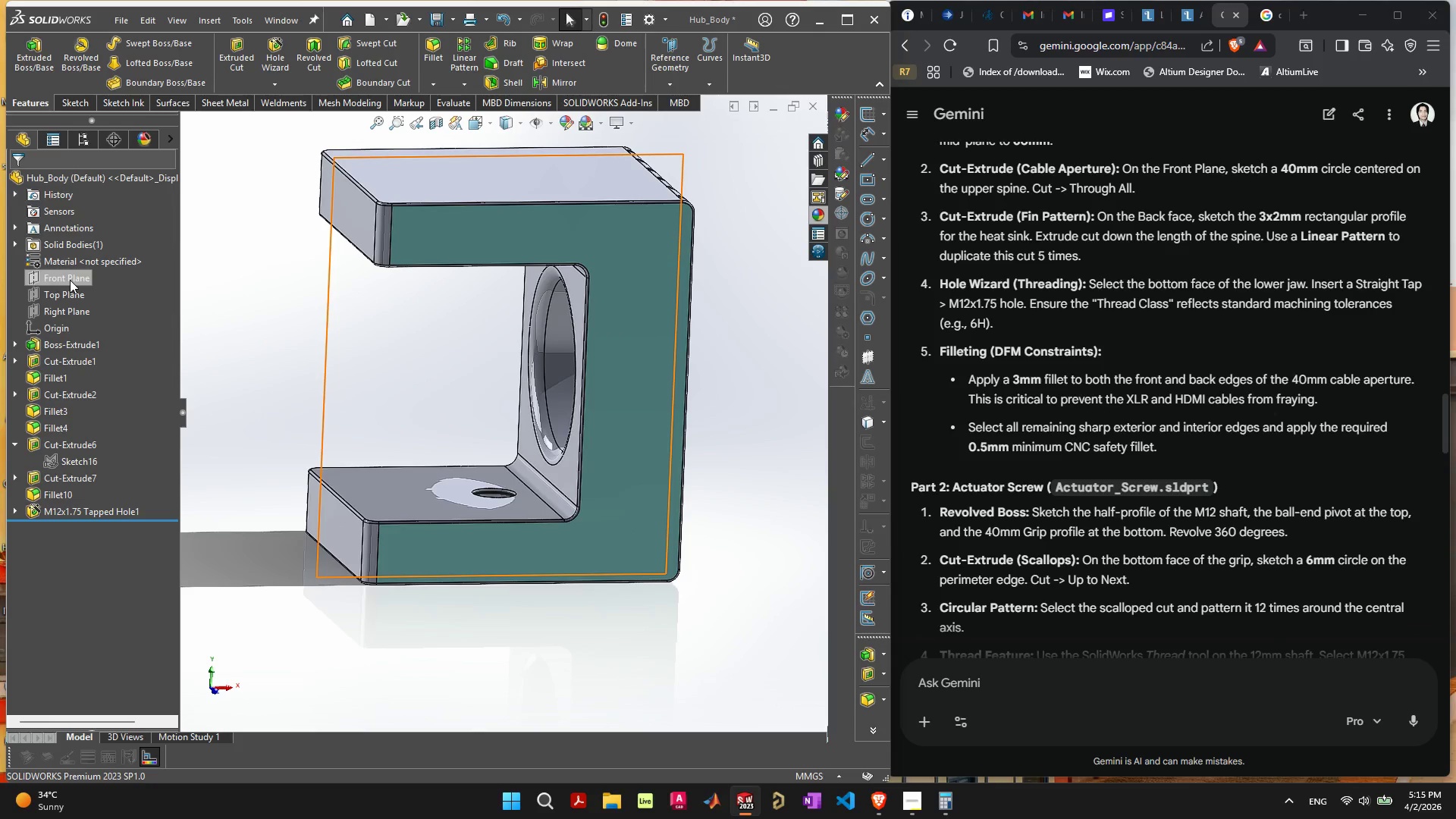 
wait(5.76)
 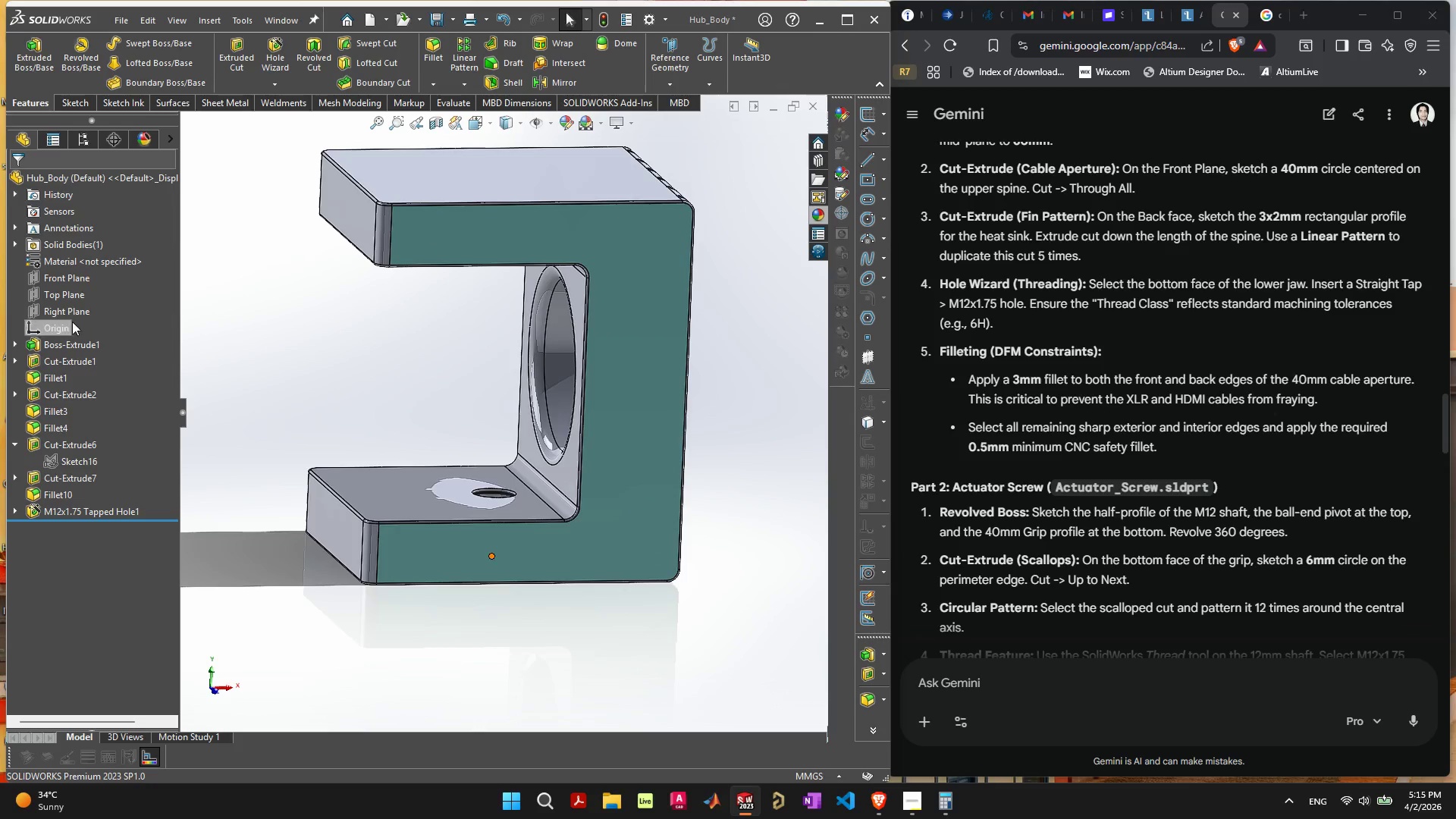 
left_click([70, 280])
 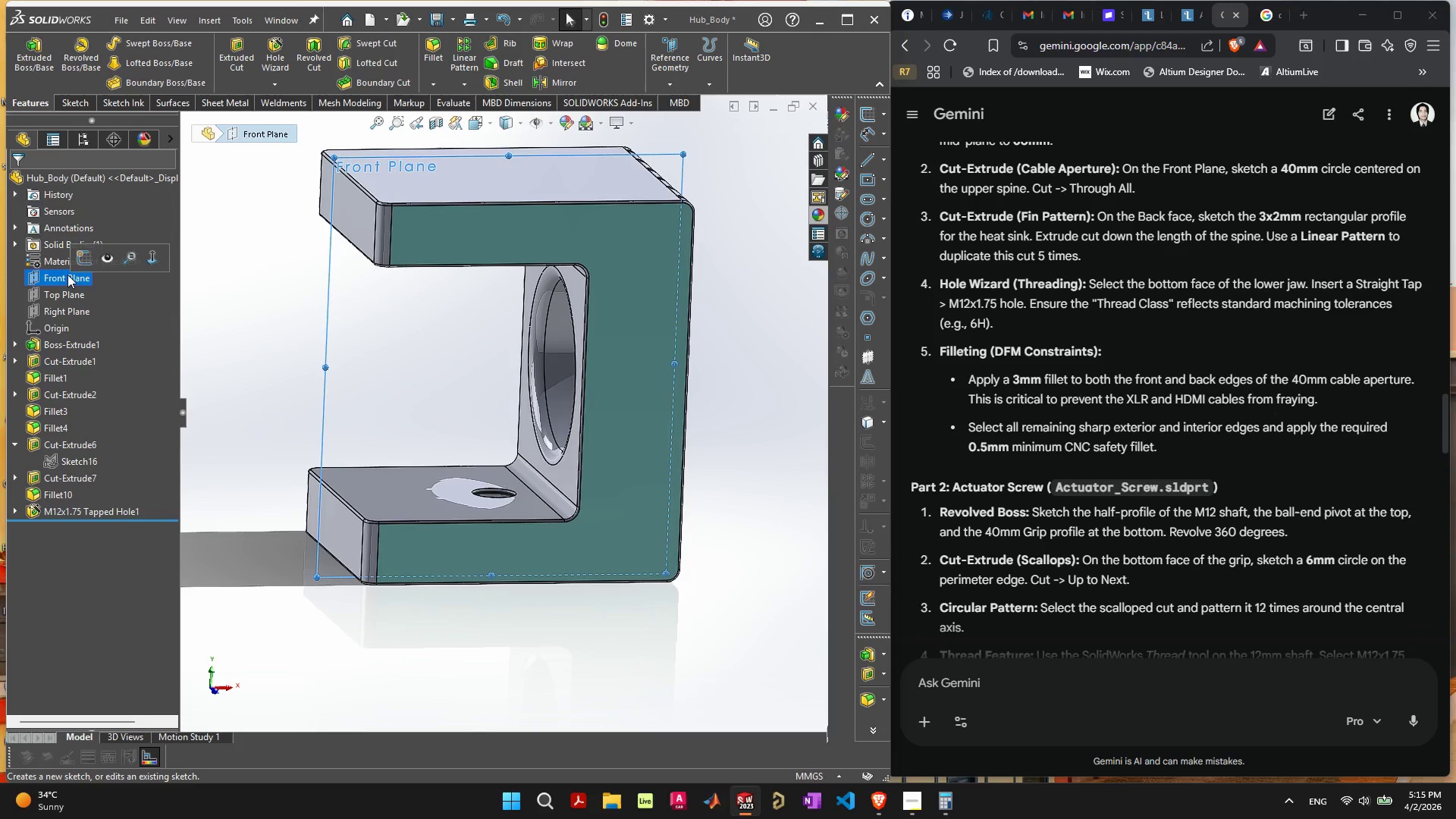 
wait(5.91)
 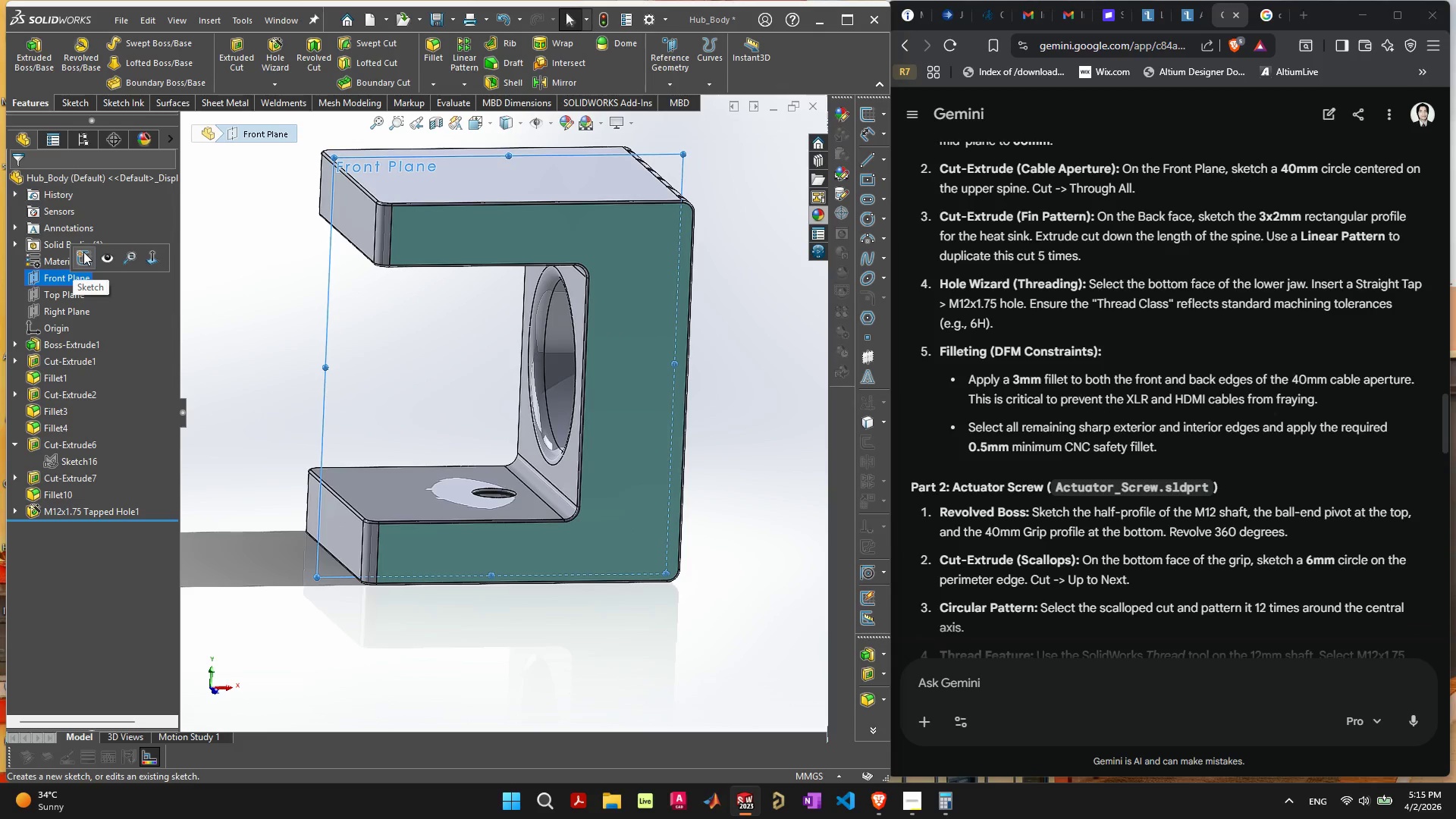 
left_click([215, 355])
 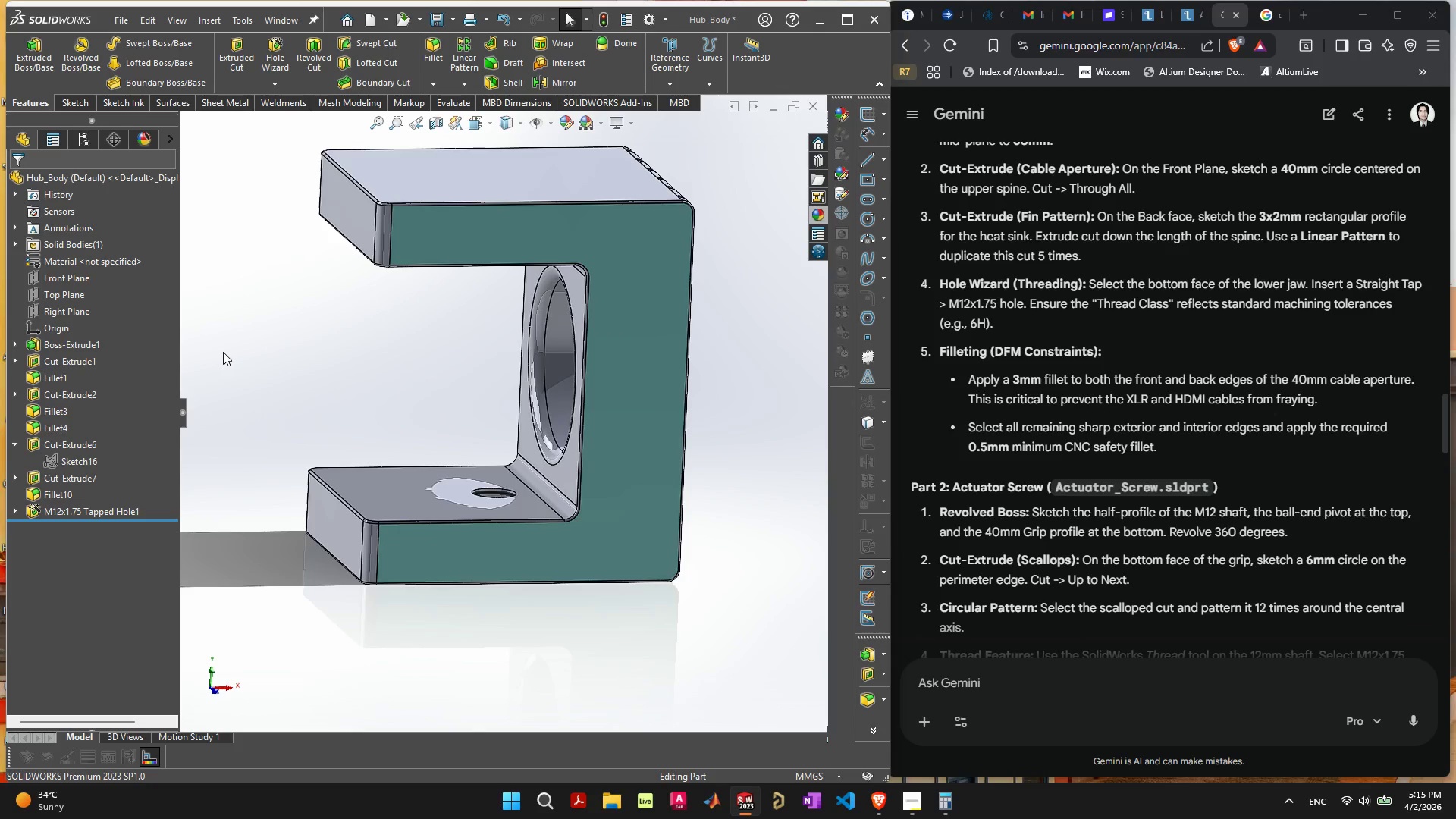 
scroll: coordinate [342, 253], scroll_direction: none, amount: 0.0
 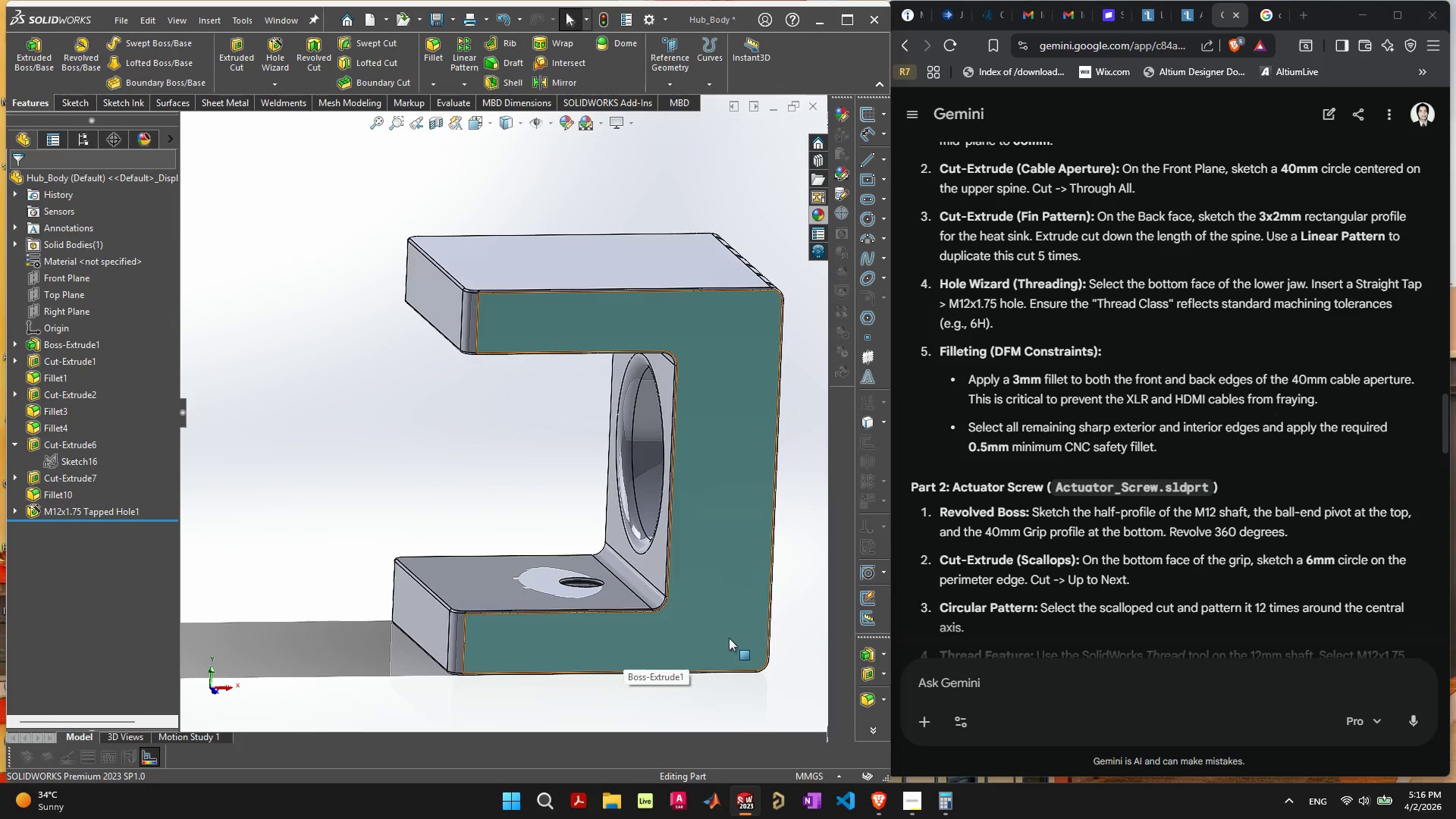 
wait(57.57)
 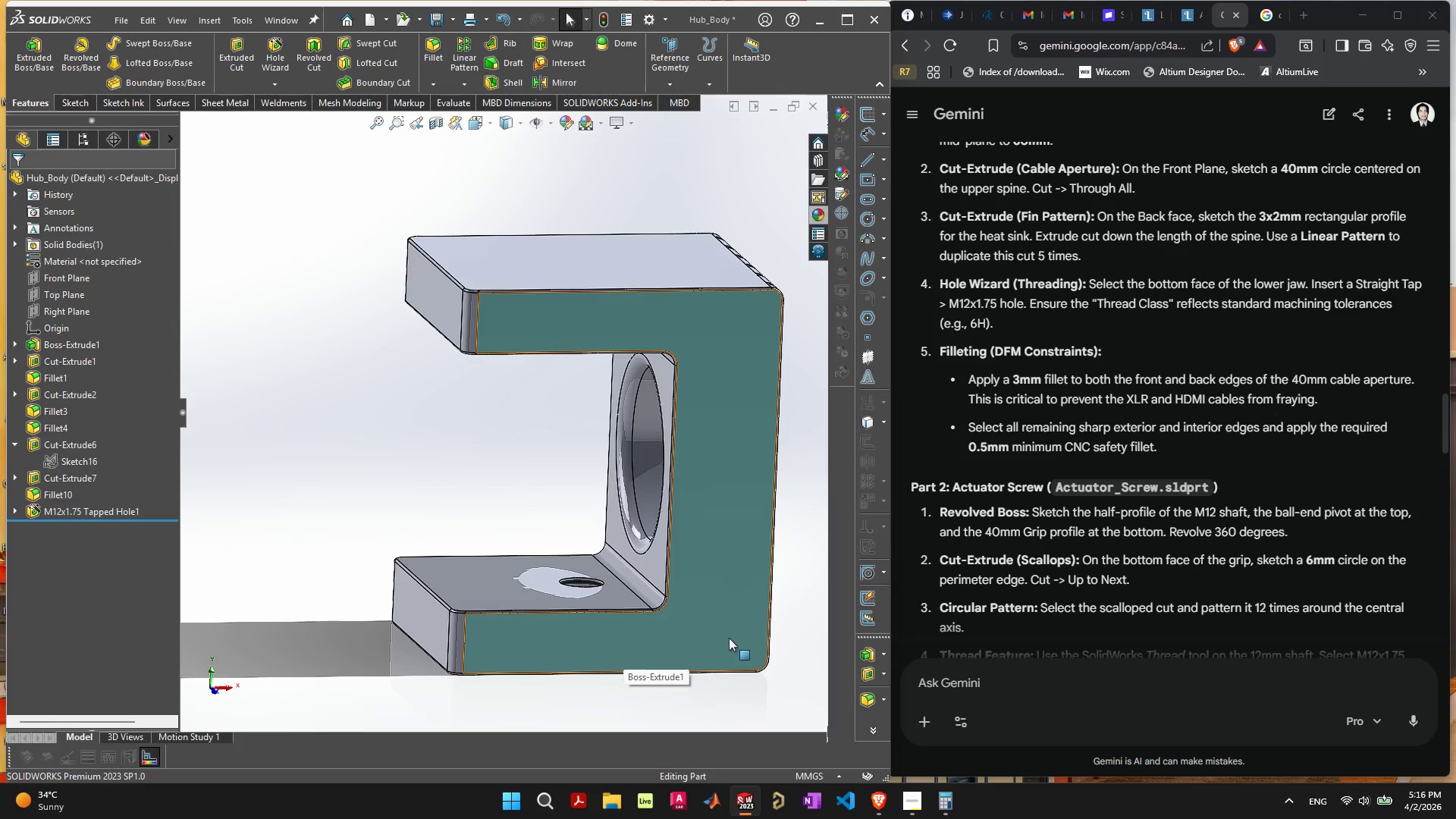 
scroll: coordinate [730, 640], scroll_direction: down, amount: 1.0
 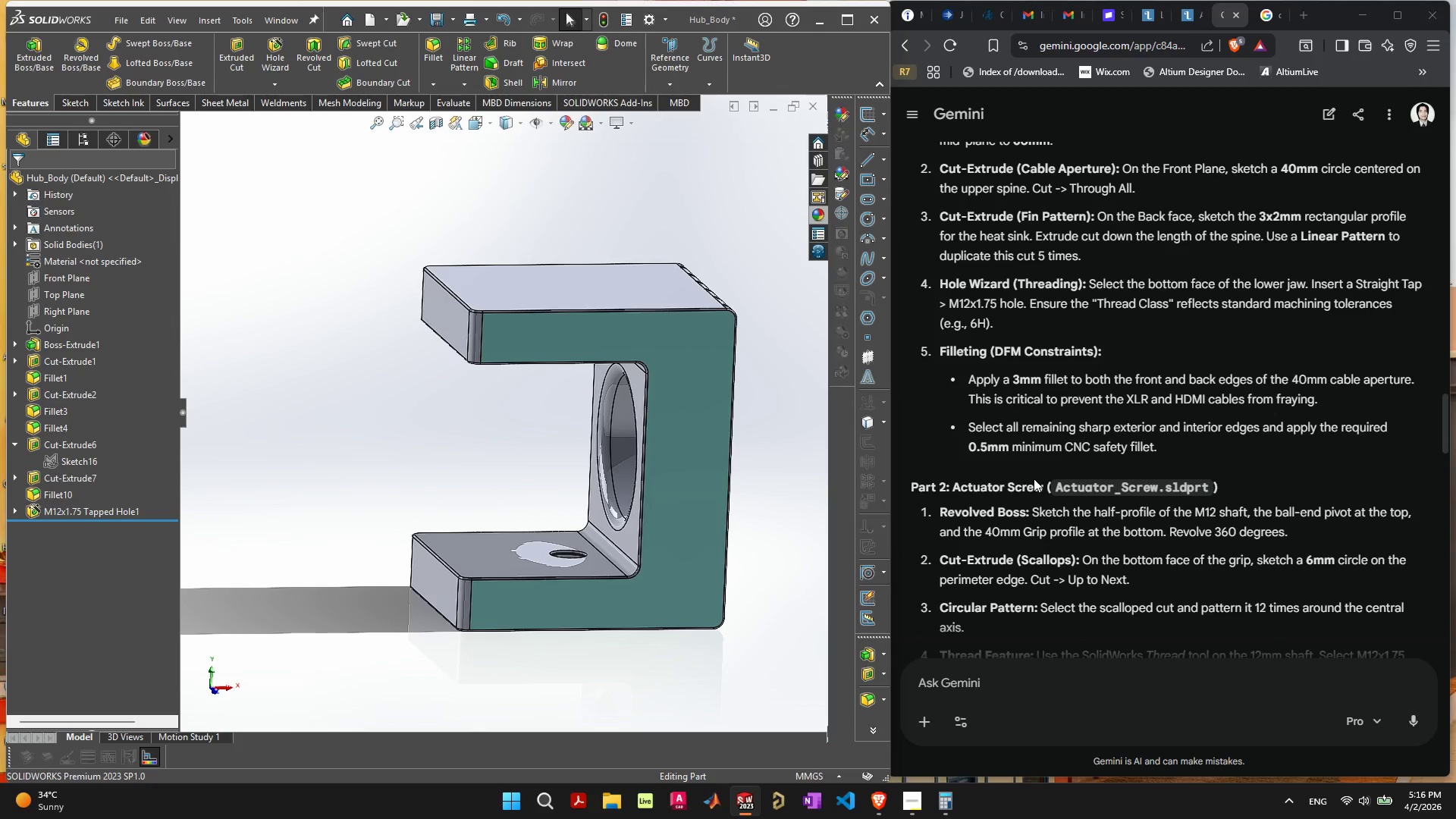 
left_click([1027, 463])
 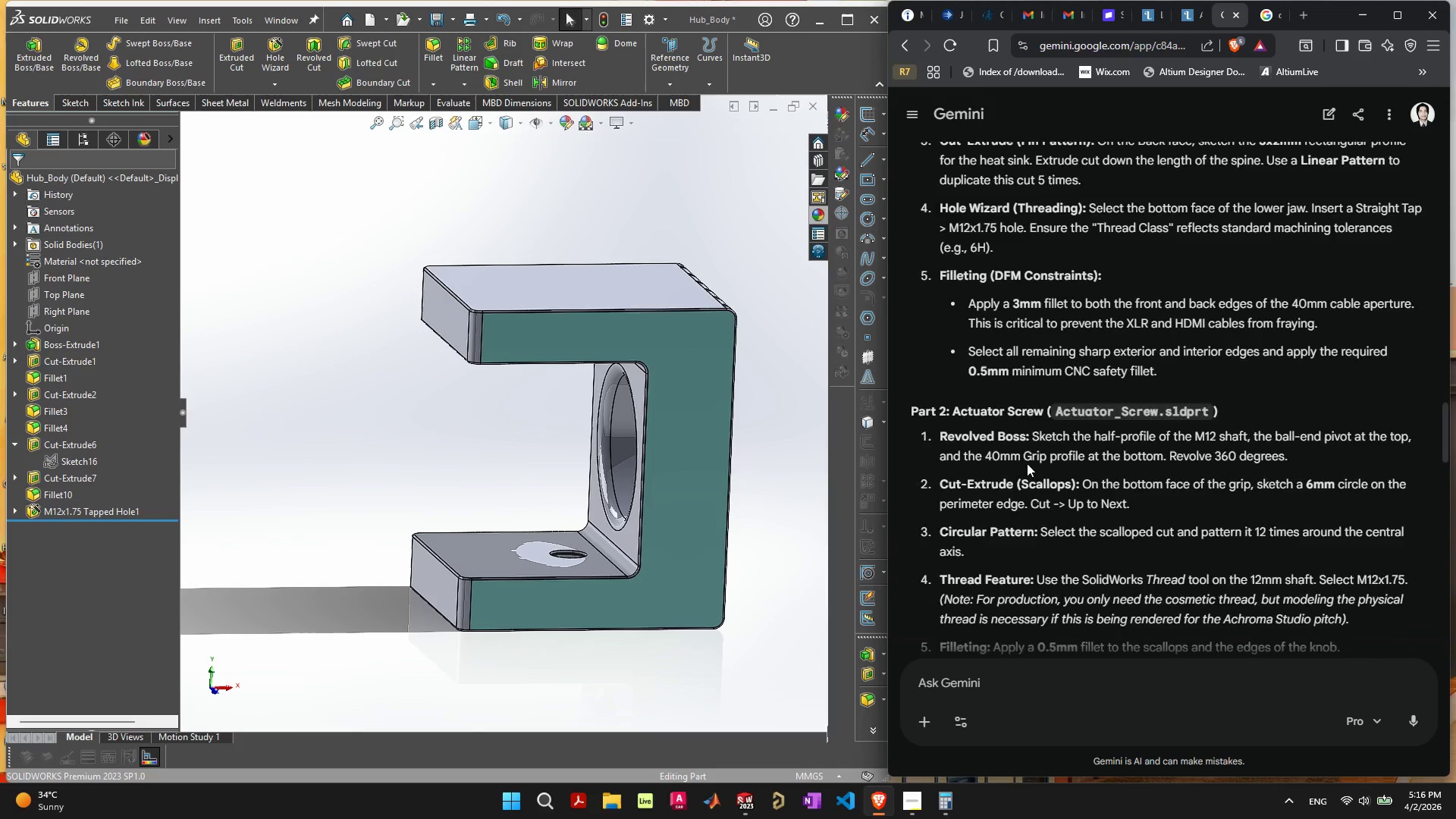 
scroll: coordinate [1027, 463], scroll_direction: down, amount: 3.0
 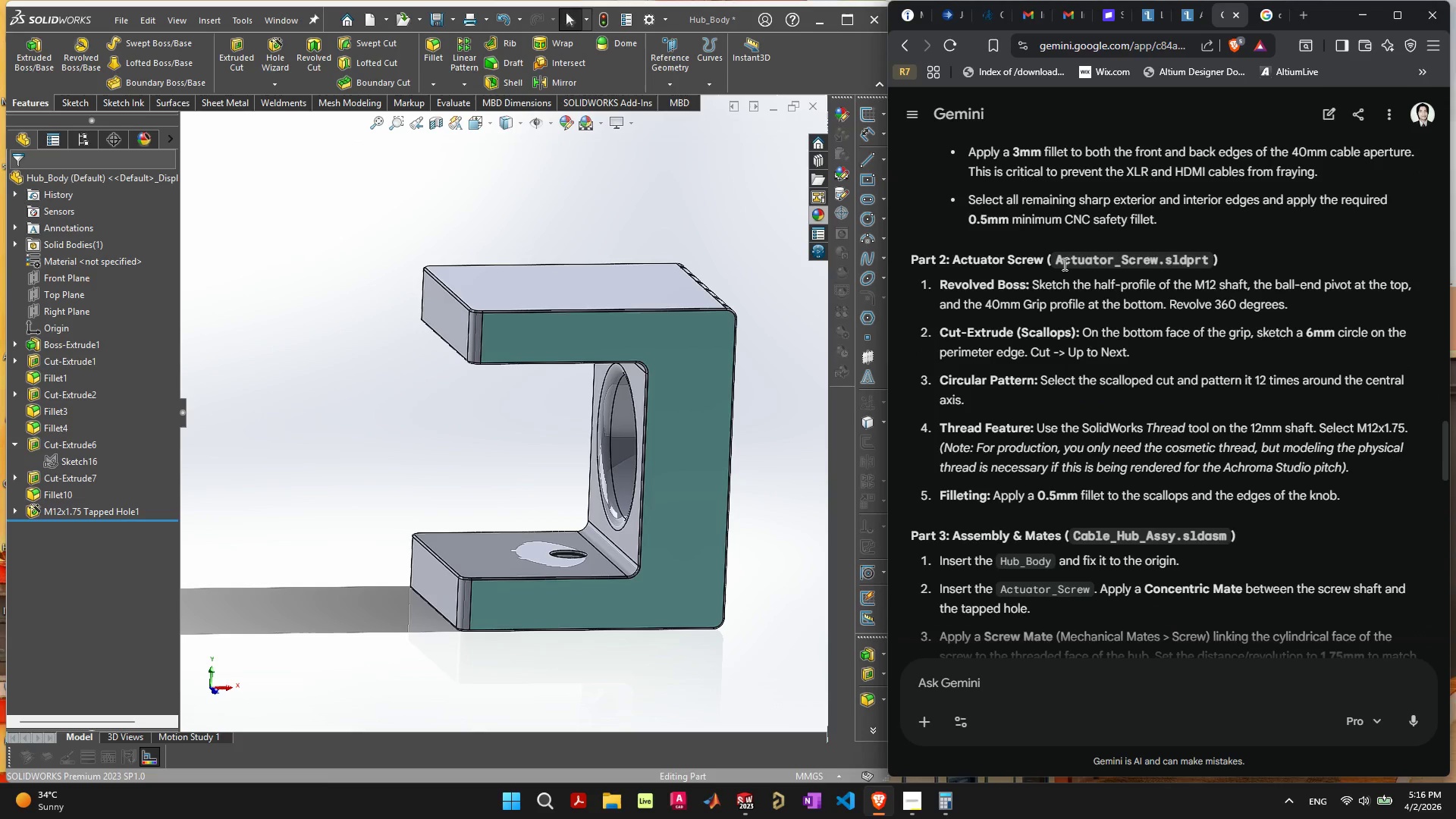 
left_click_drag(start_coordinate=[1058, 259], to_coordinate=[1158, 268])
 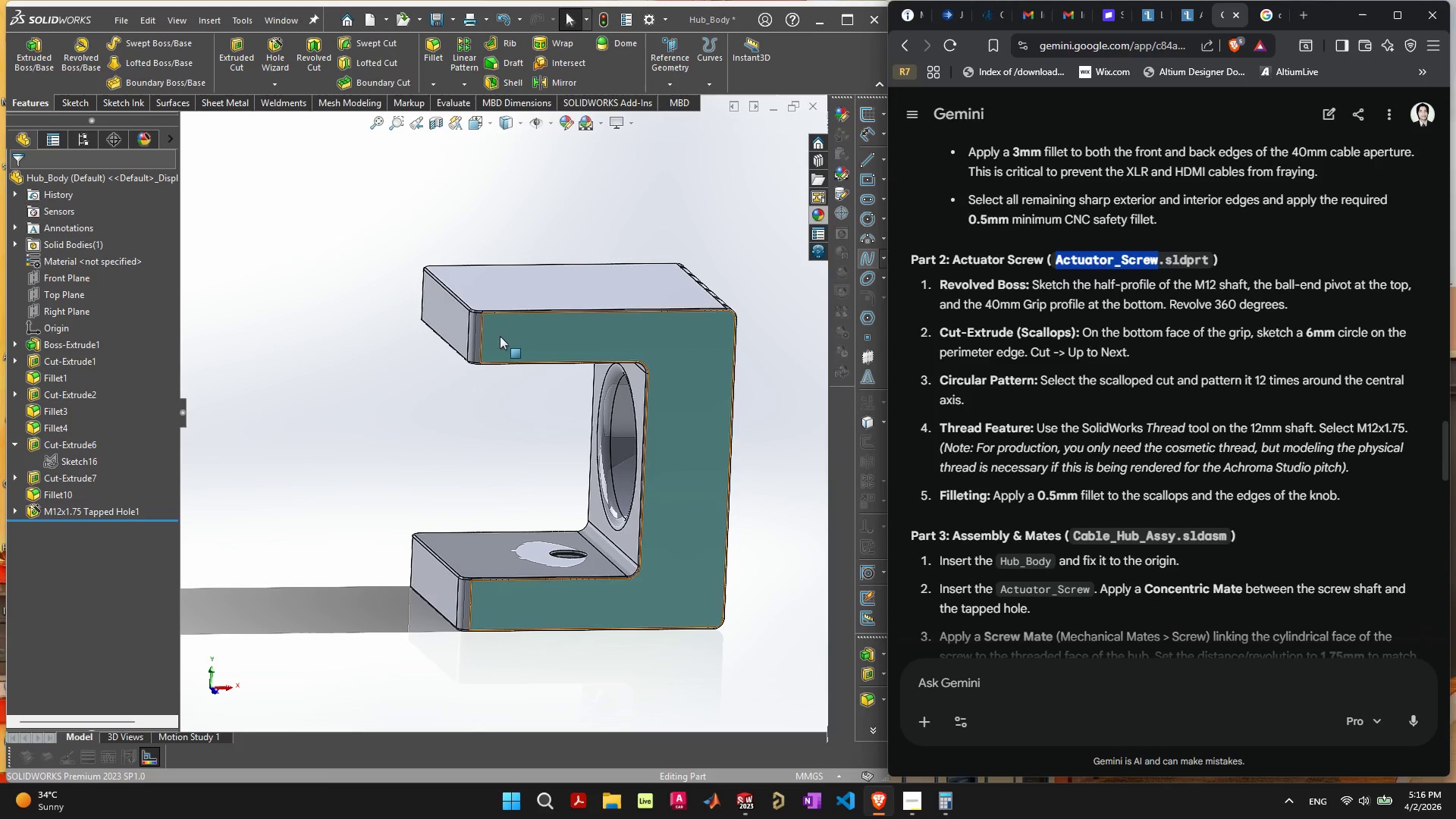 
key(Control+C)
 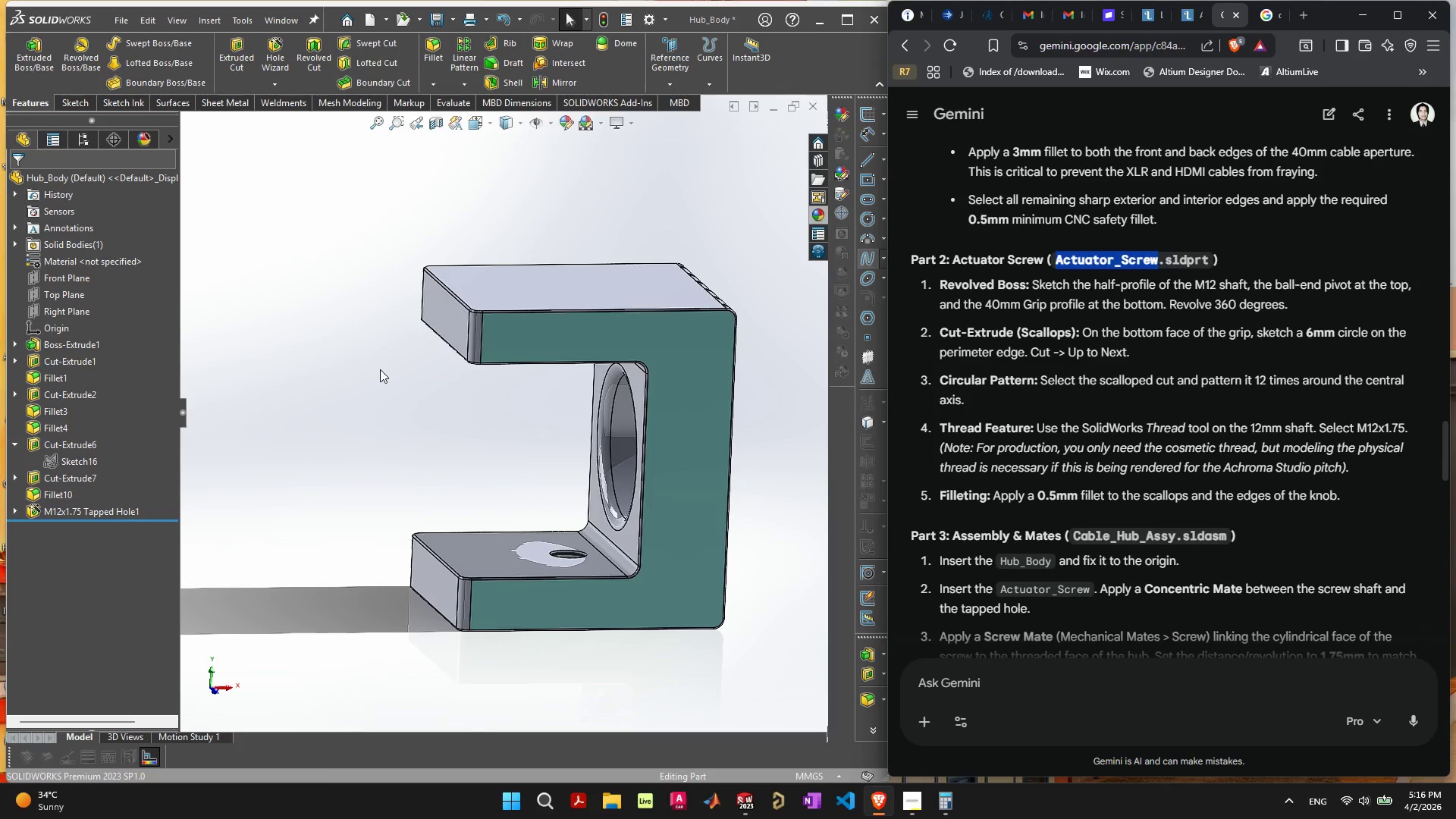 
key(Control+C)
 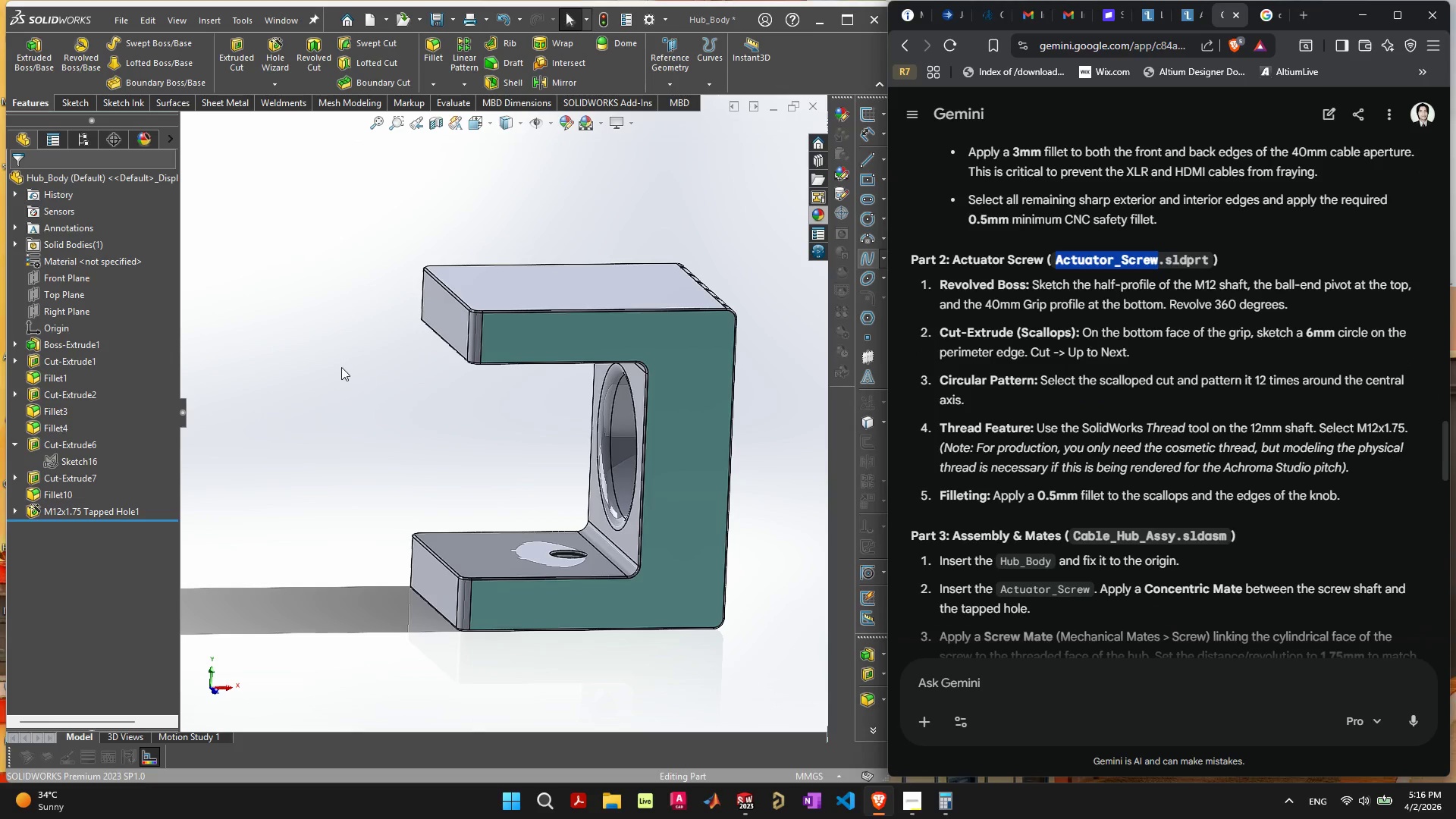 
left_click([340, 367])
 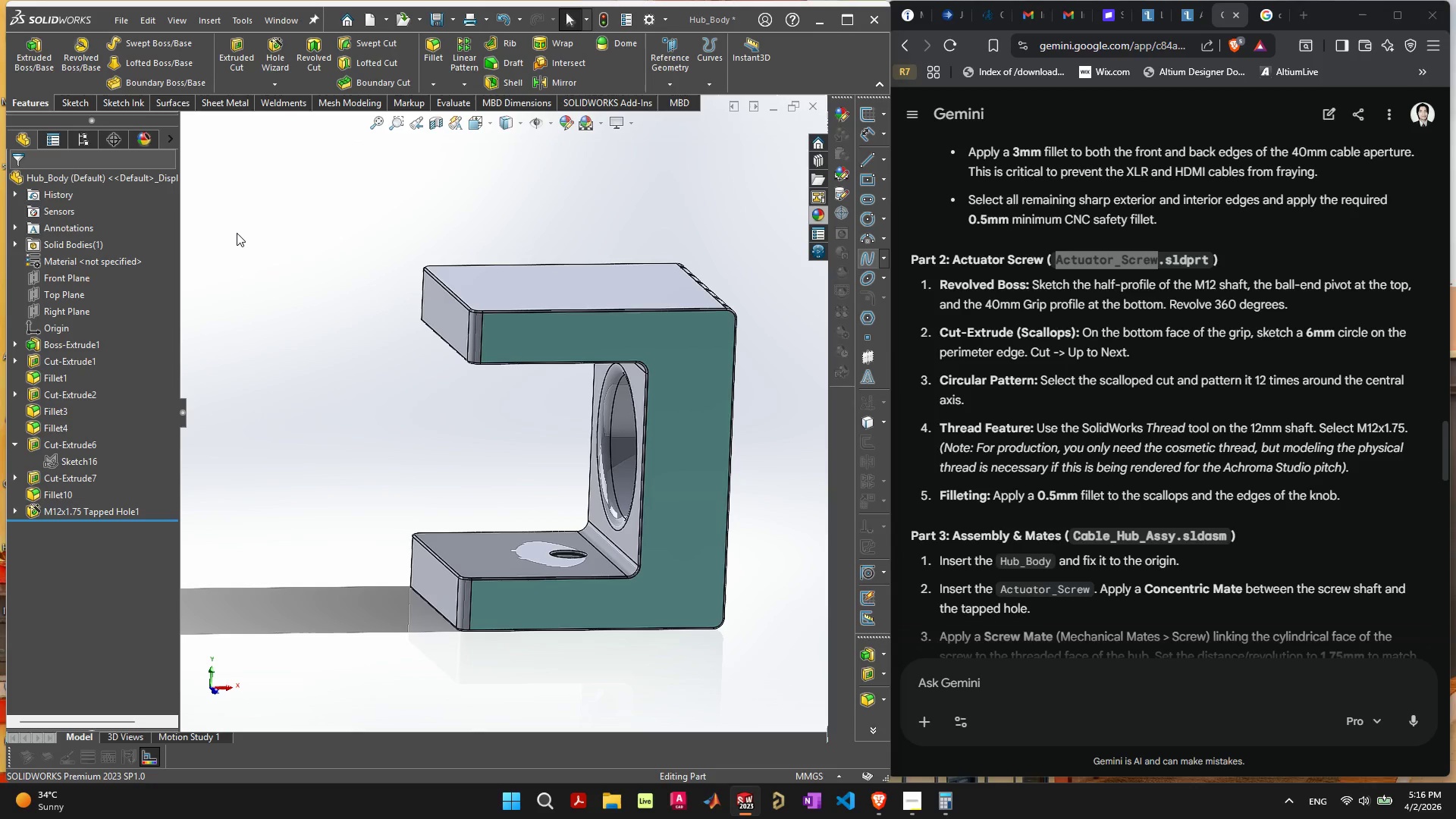 
left_click([237, 238])
 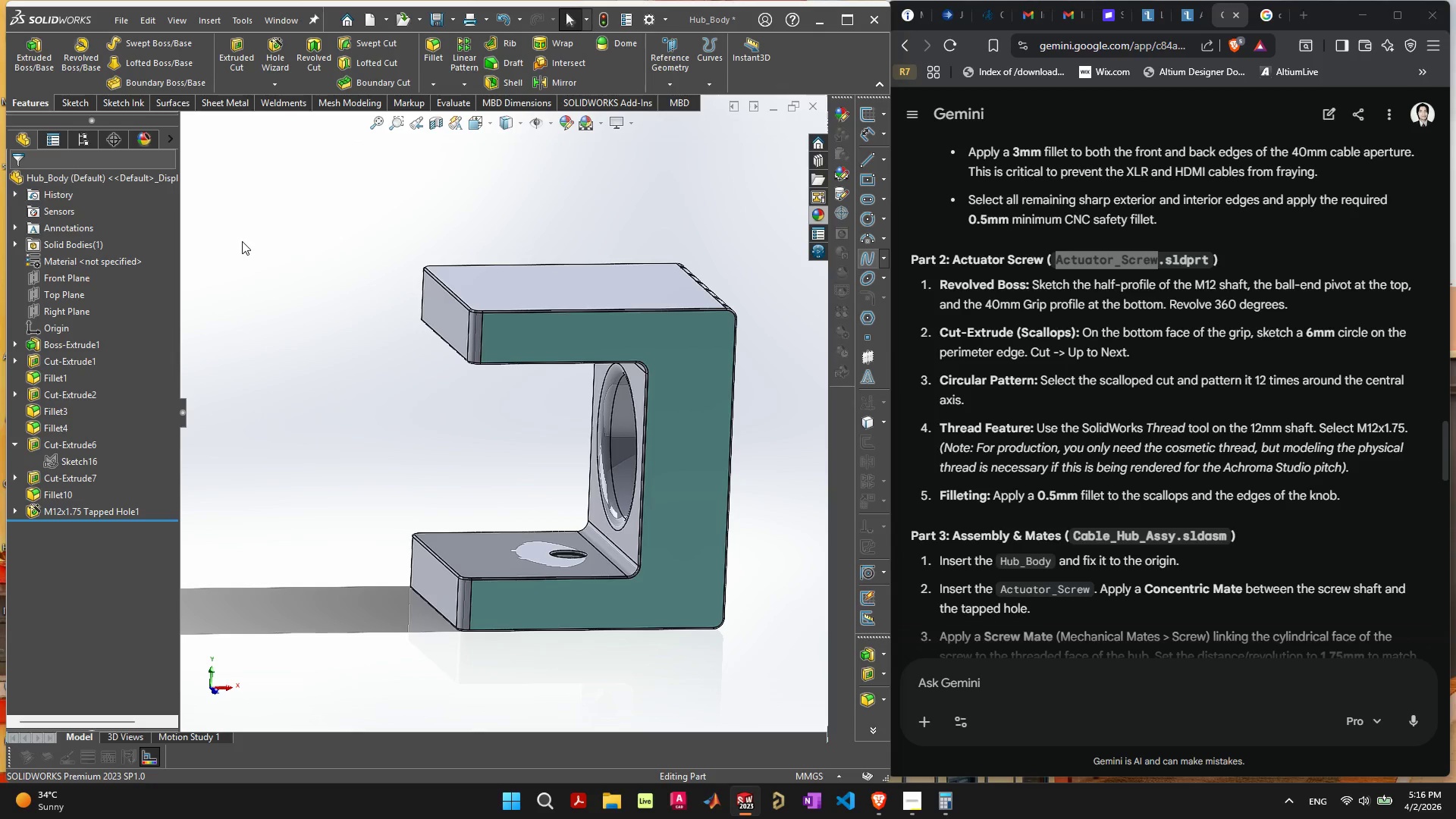 
key(Control+ControlLeft)
 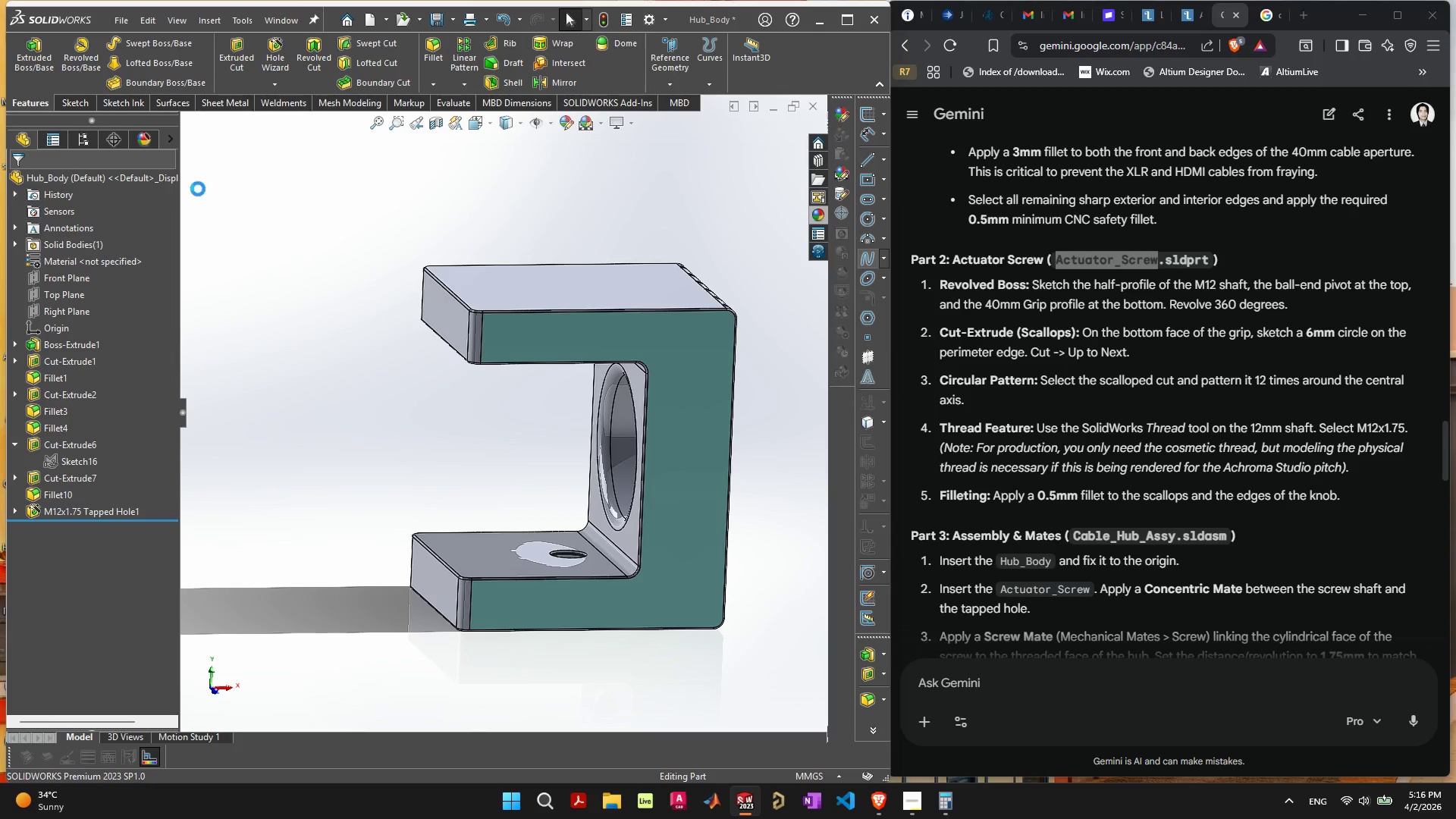 
key(Control+S)
 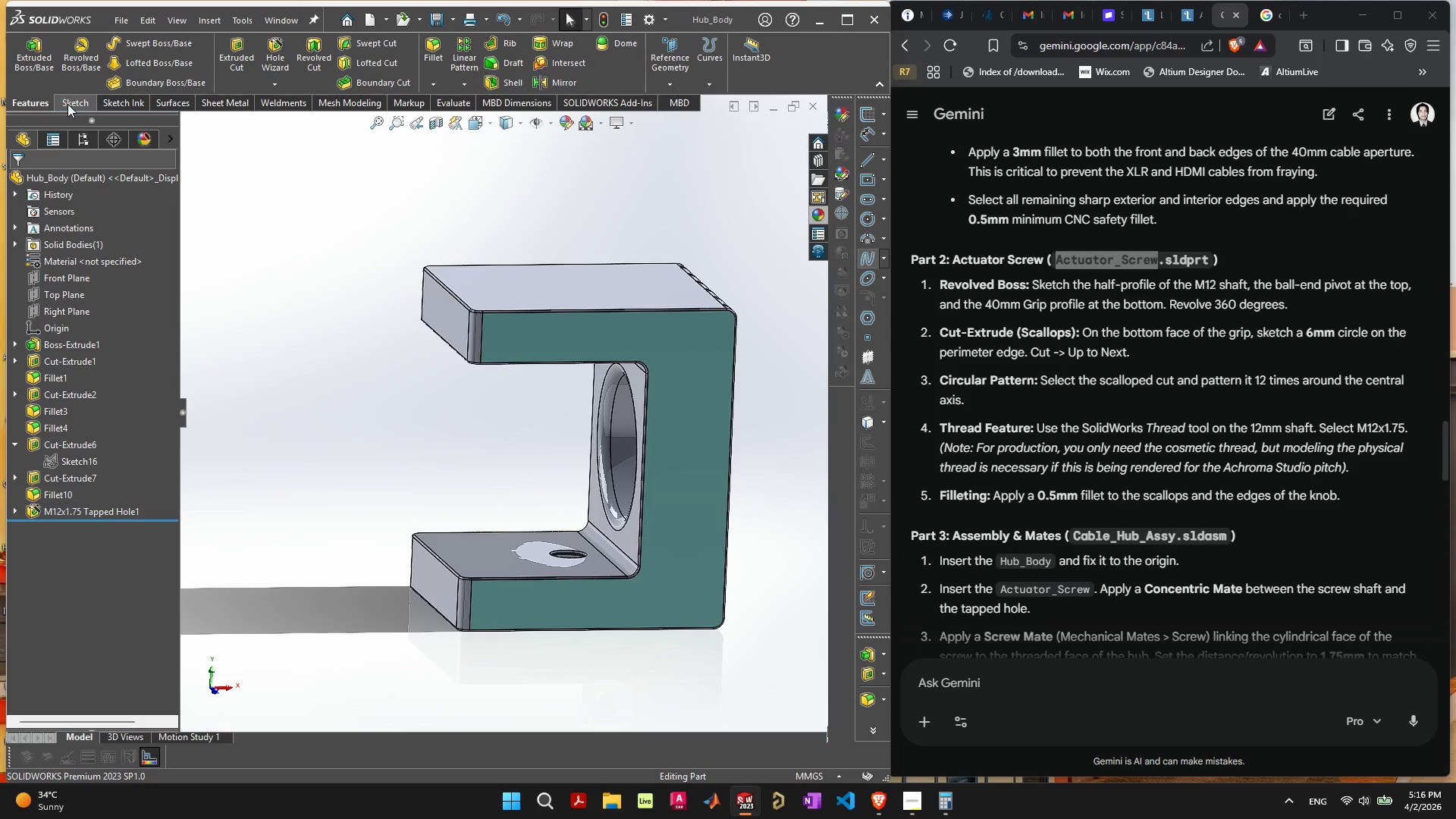 
left_click([68, 104])
 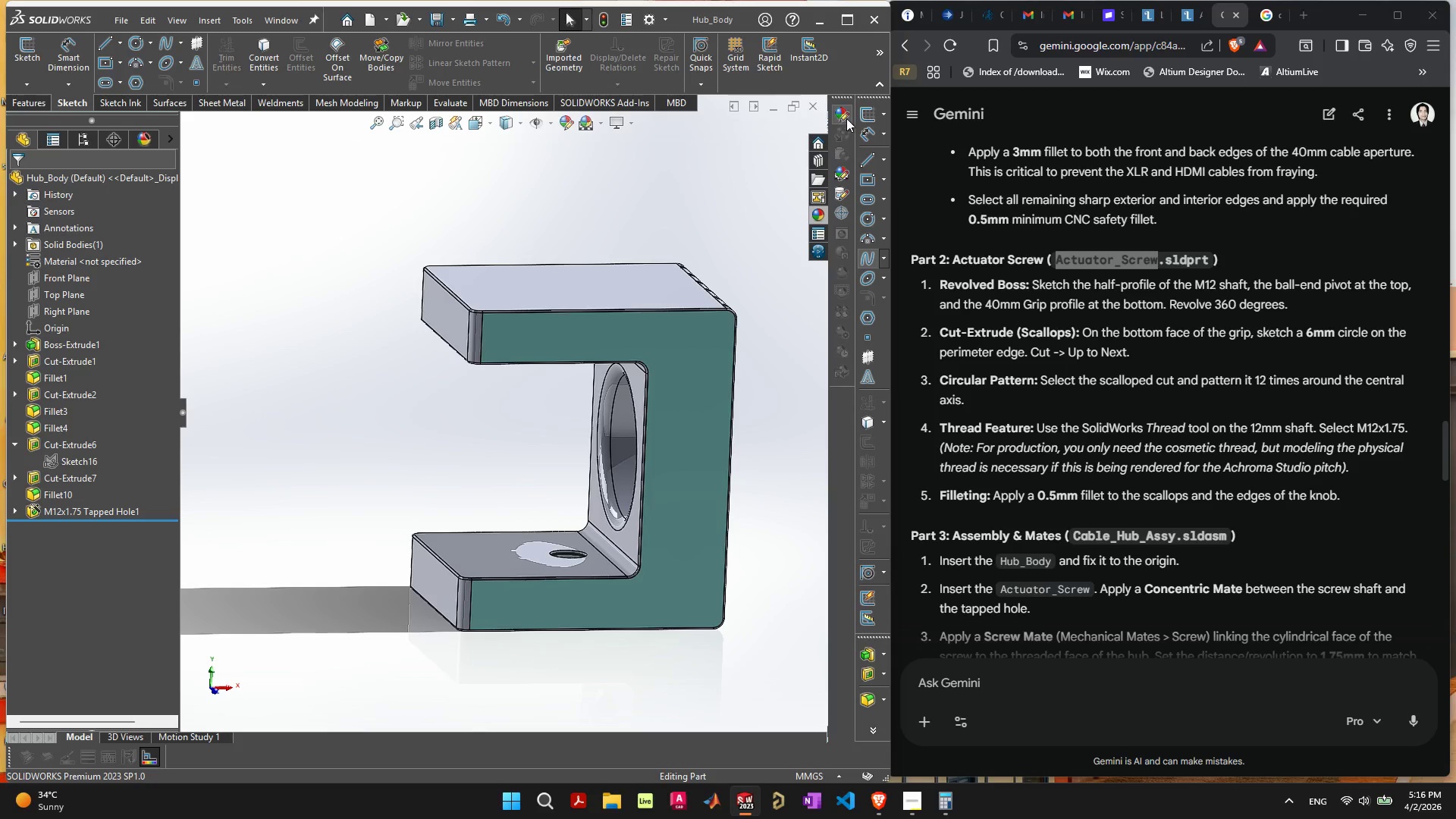 
left_click([631, 180])
 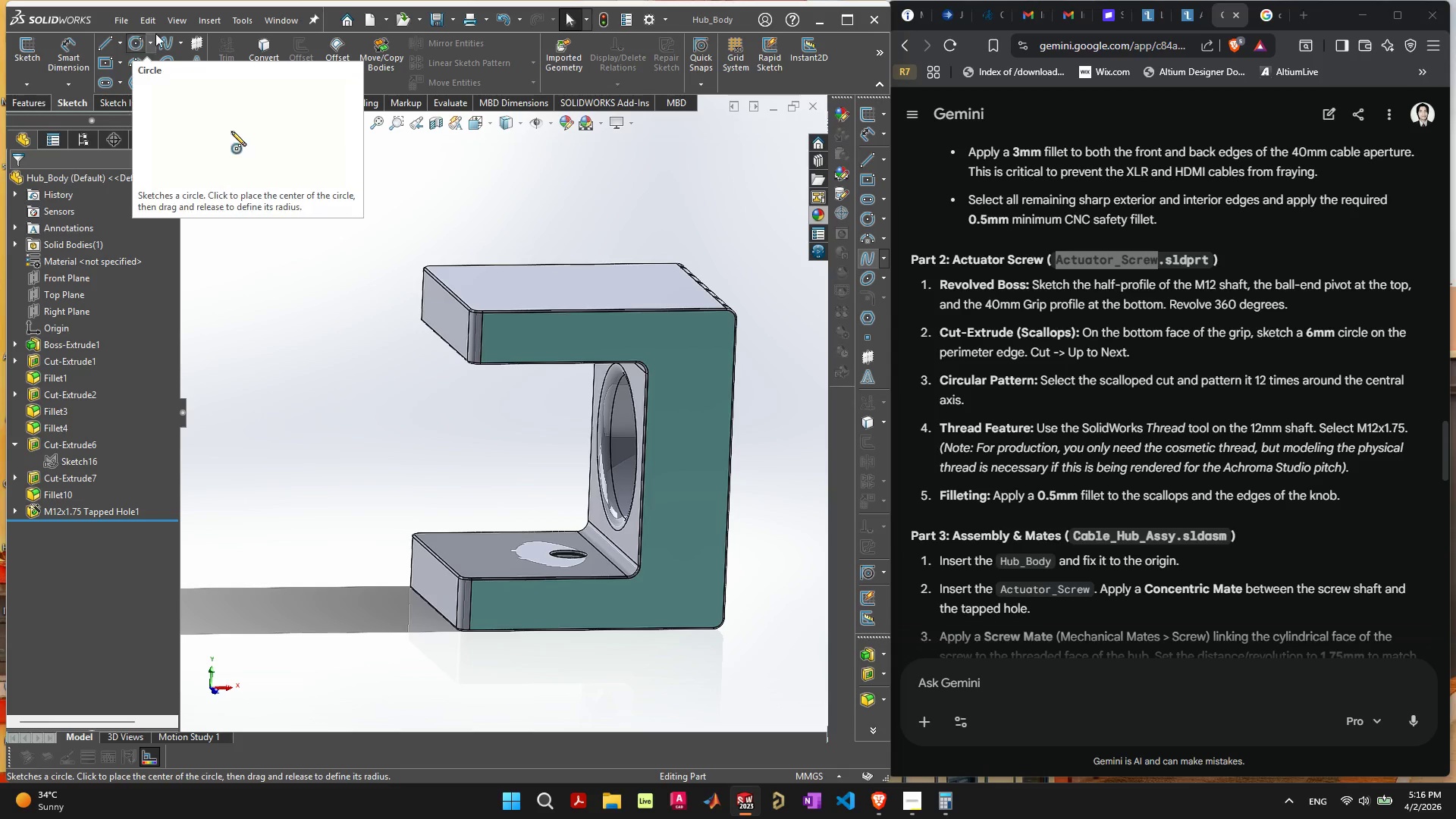 
left_click([119, 22])
 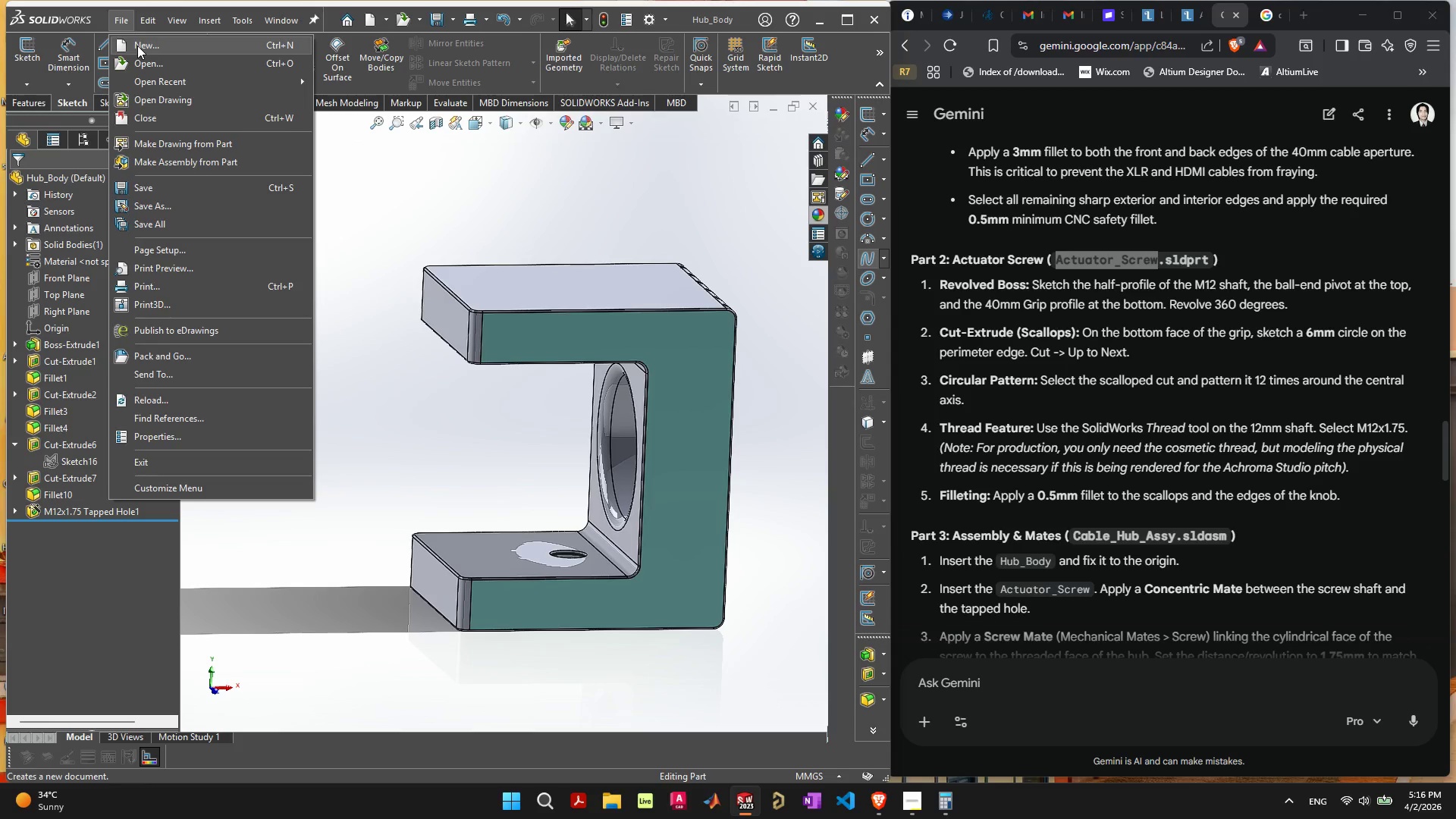 
left_click([137, 46])
 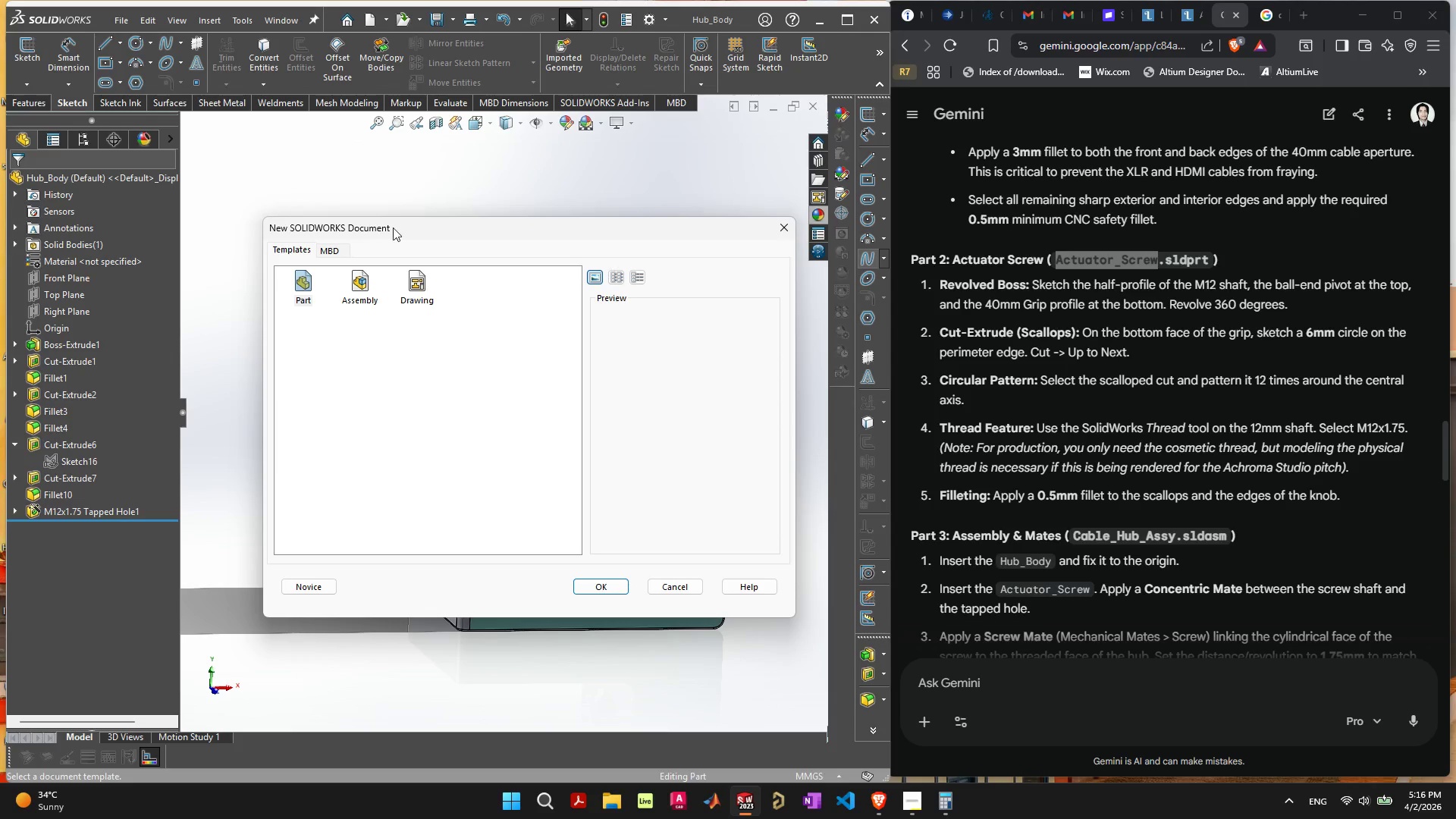 
wait(6.58)
 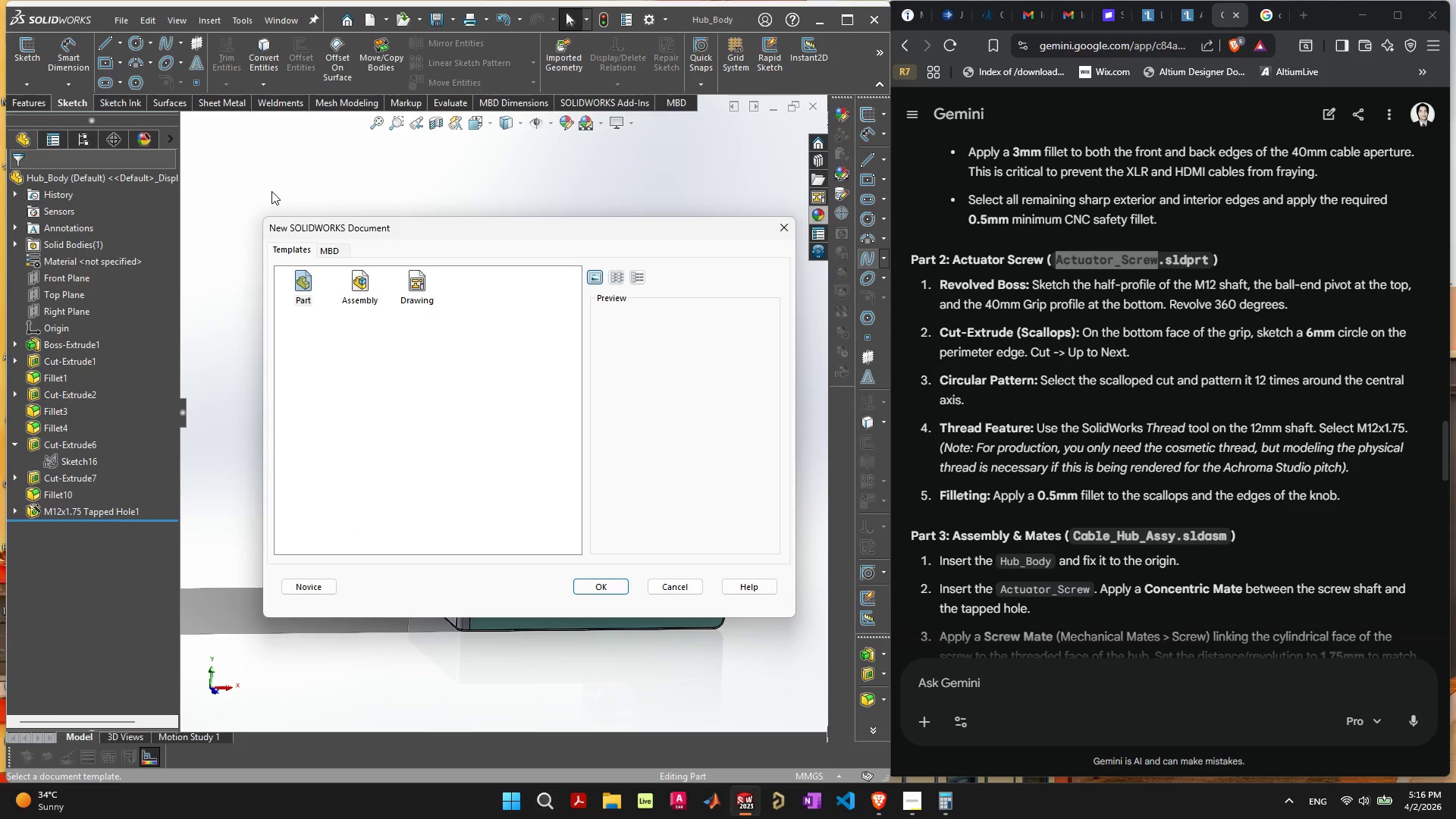 
left_click([611, 582])
 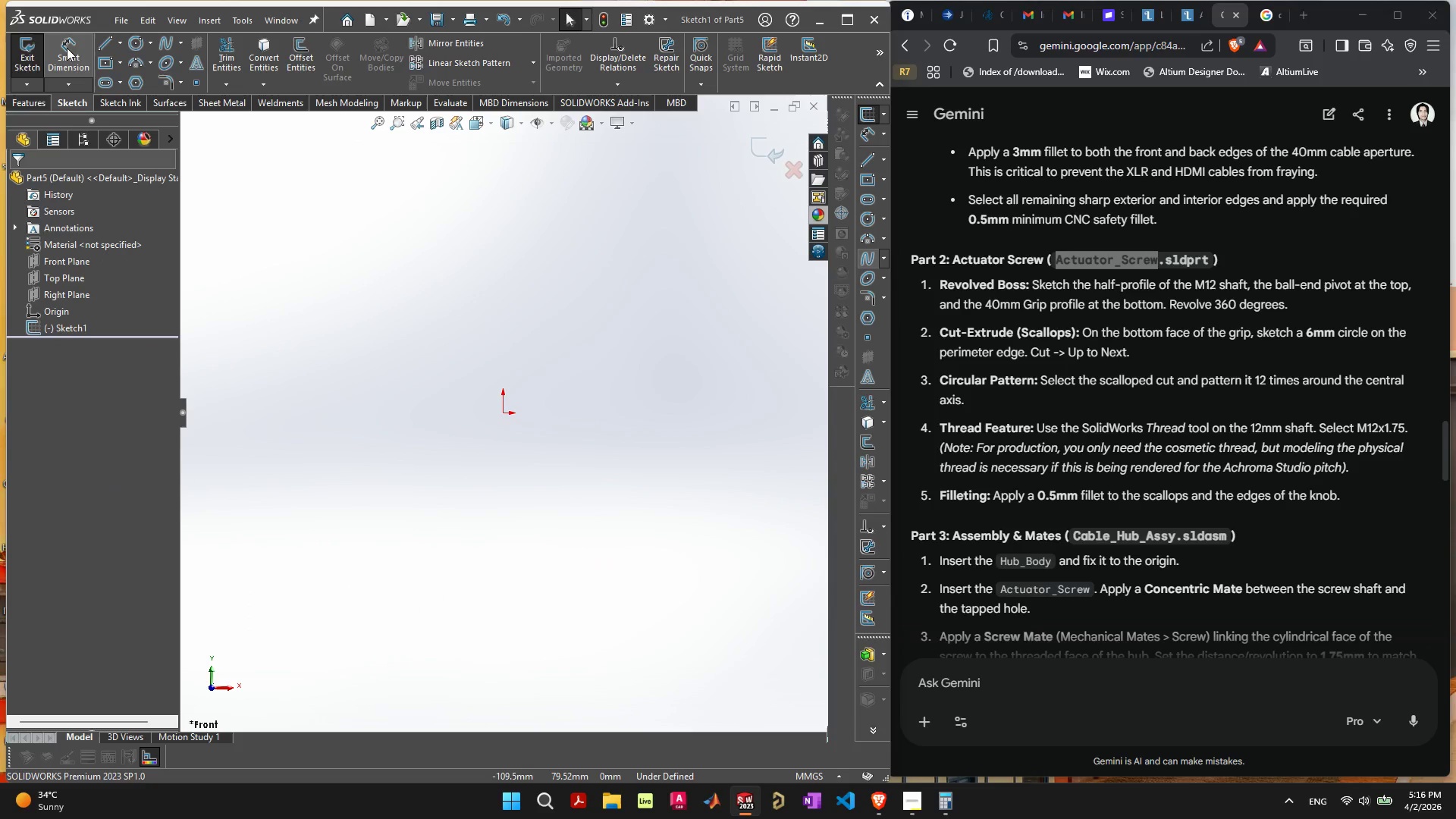 
left_click([118, 21])
 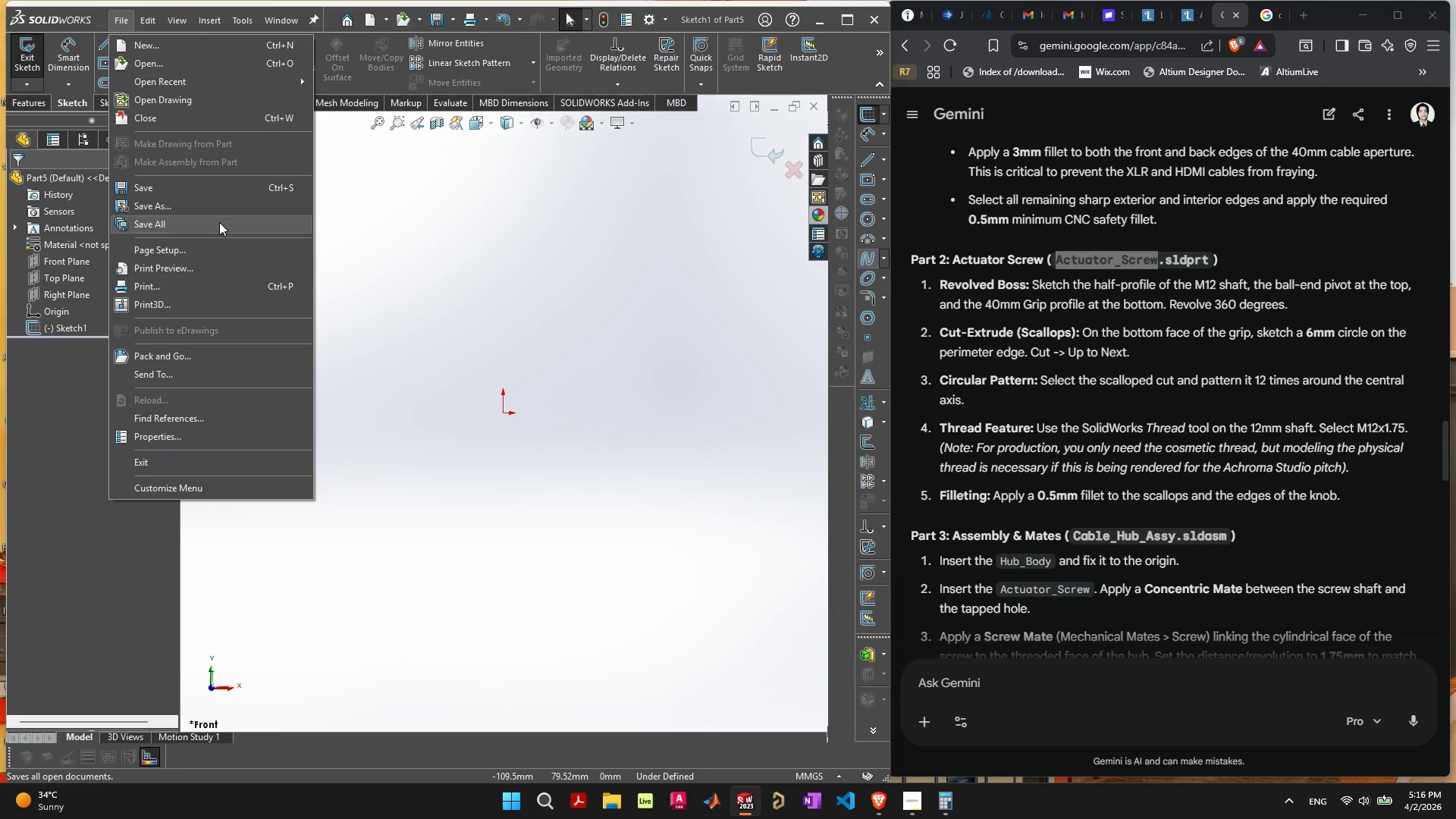 
left_click([223, 212])
 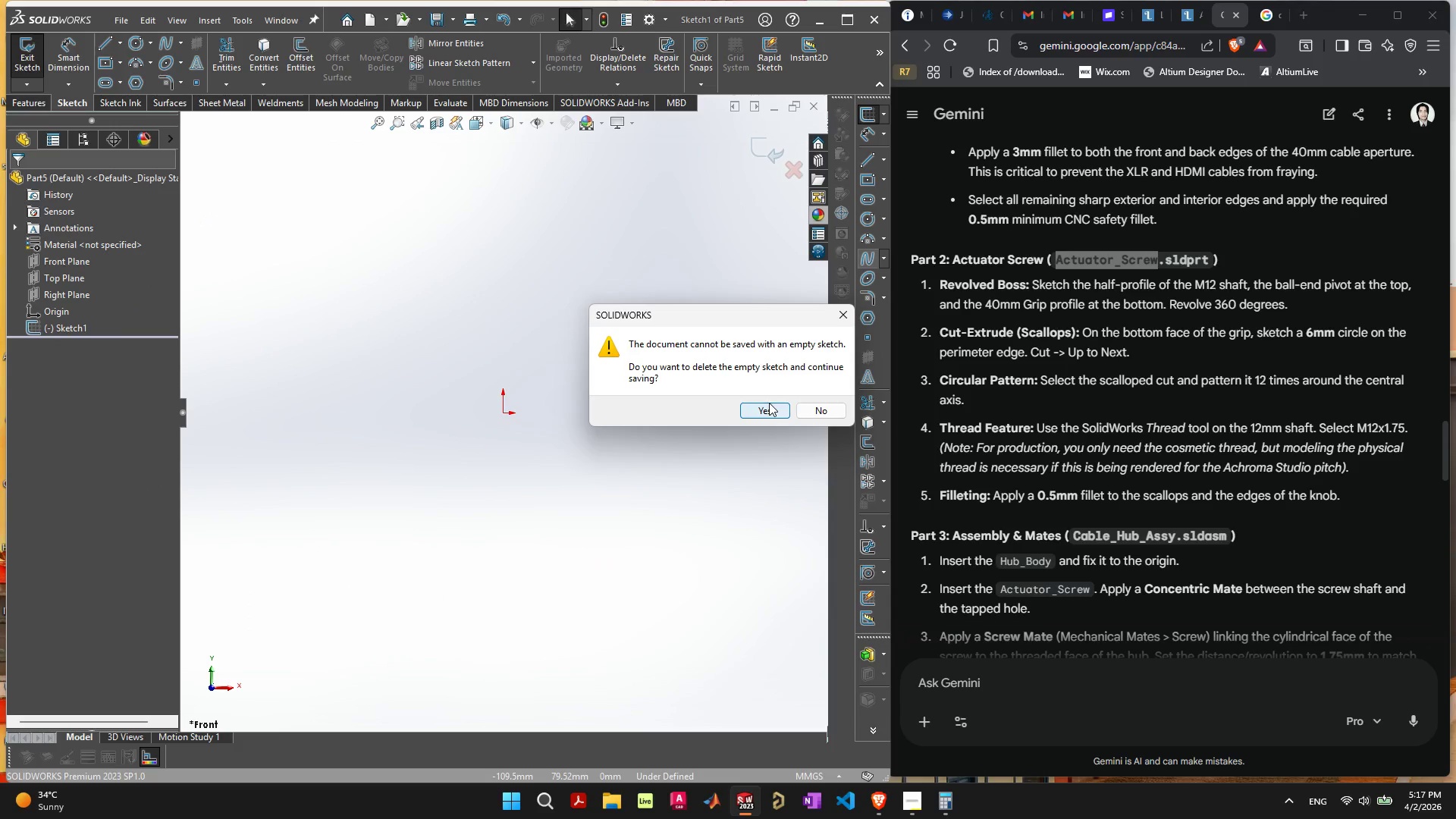 
left_click([770, 405])
 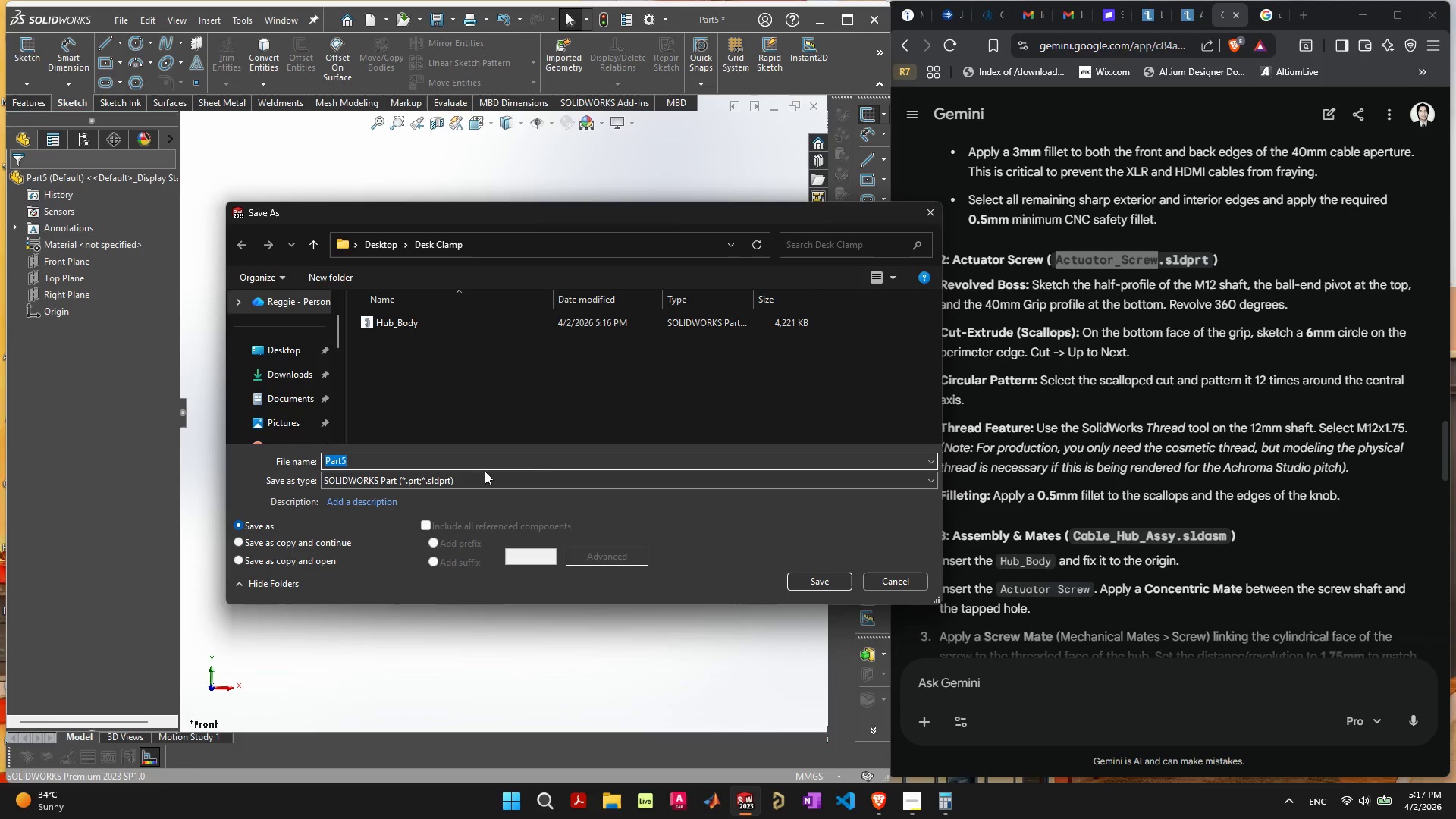 
key(Control+ControlLeft)
 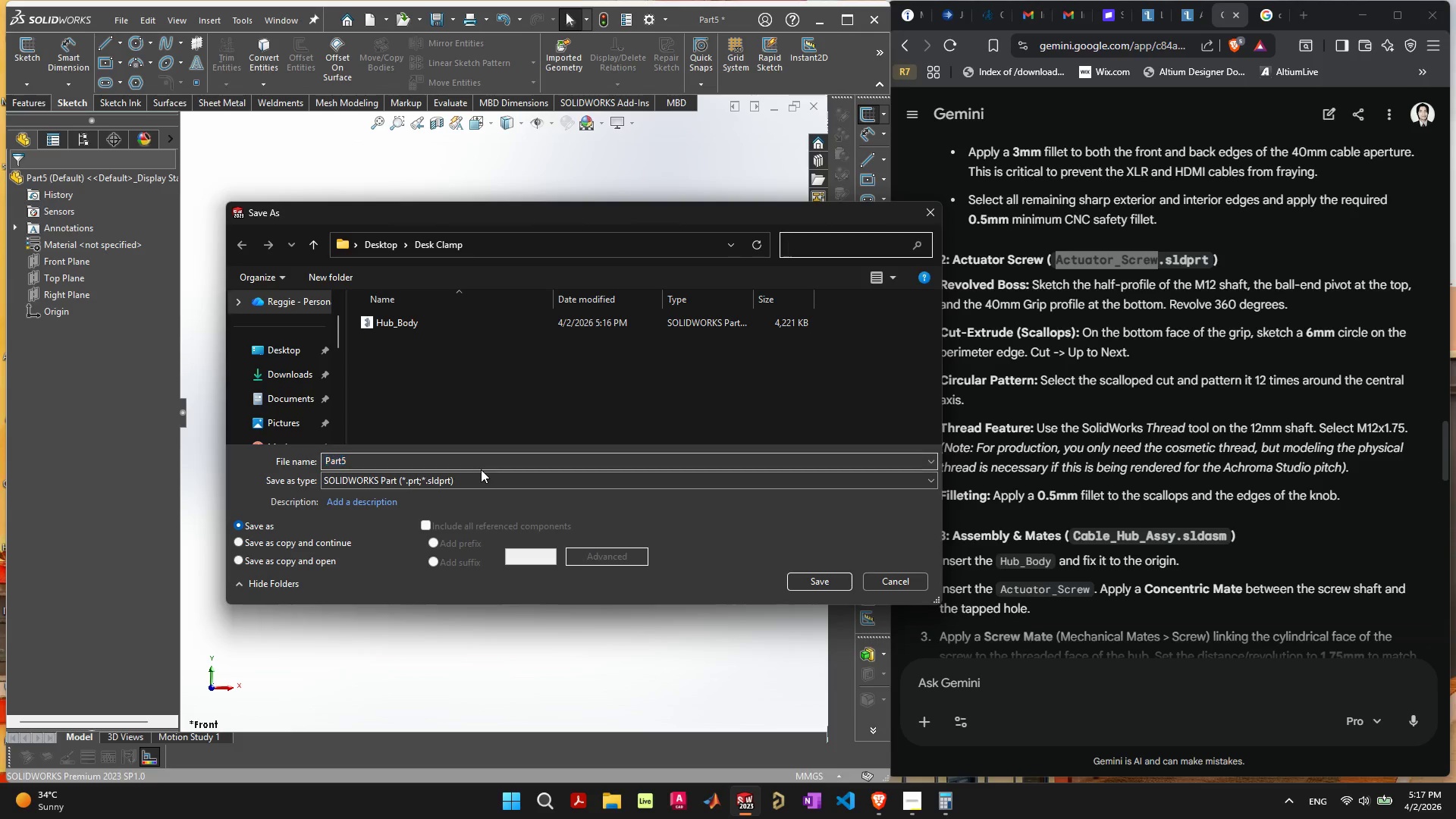 
key(Control+F)
 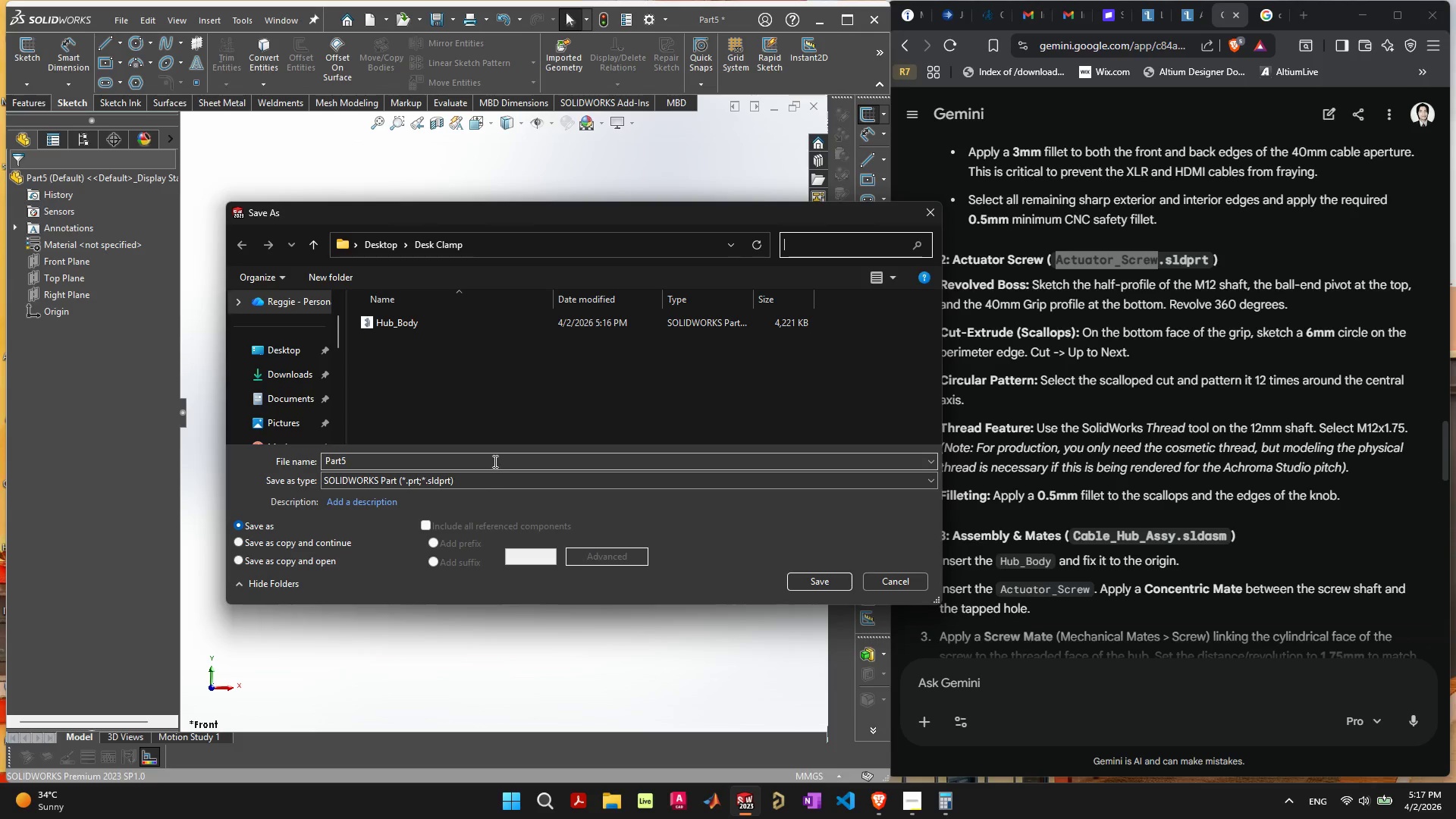 
left_click_drag(start_coordinate=[494, 458], to_coordinate=[198, 458])
 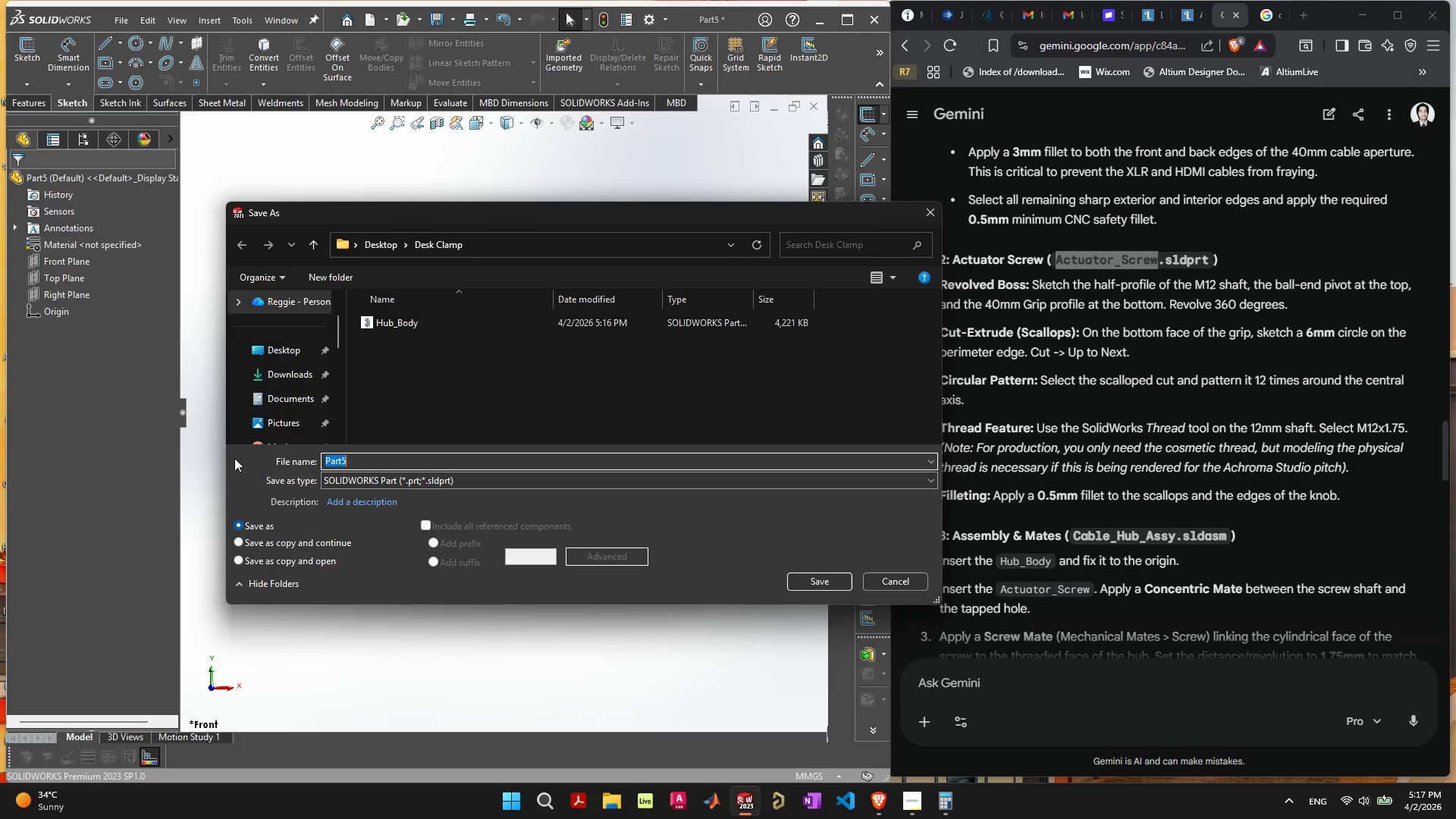 
key(Control+V)
 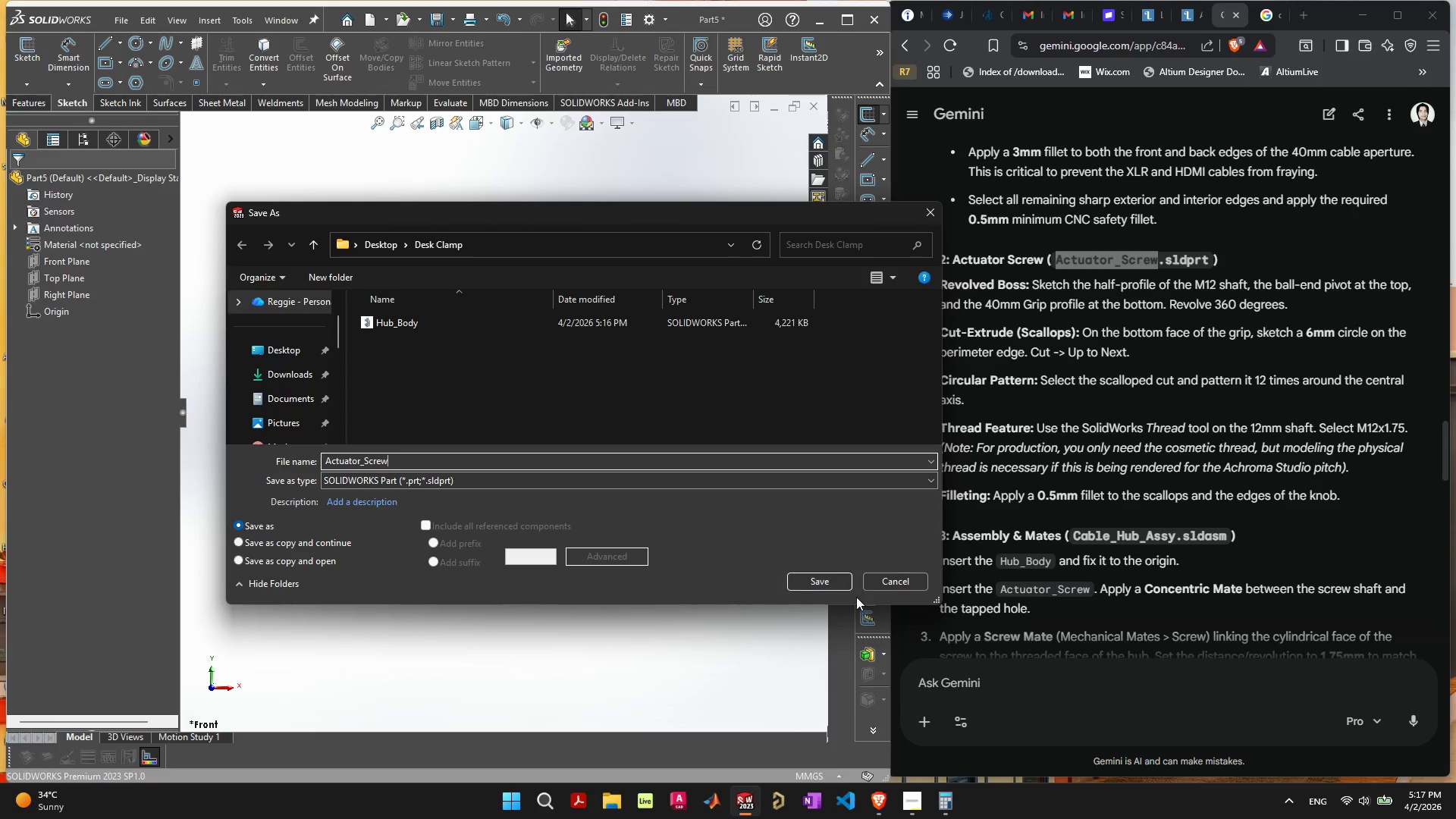 
left_click([844, 585])
 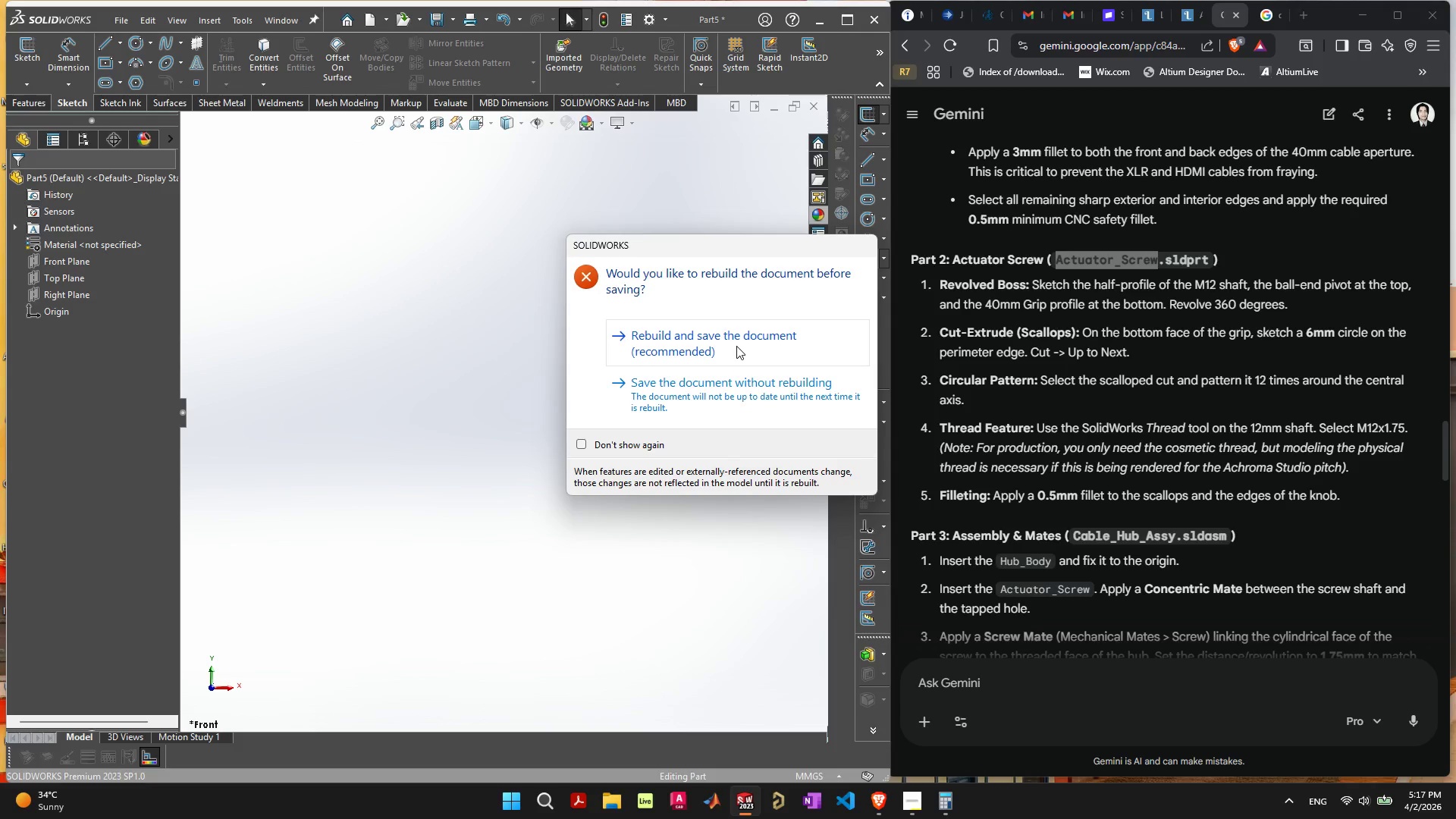 
left_click([736, 346])
 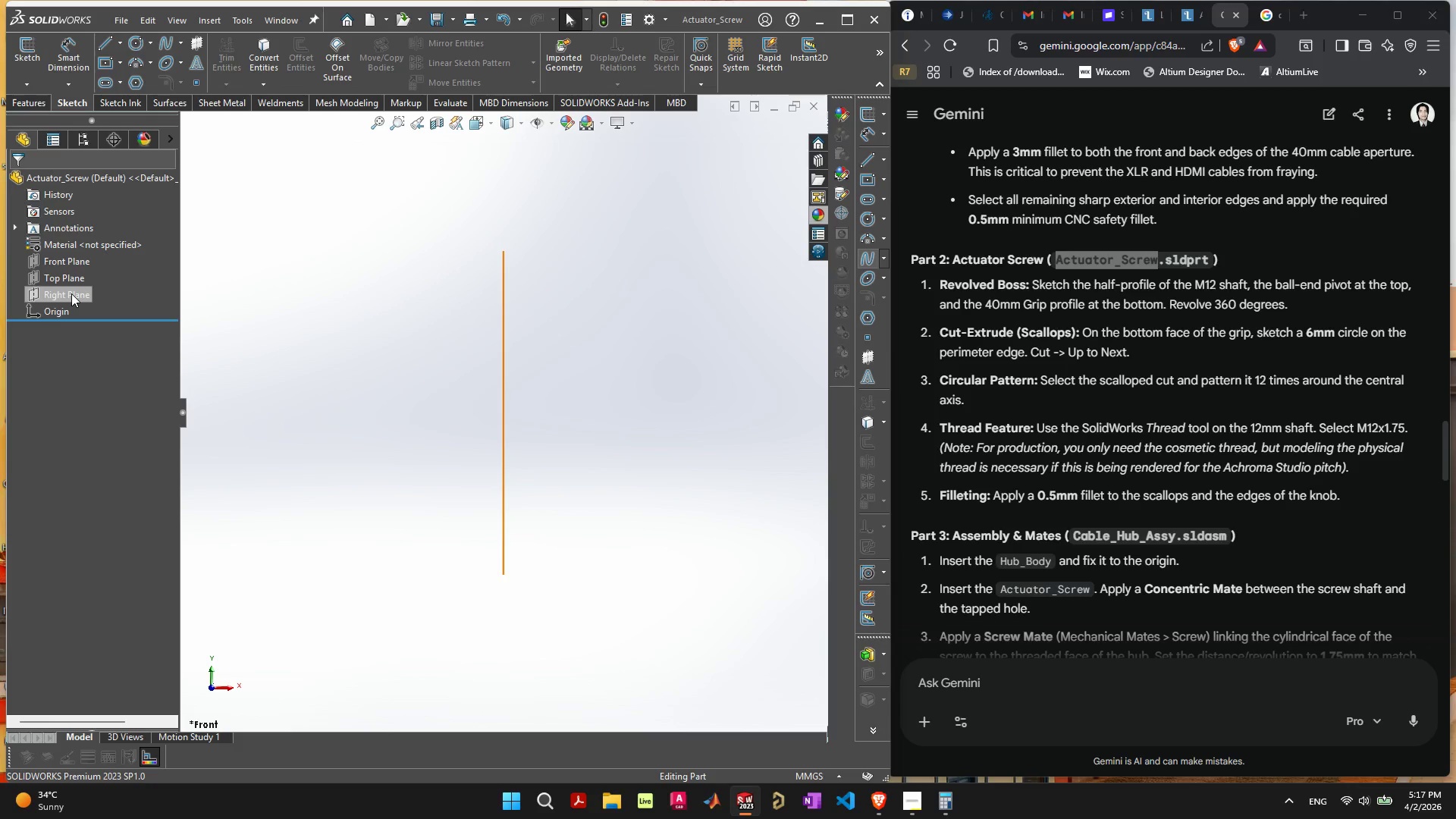 
wait(33.34)
 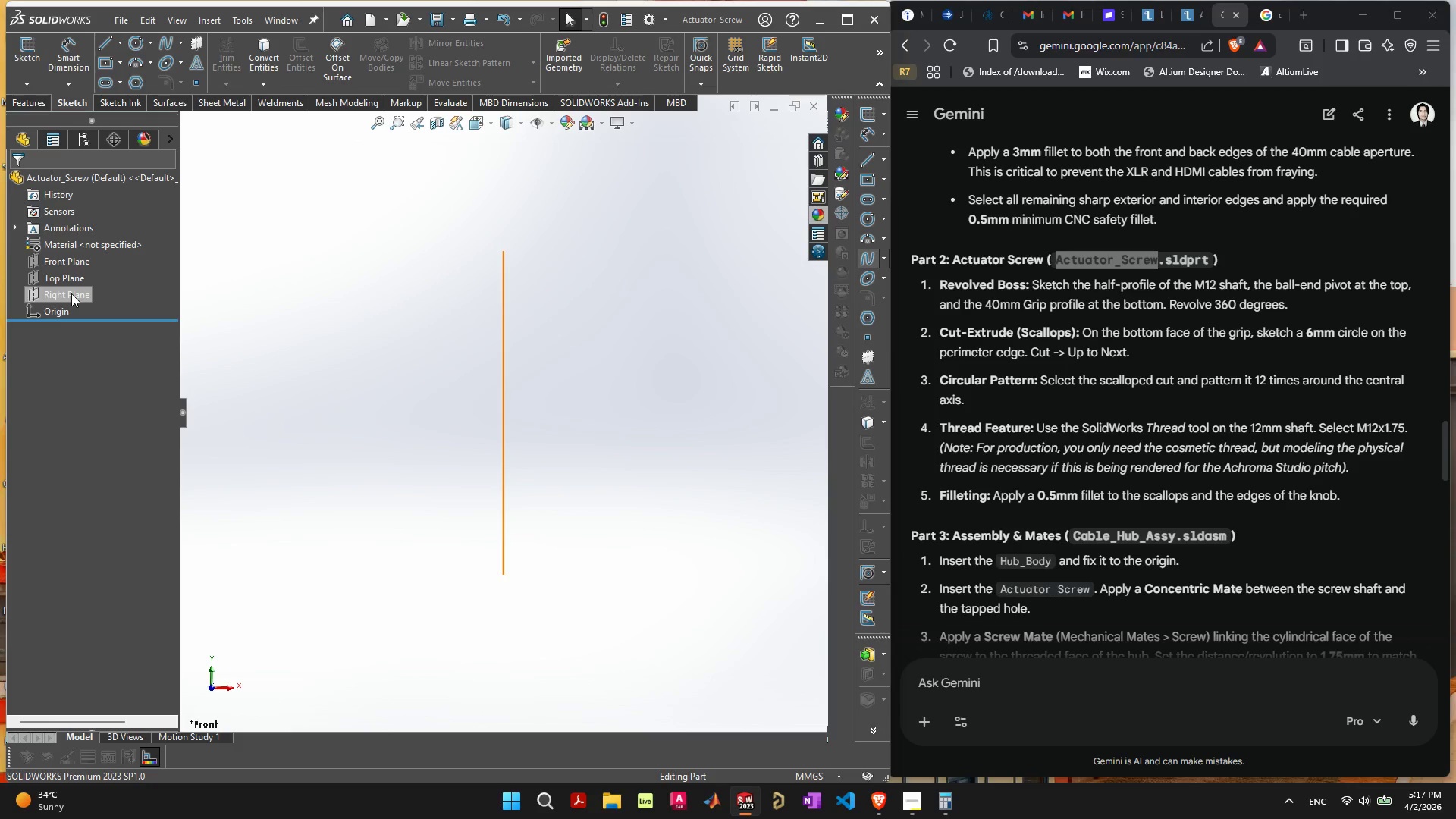 
left_click([1185, 346])
 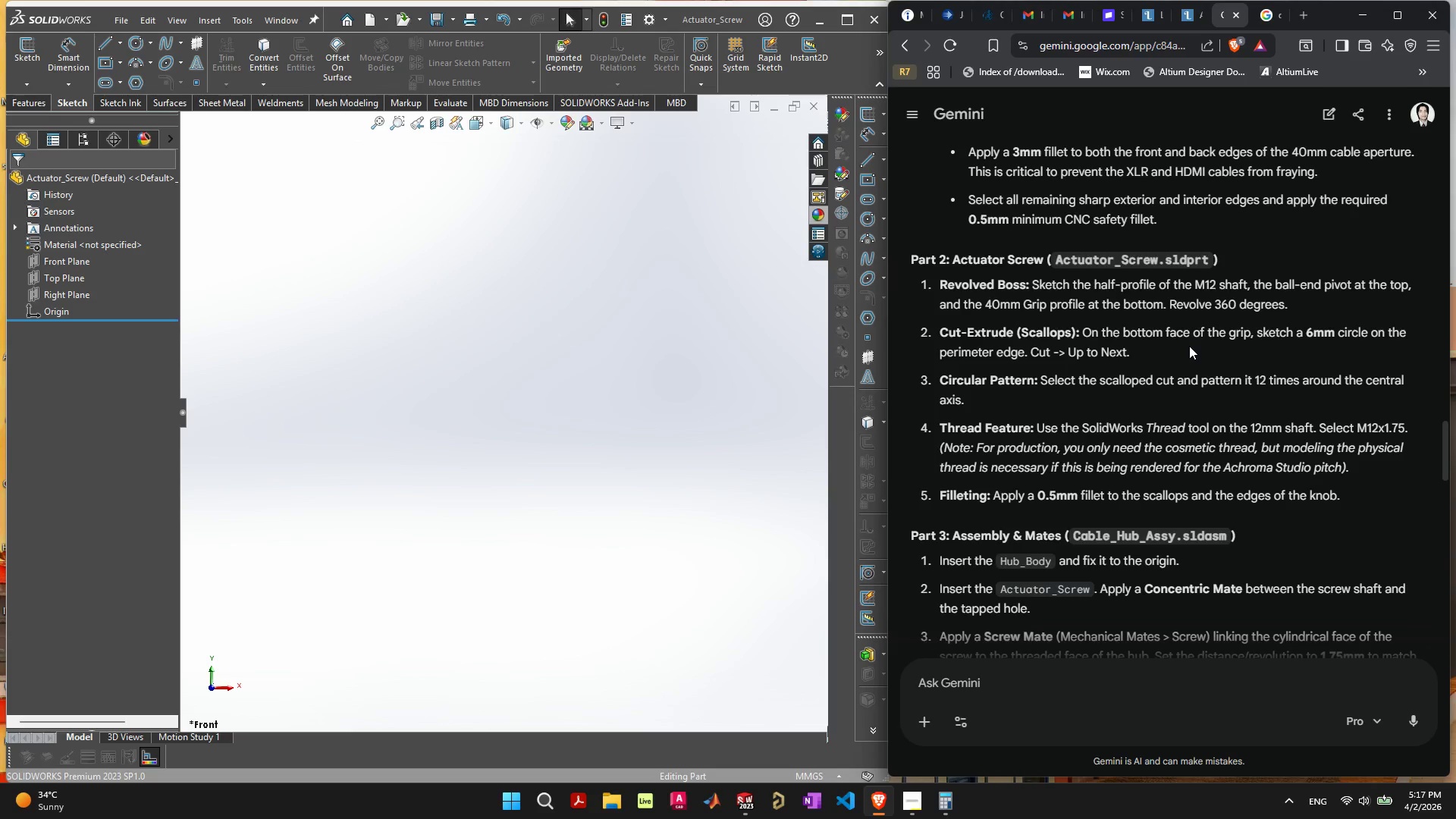 
scroll: coordinate [1104, 287], scroll_direction: down, amount: 3.0
 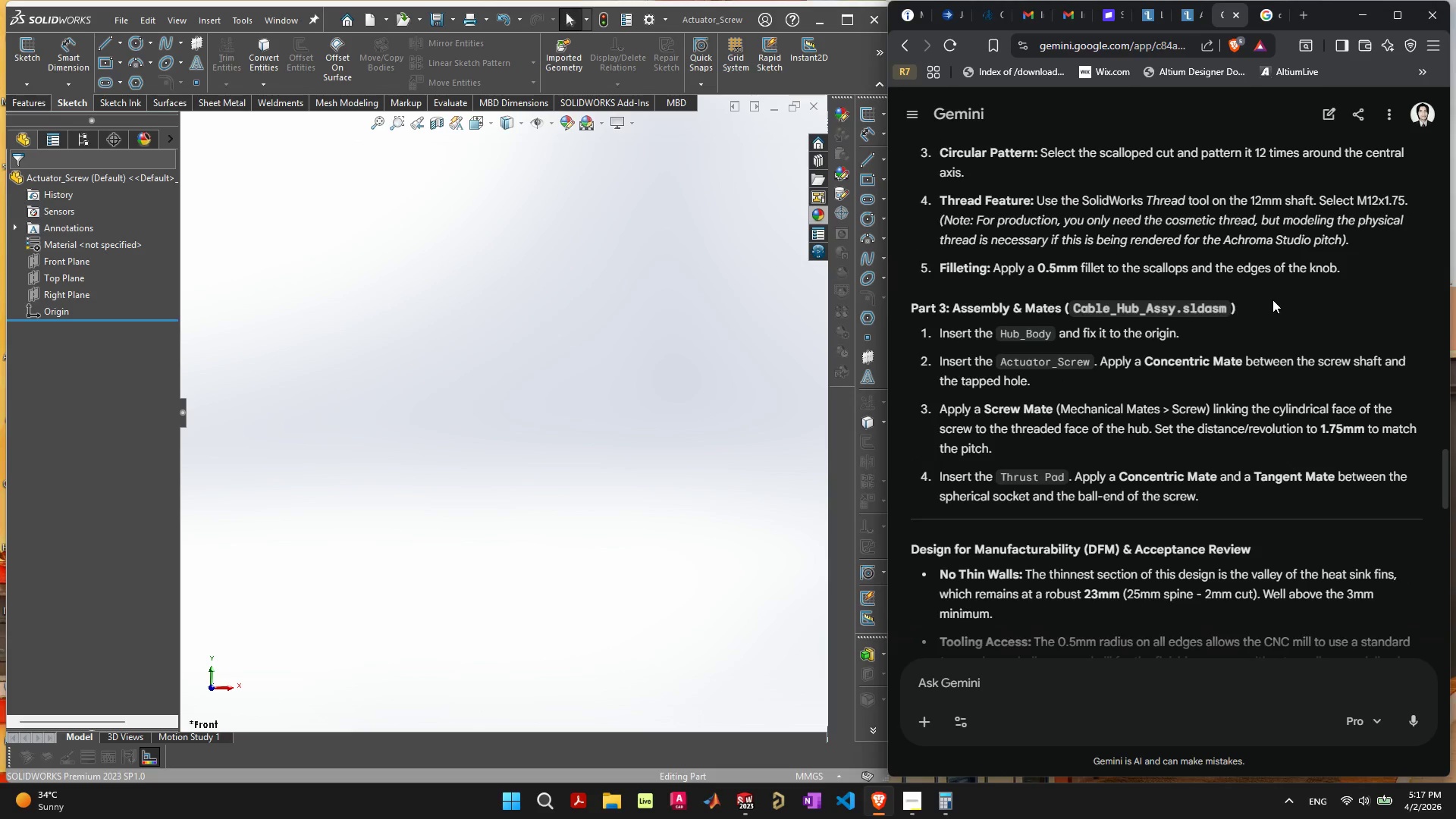 
scroll: coordinate [1278, 306], scroll_direction: up, amount: 2.0
 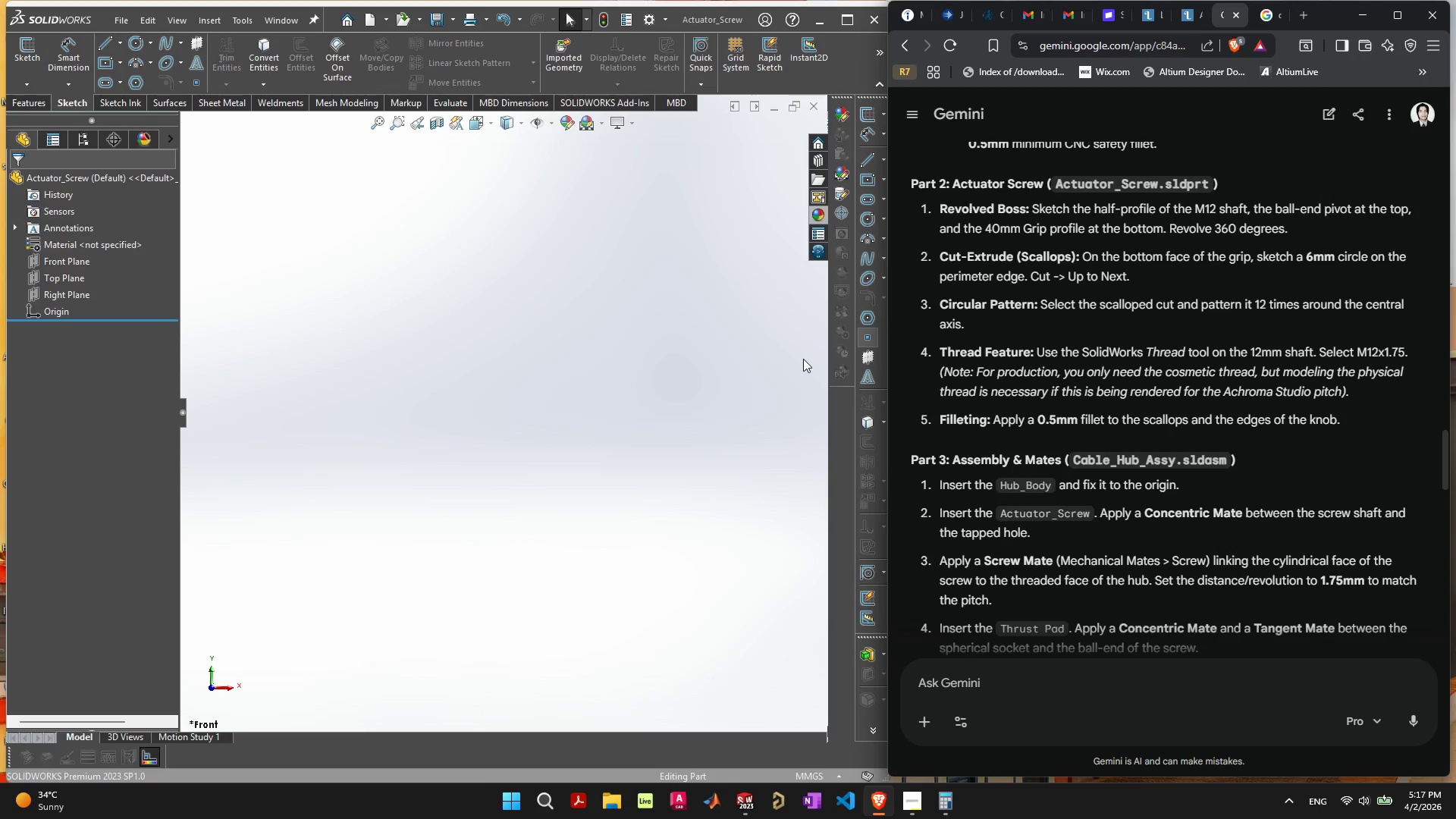 
wait(8.76)
 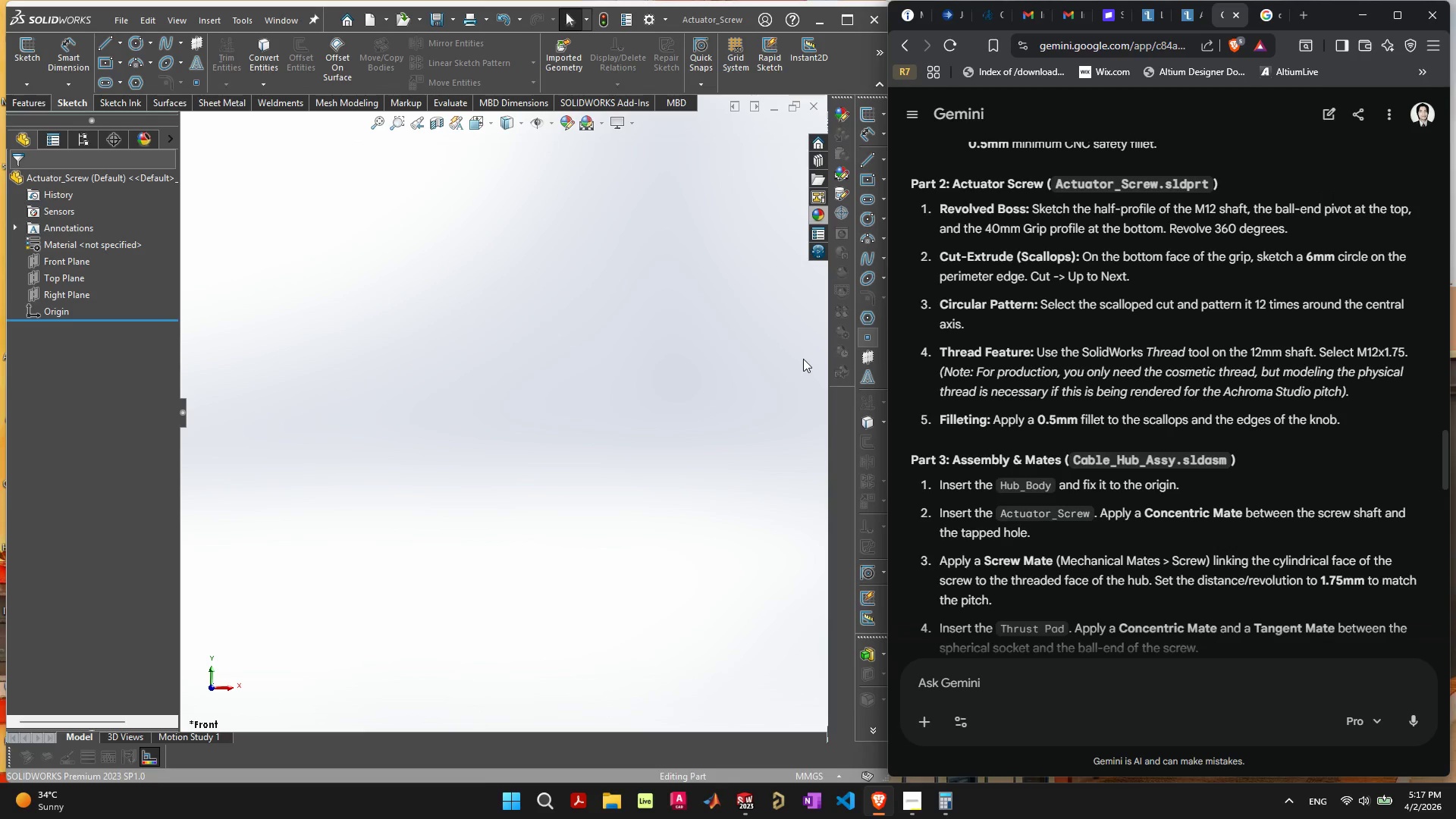 
left_click([1217, 212])
 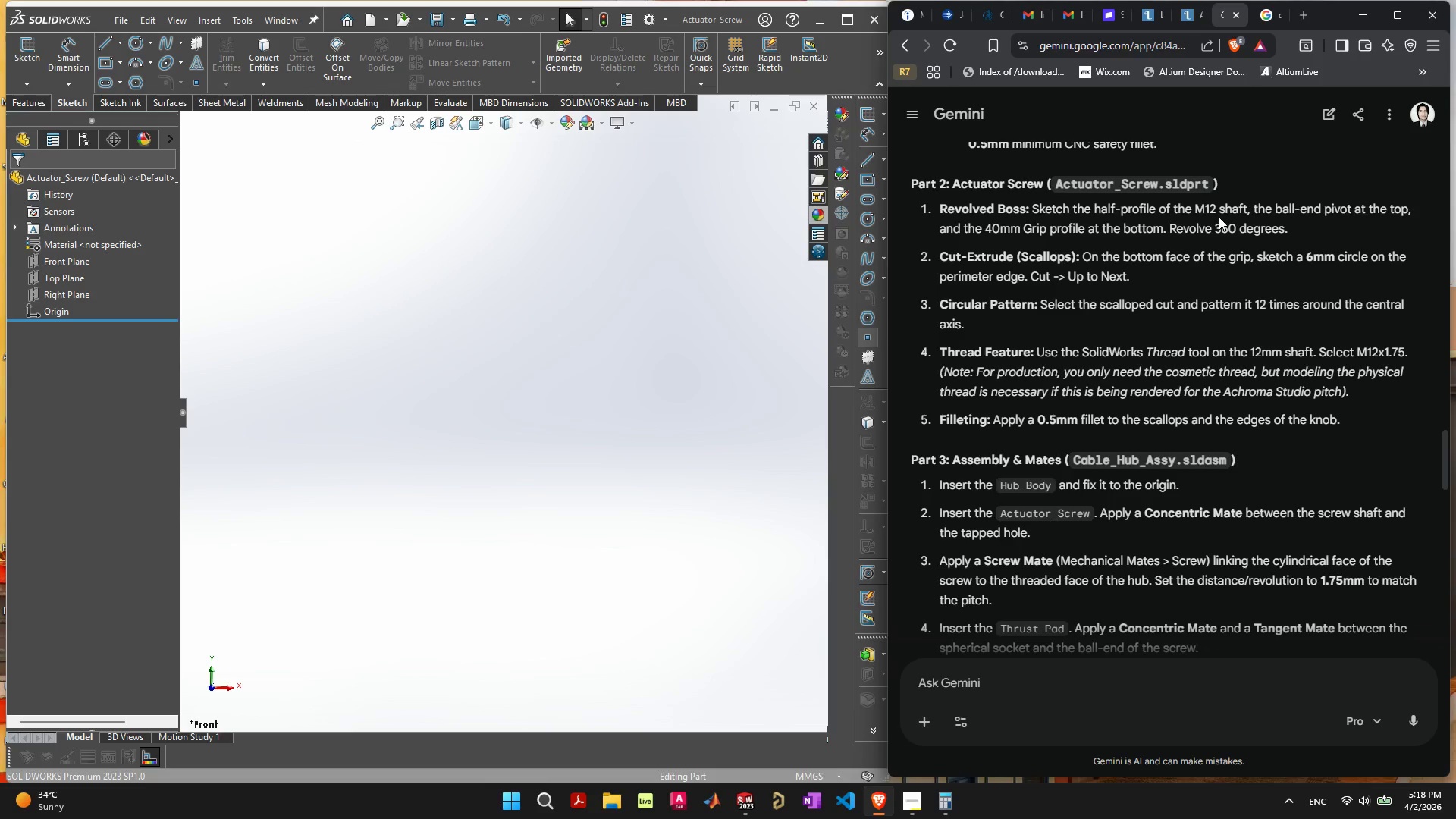 
scroll: coordinate [1244, 366], scroll_direction: down, amount: 25.0
 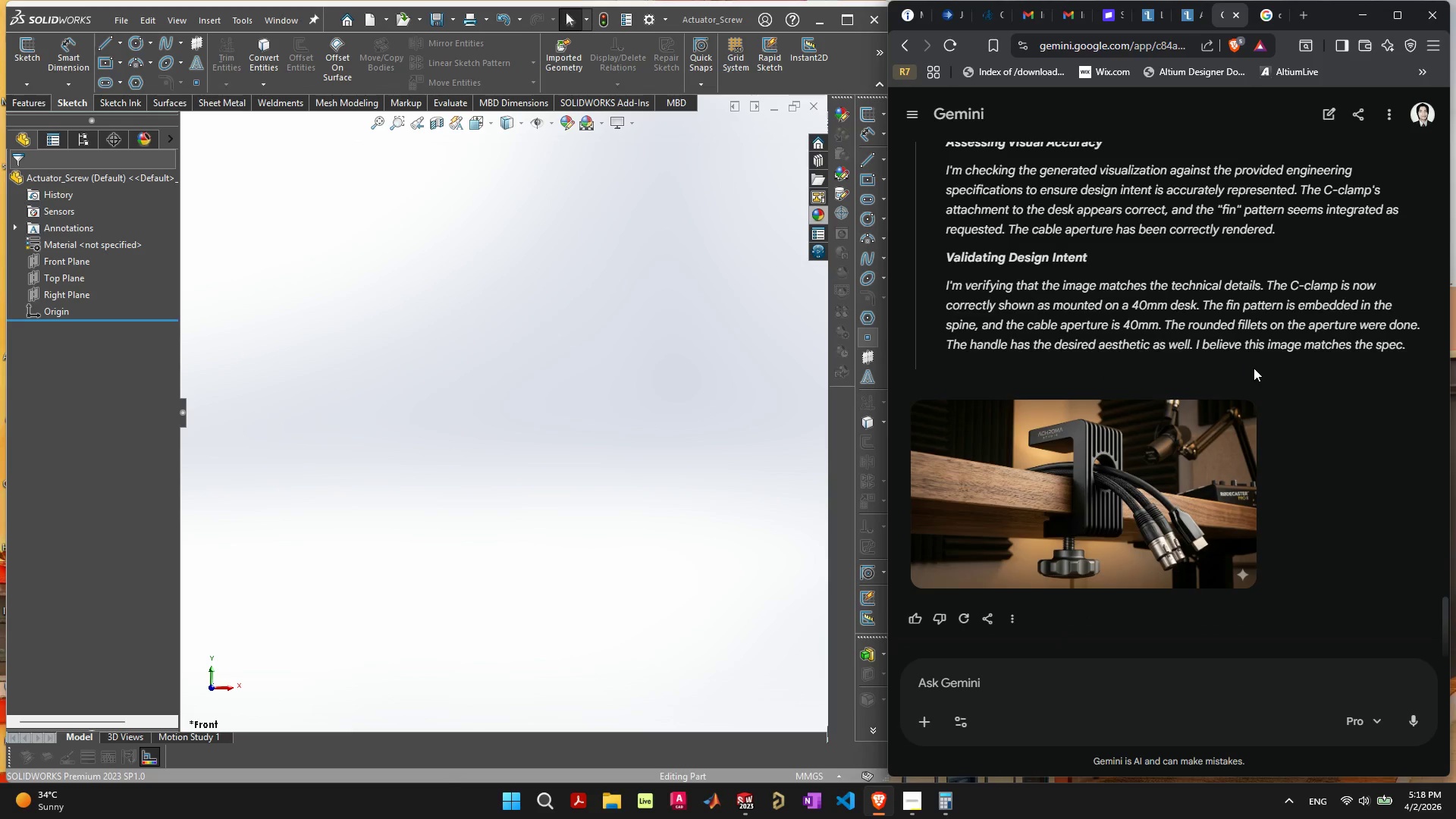 
wait(7.38)
 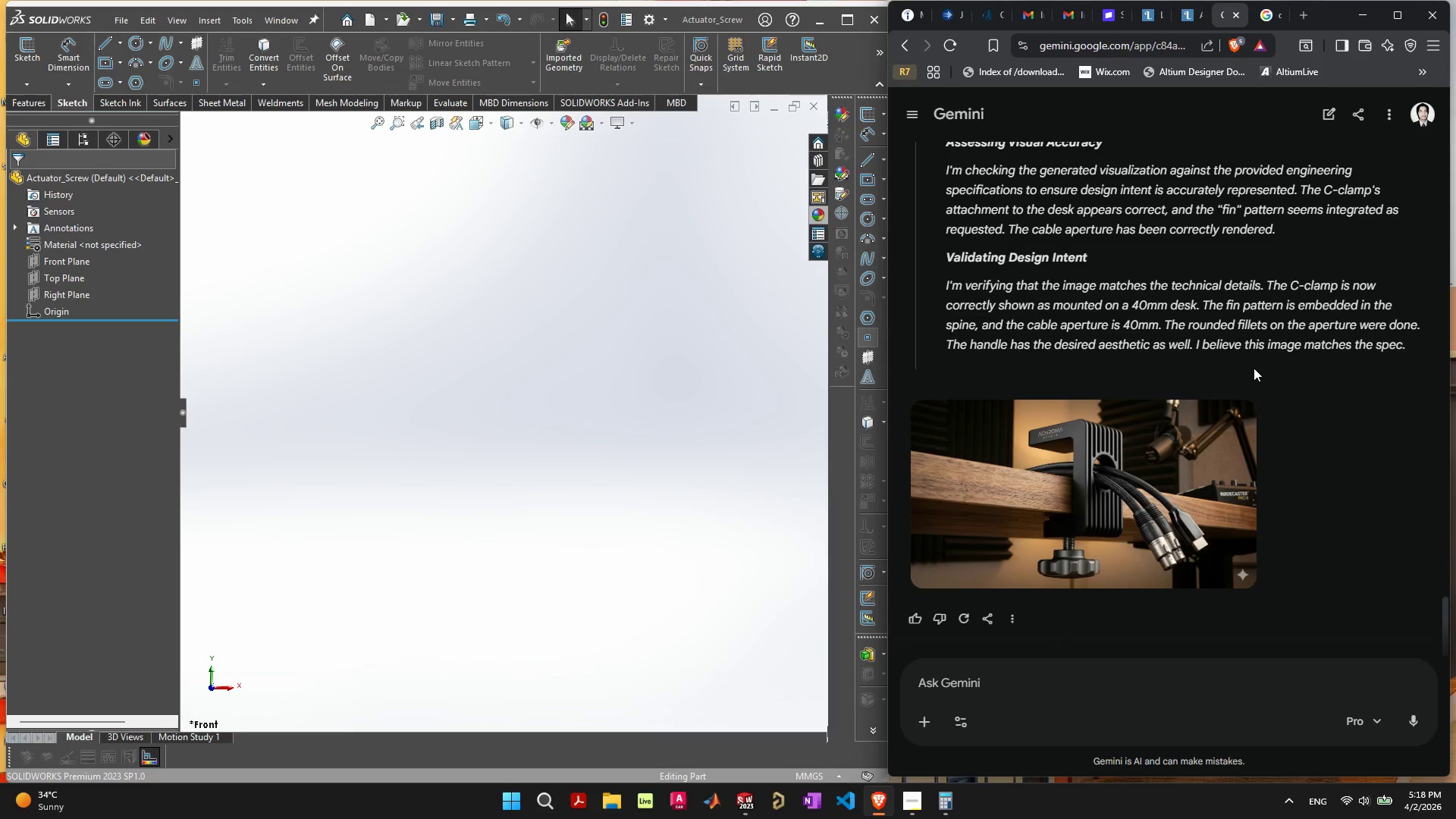 
scroll: coordinate [1255, 369], scroll_direction: down, amount: 1.0
 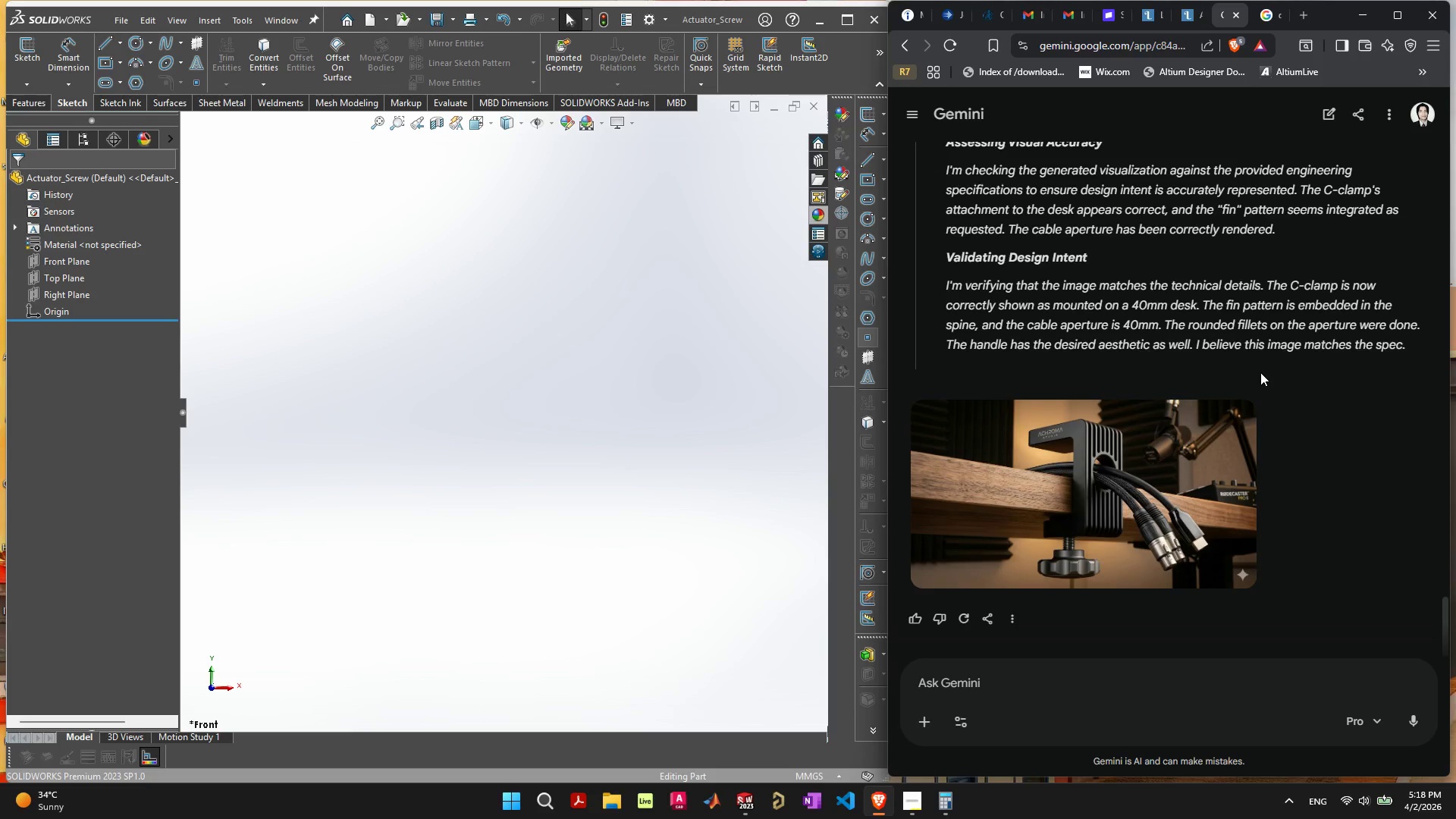 
wait(38.74)
 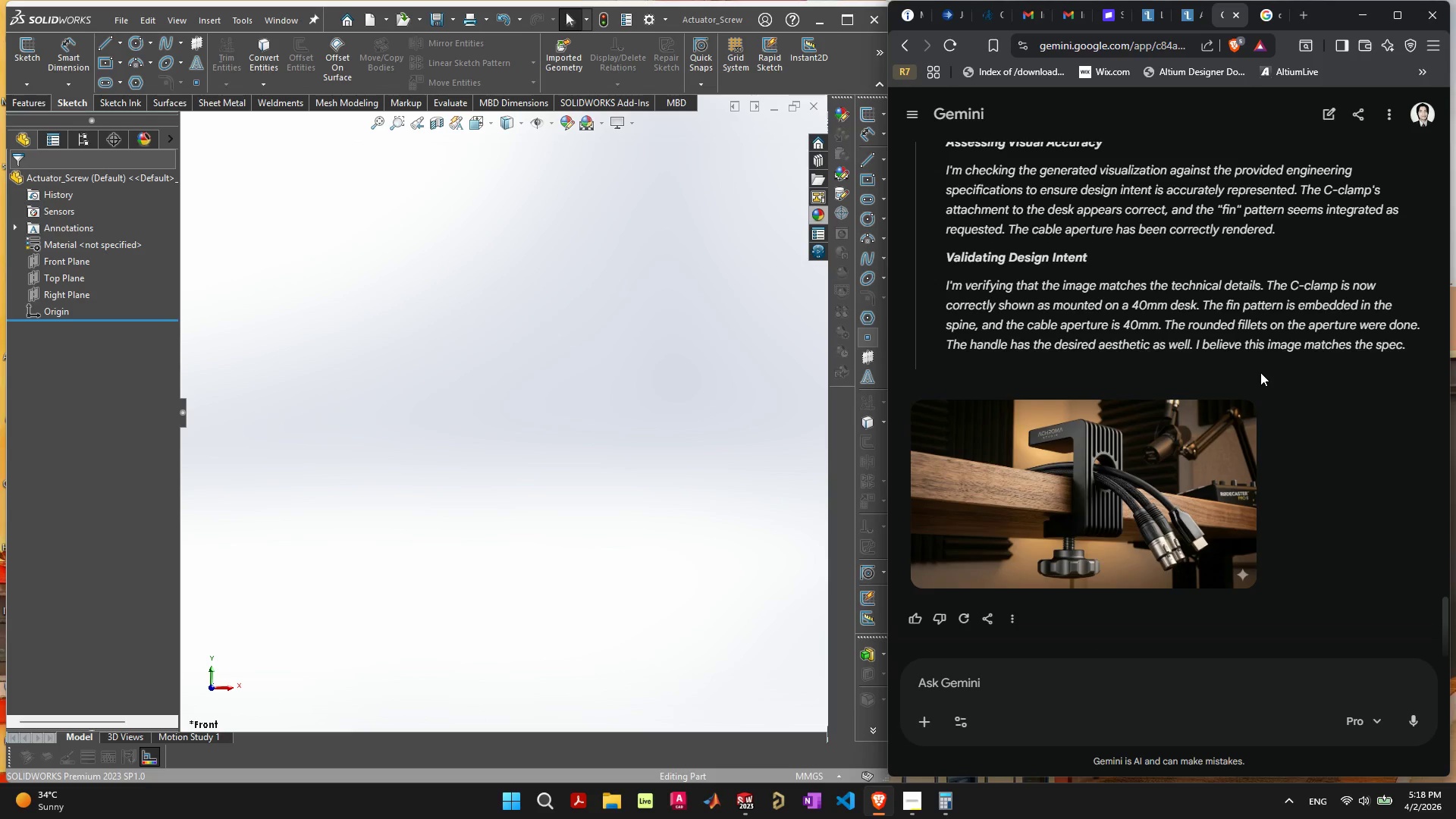 
left_click([1345, 463])
 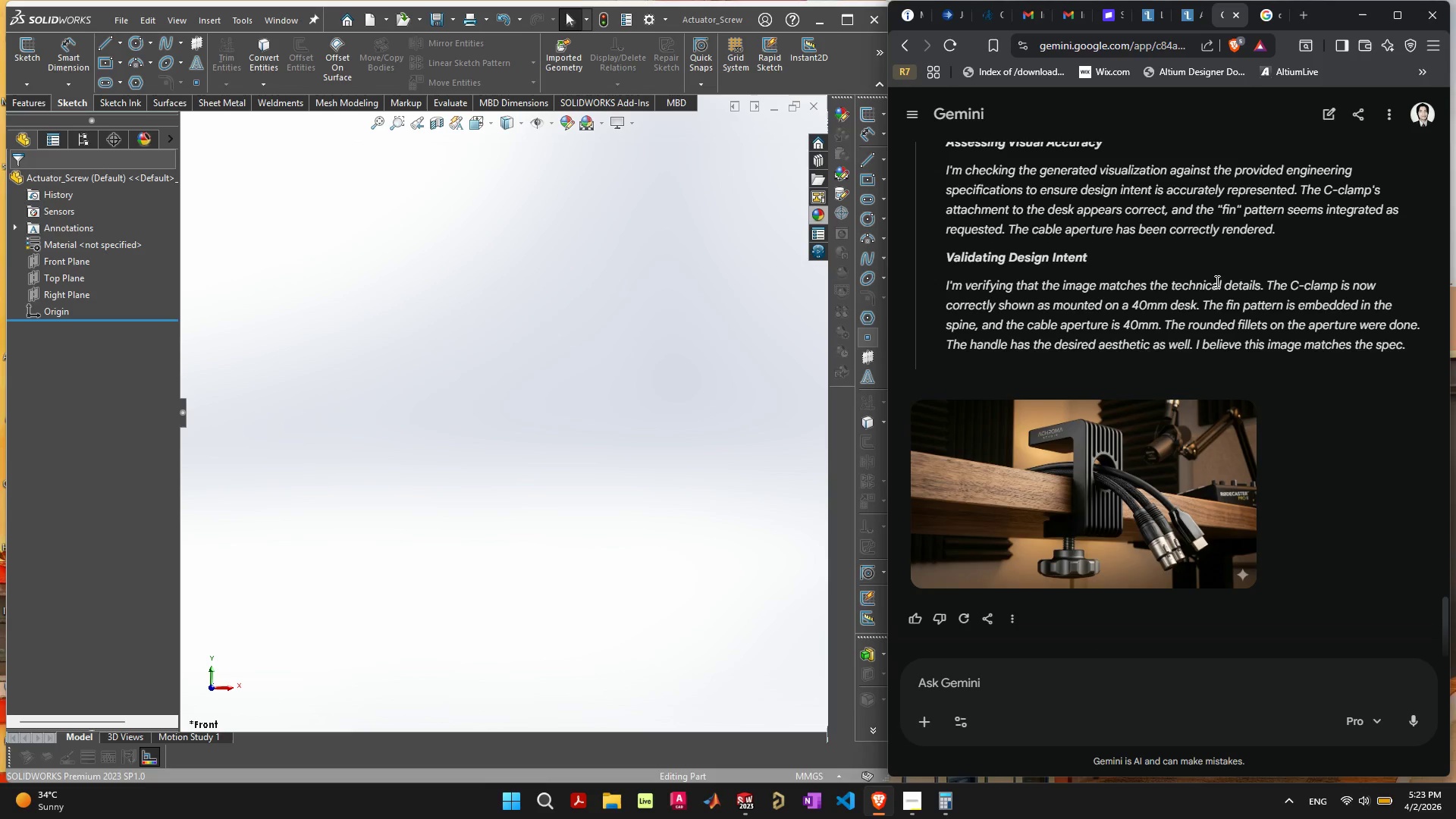 
wait(285.55)
 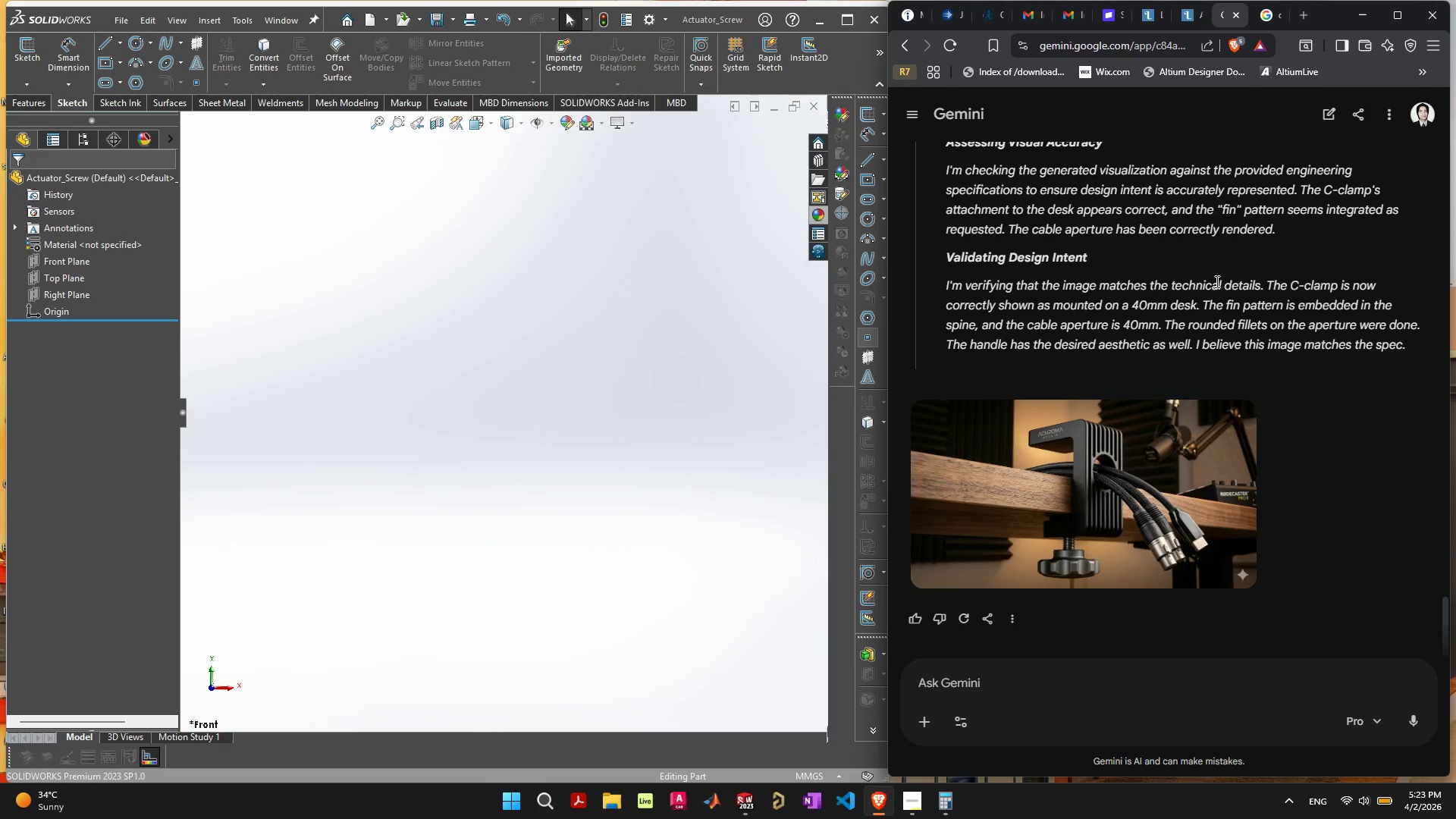 
left_click([1054, 16])
 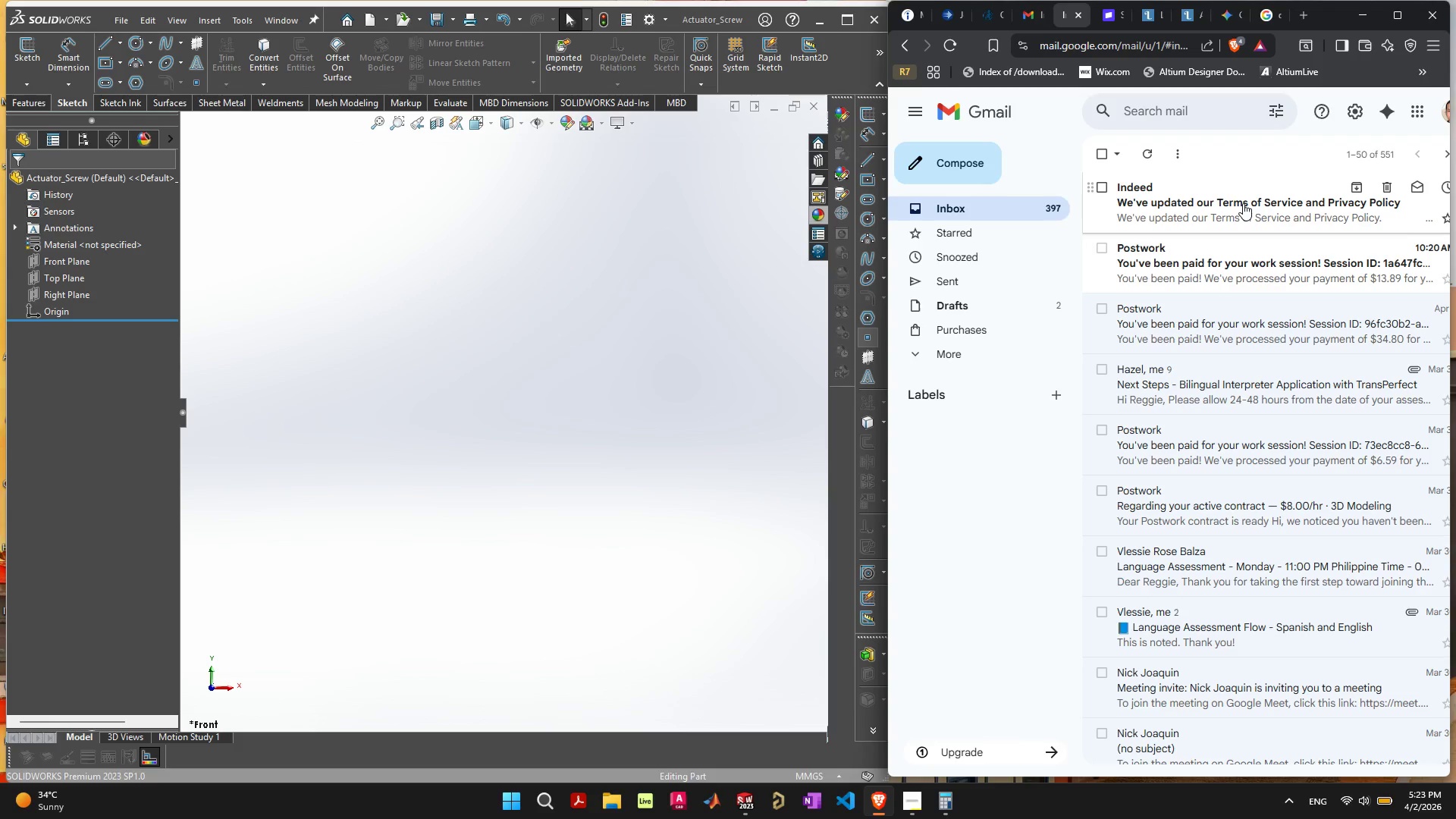 
wait(6.55)
 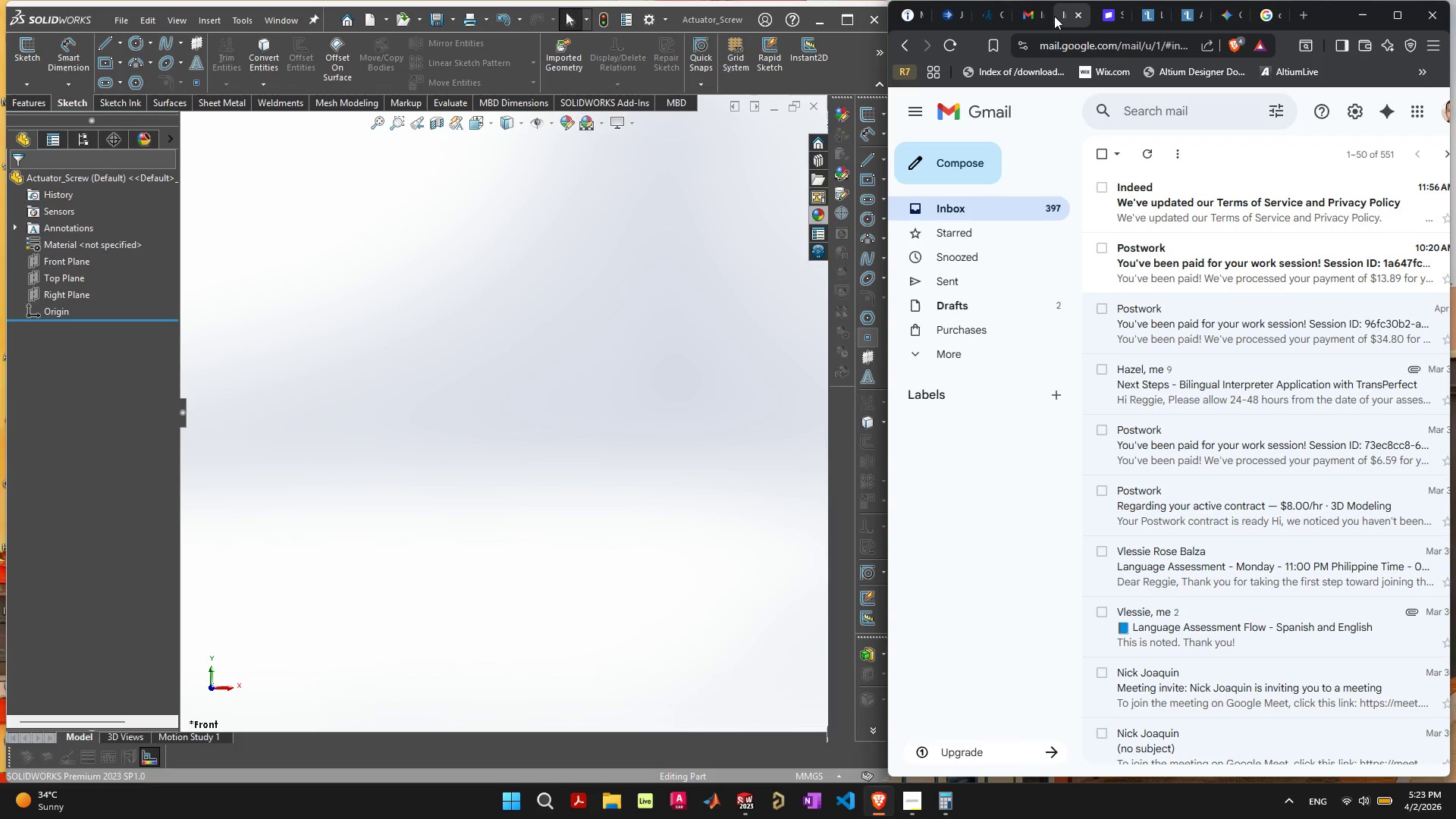 
left_click([1027, 14])
 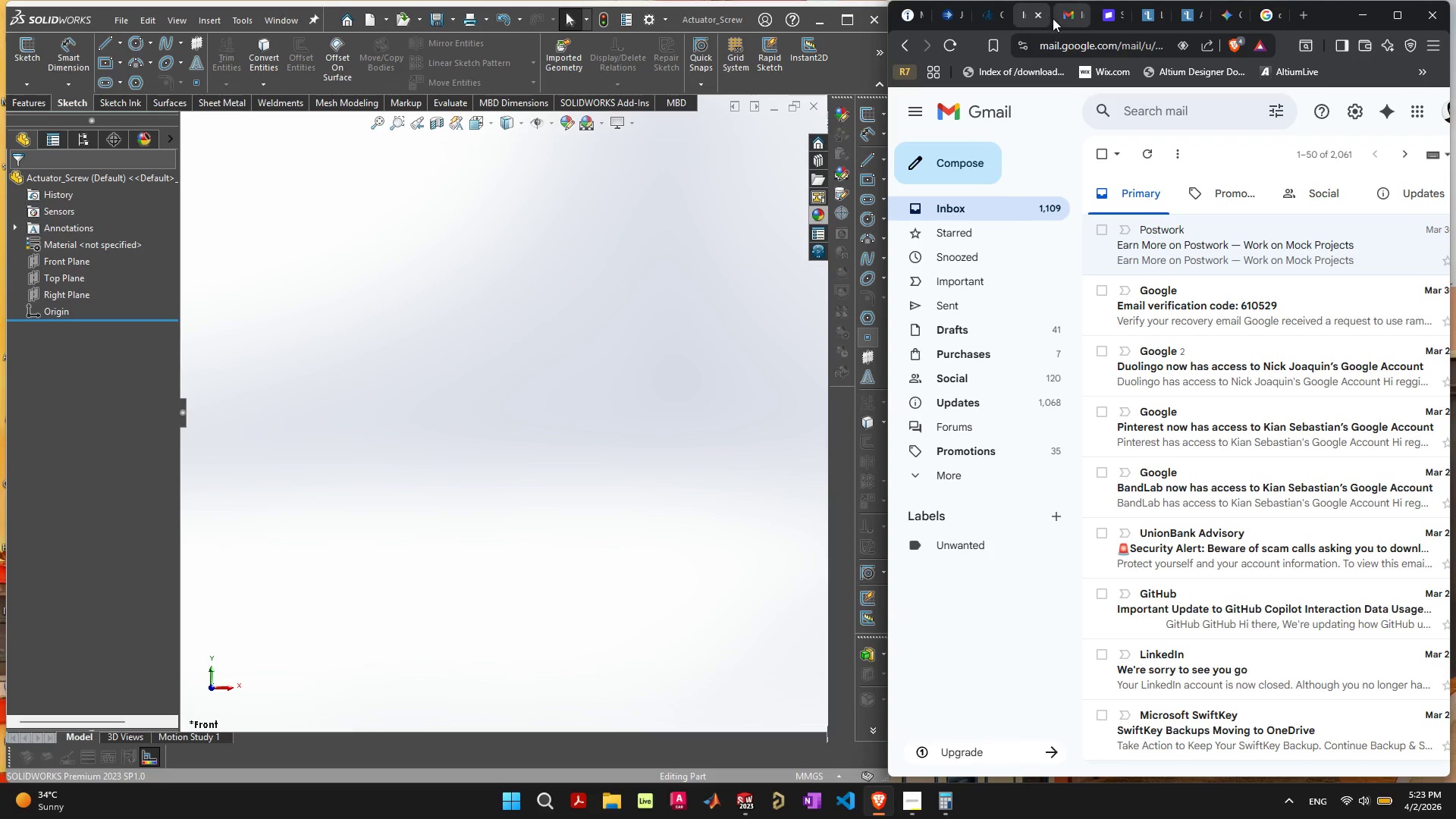 
left_click([1056, 20])
 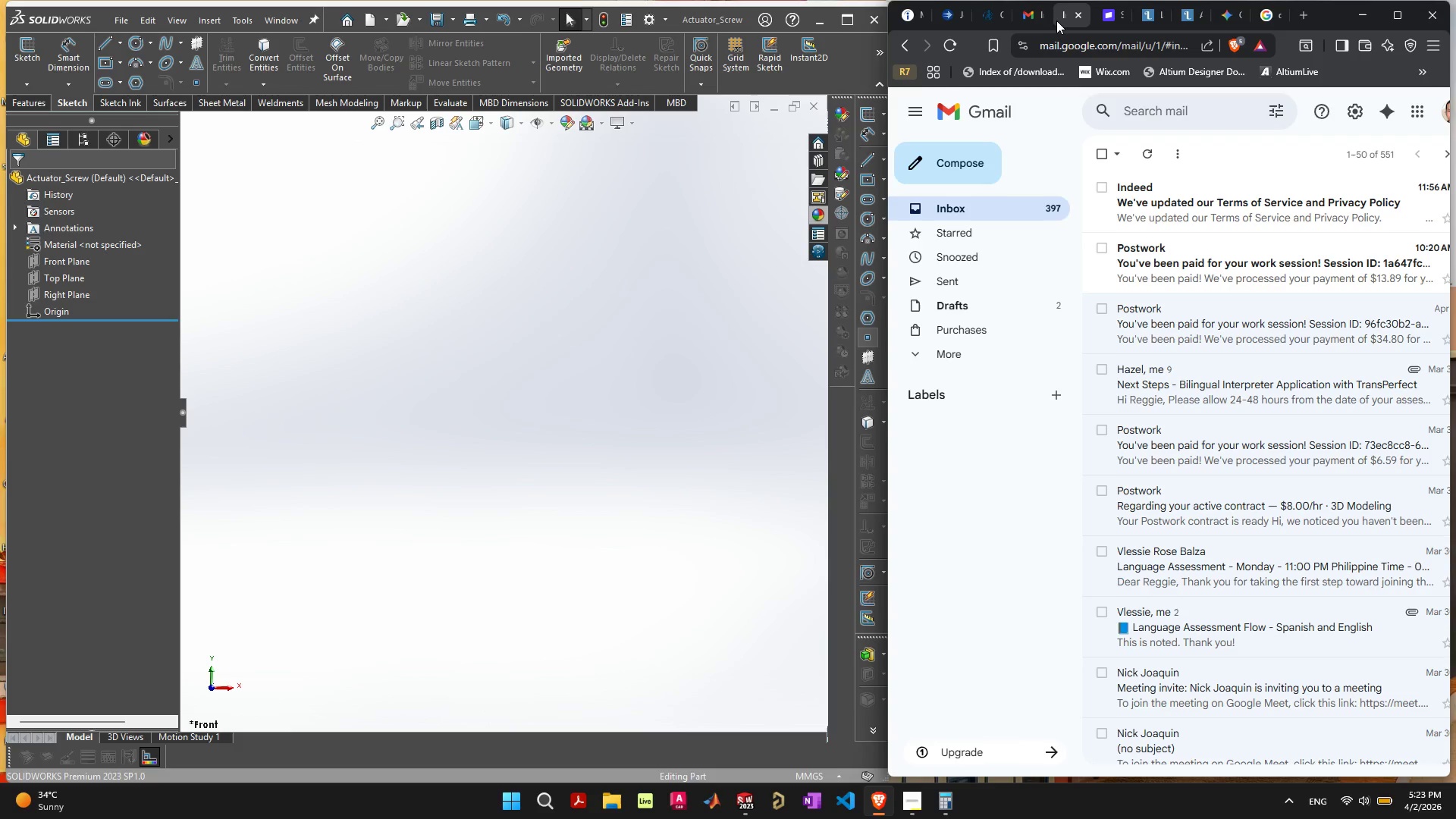 
wait(15.77)
 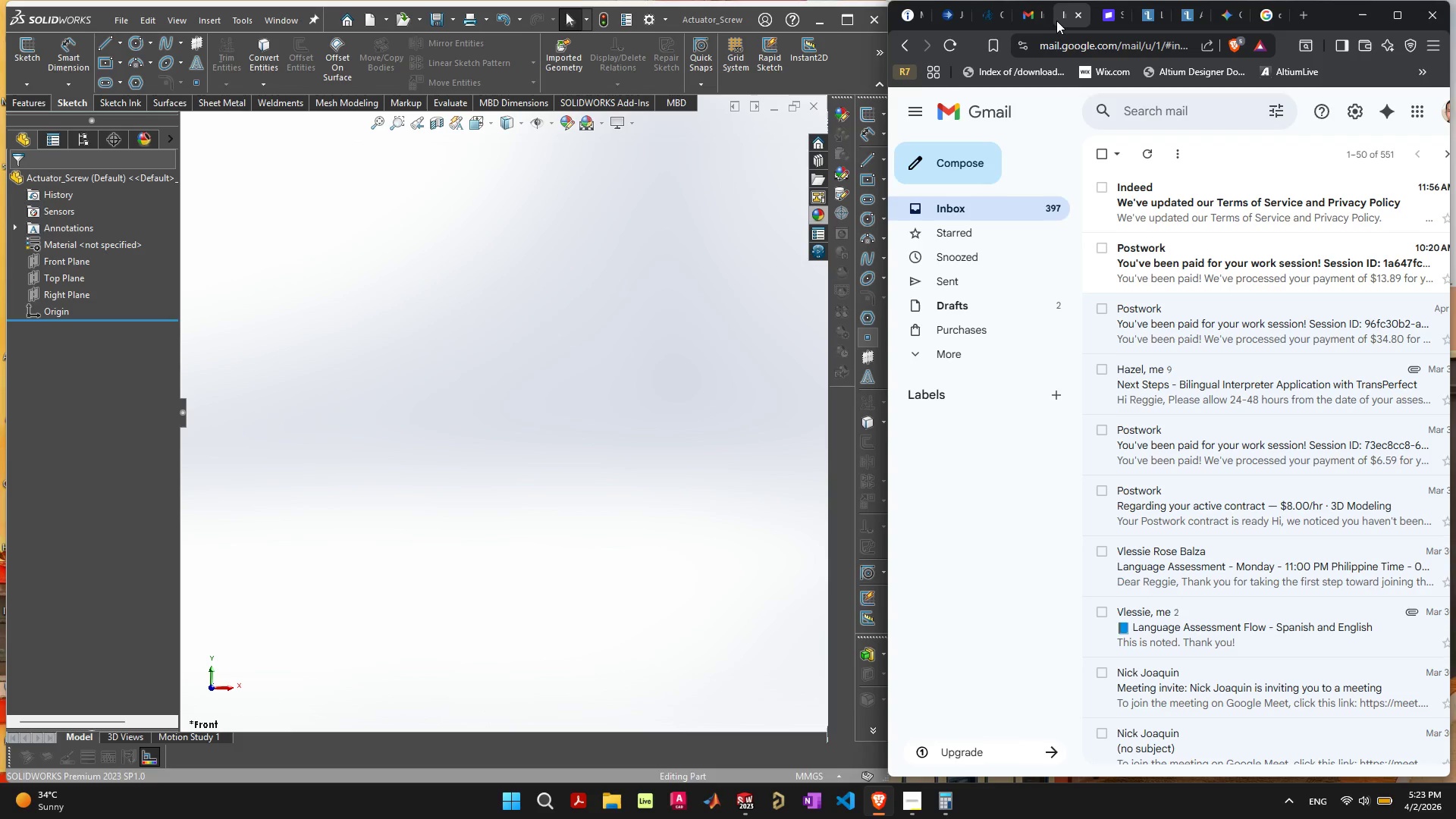 
left_click([1225, 12])
 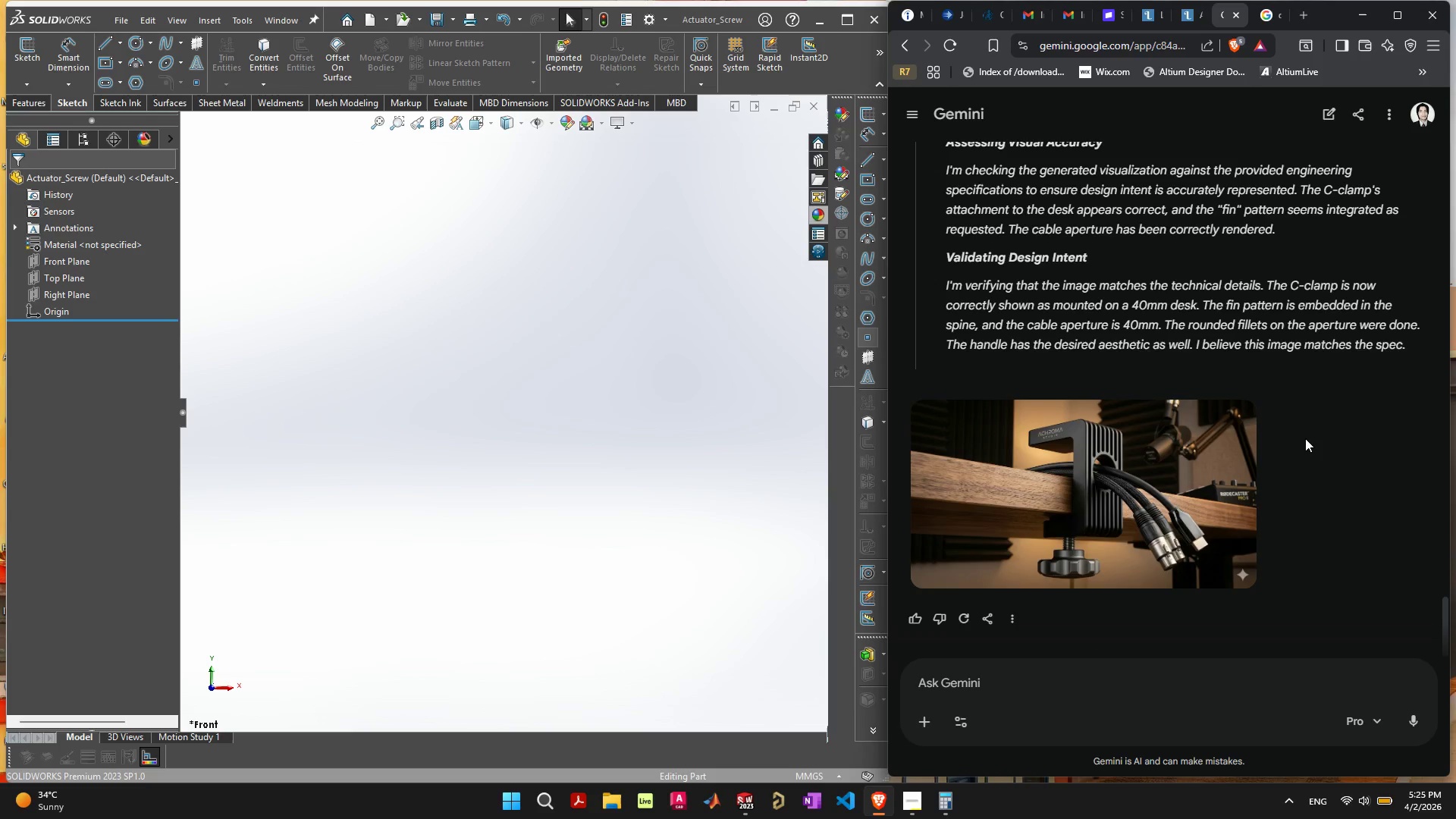 
wait(102.59)
 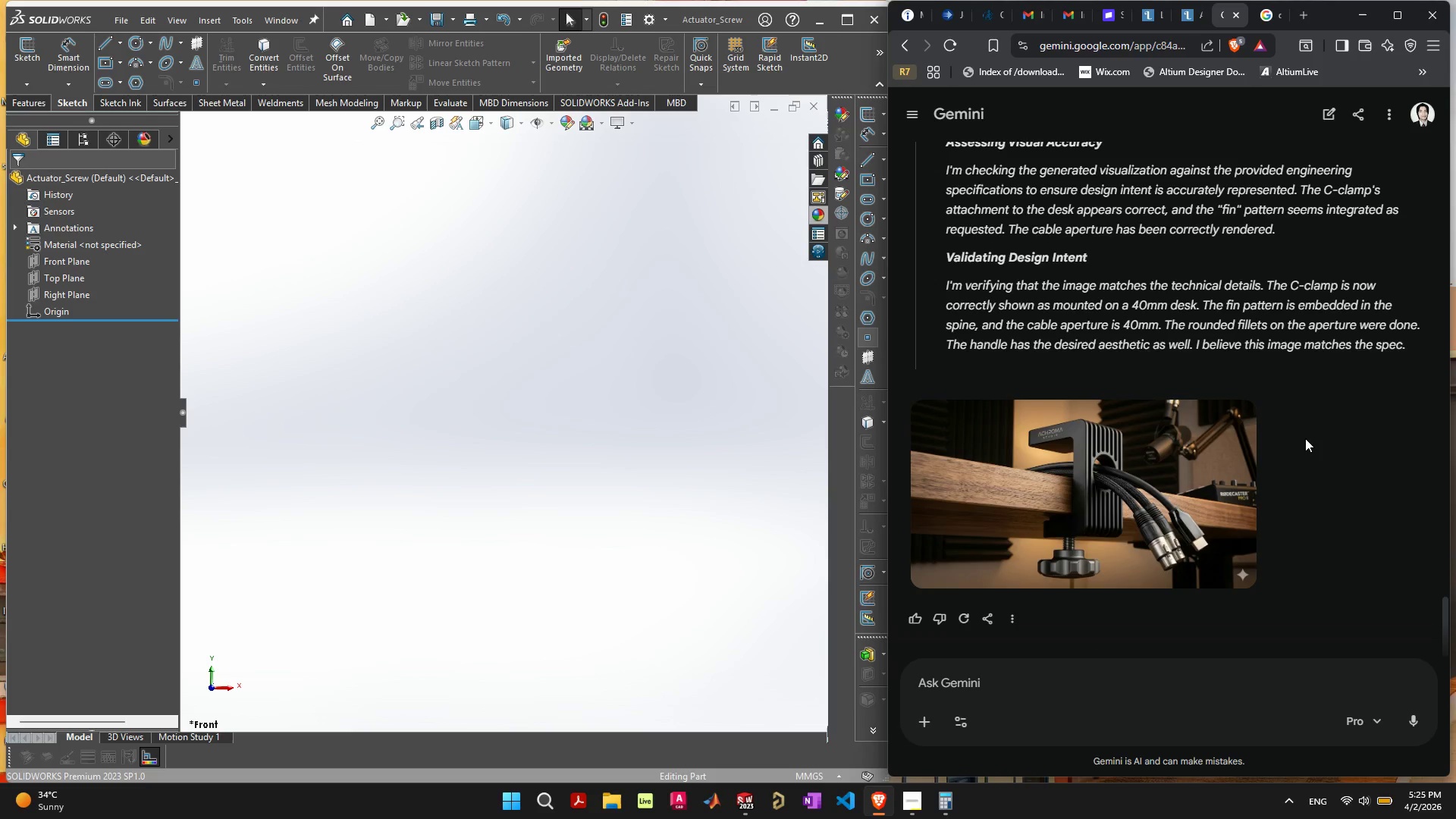 
mouse_move([1104, 465])
 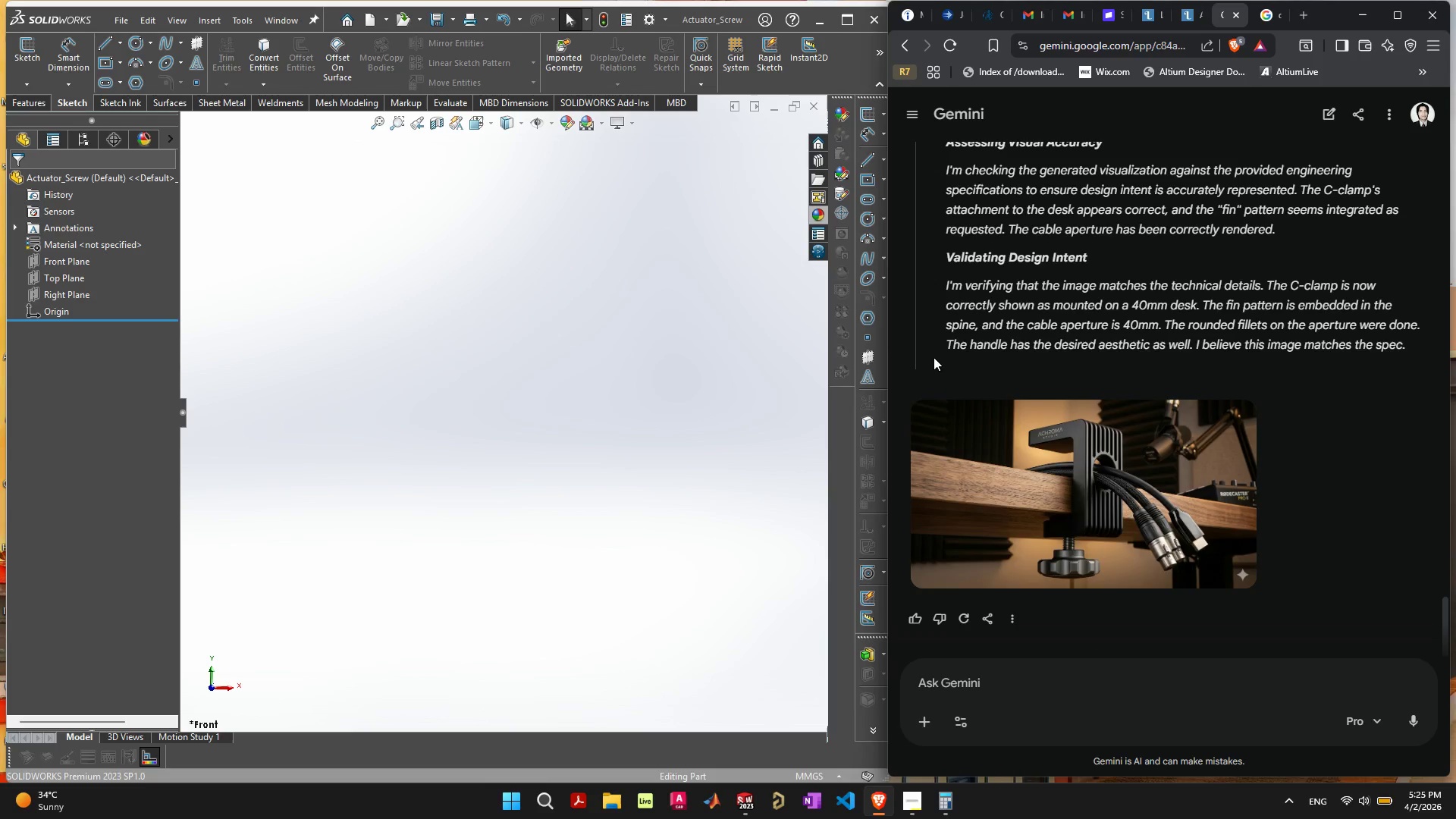 
left_click([795, 103])
 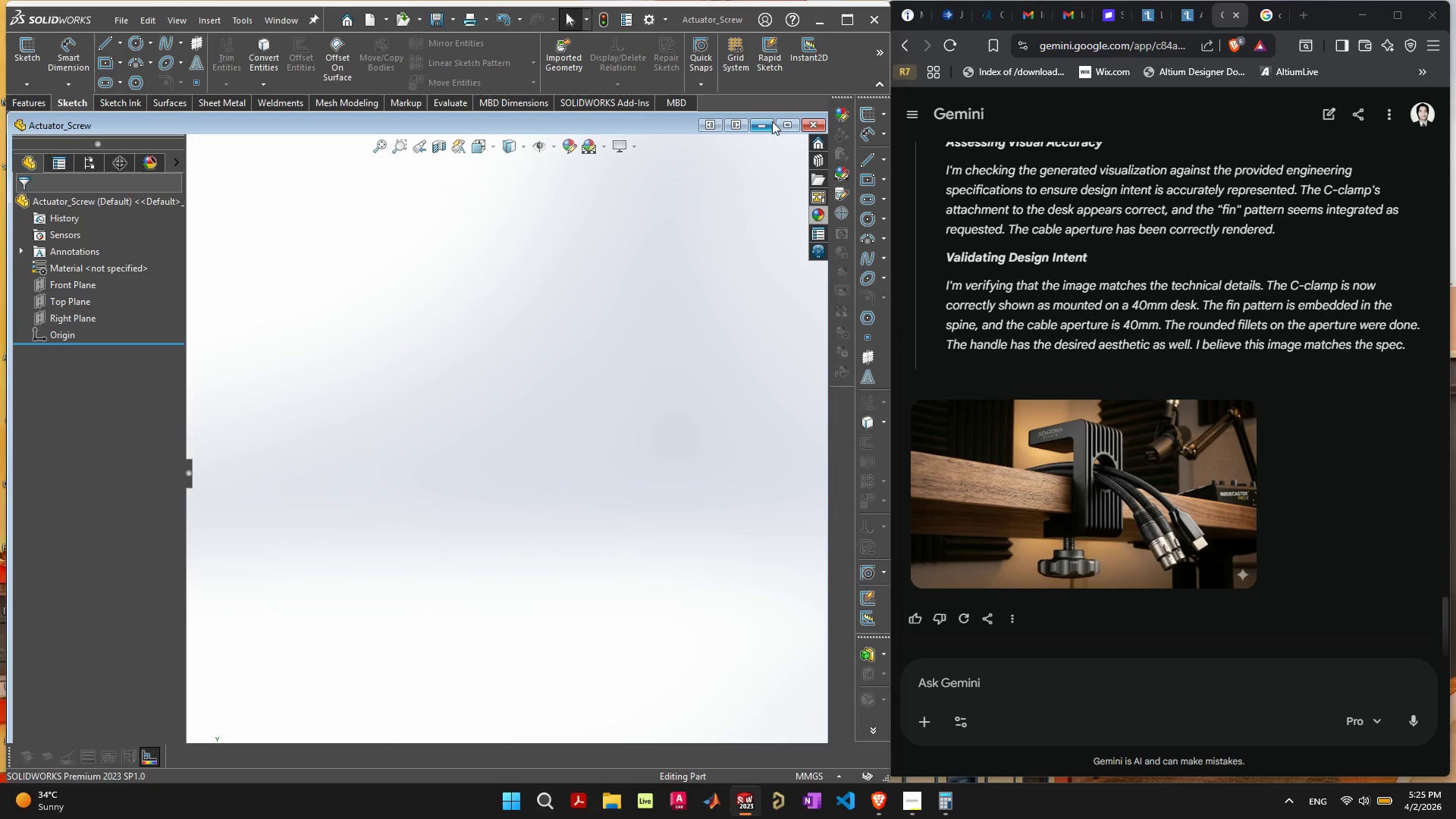 
left_click([769, 124])
 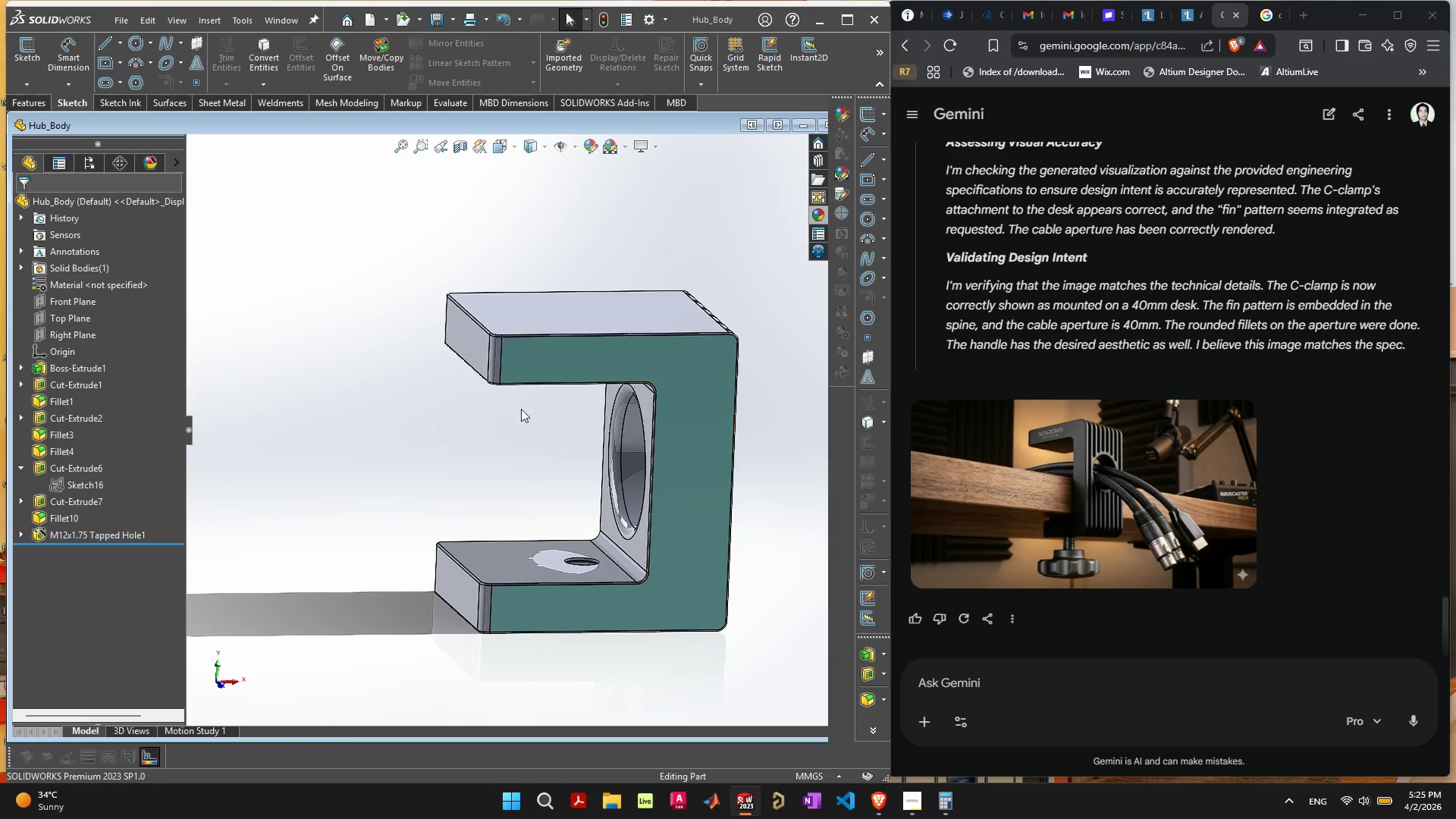 
left_click([444, 450])
 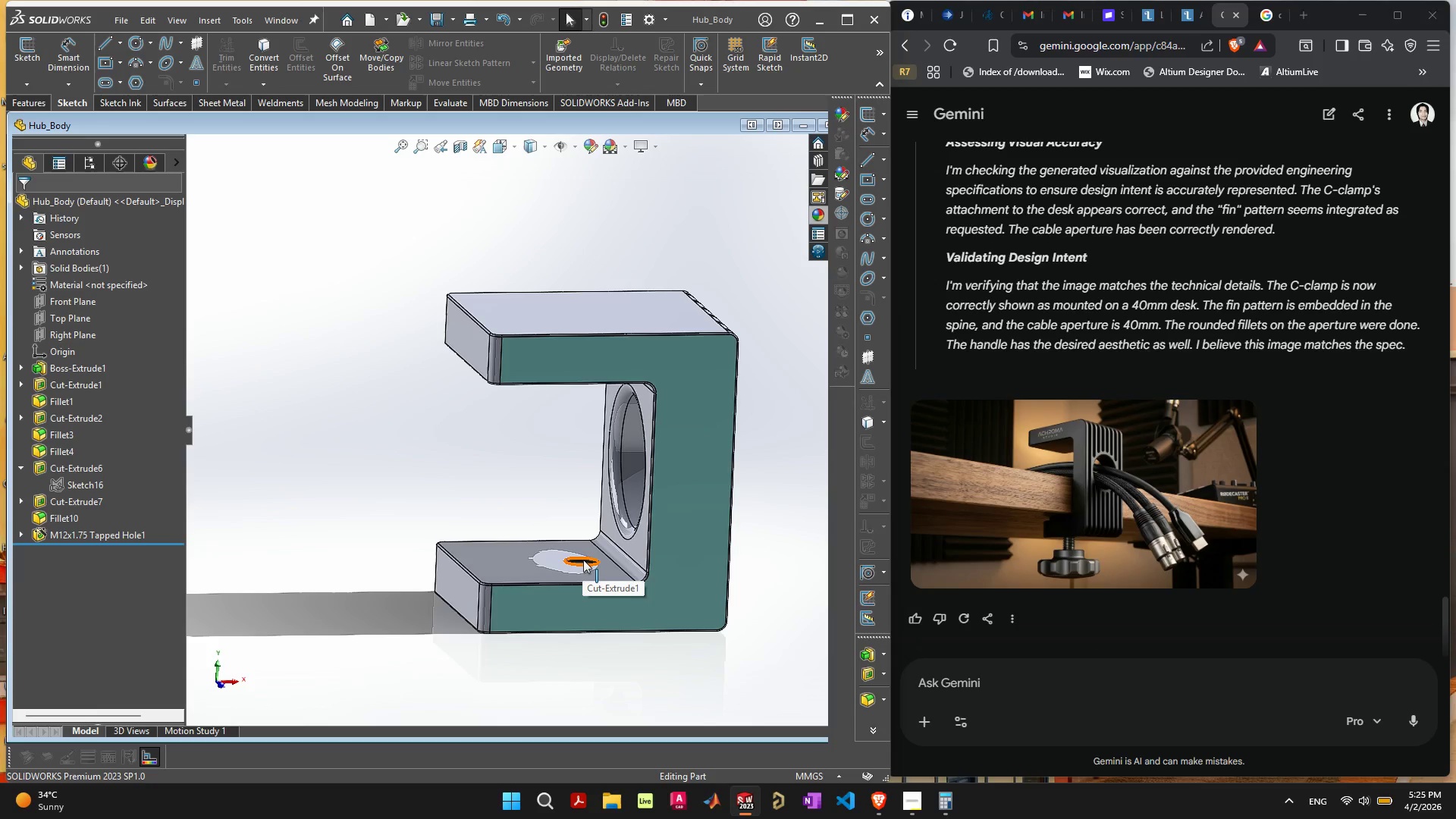 
wait(8.42)
 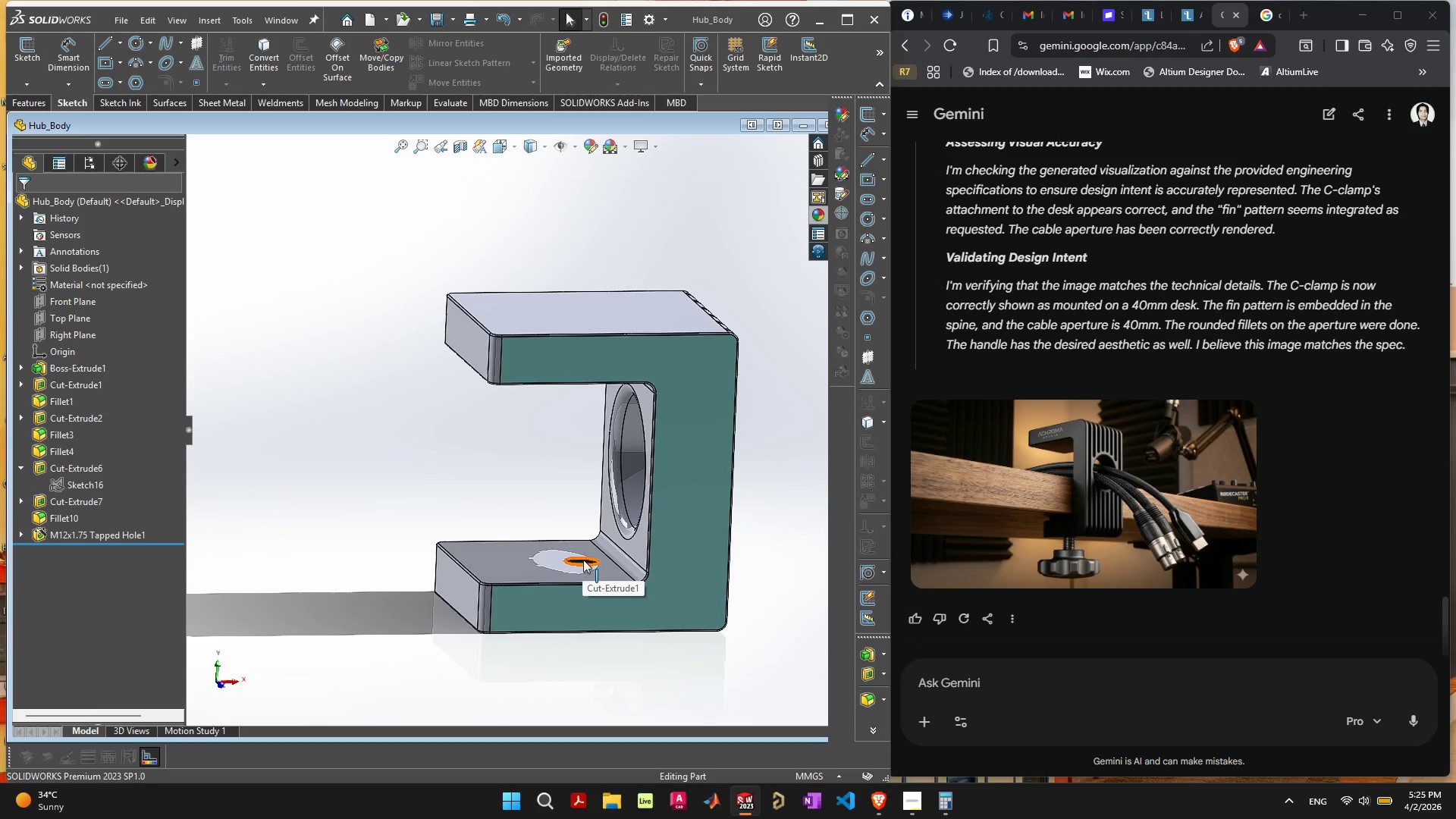 
left_click([583, 560])
 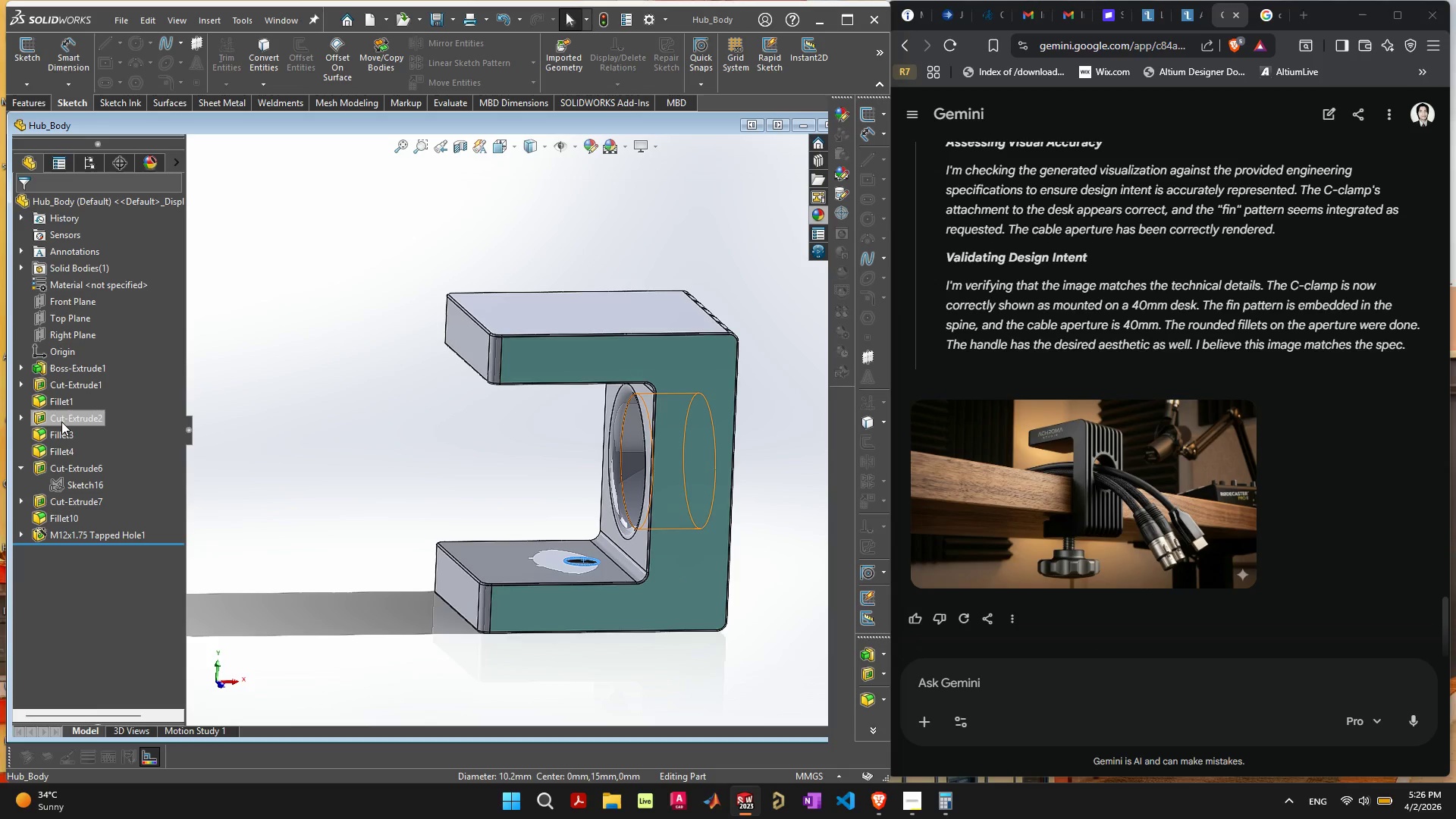 
wait(10.22)
 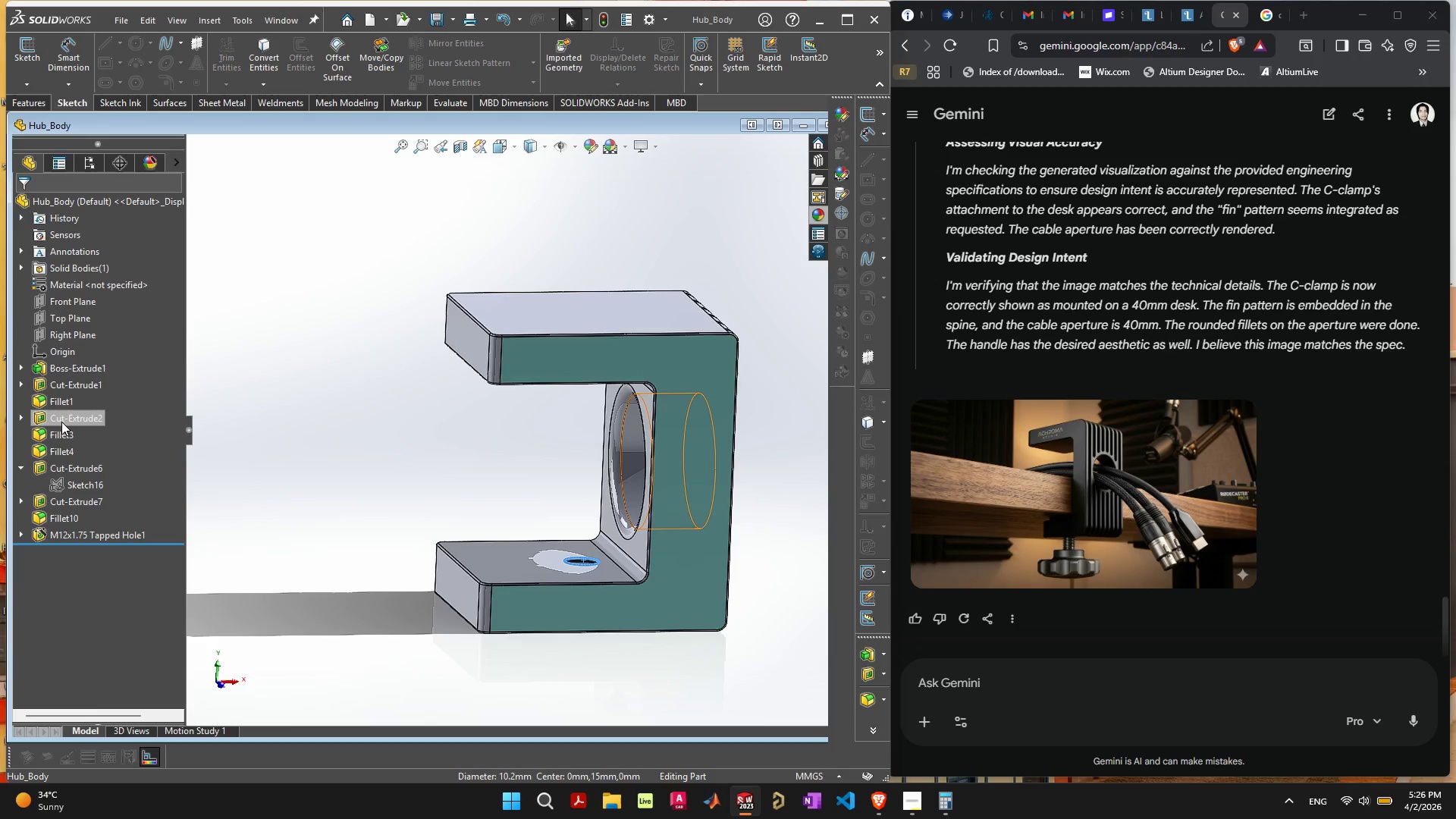 
left_click([63, 368])
 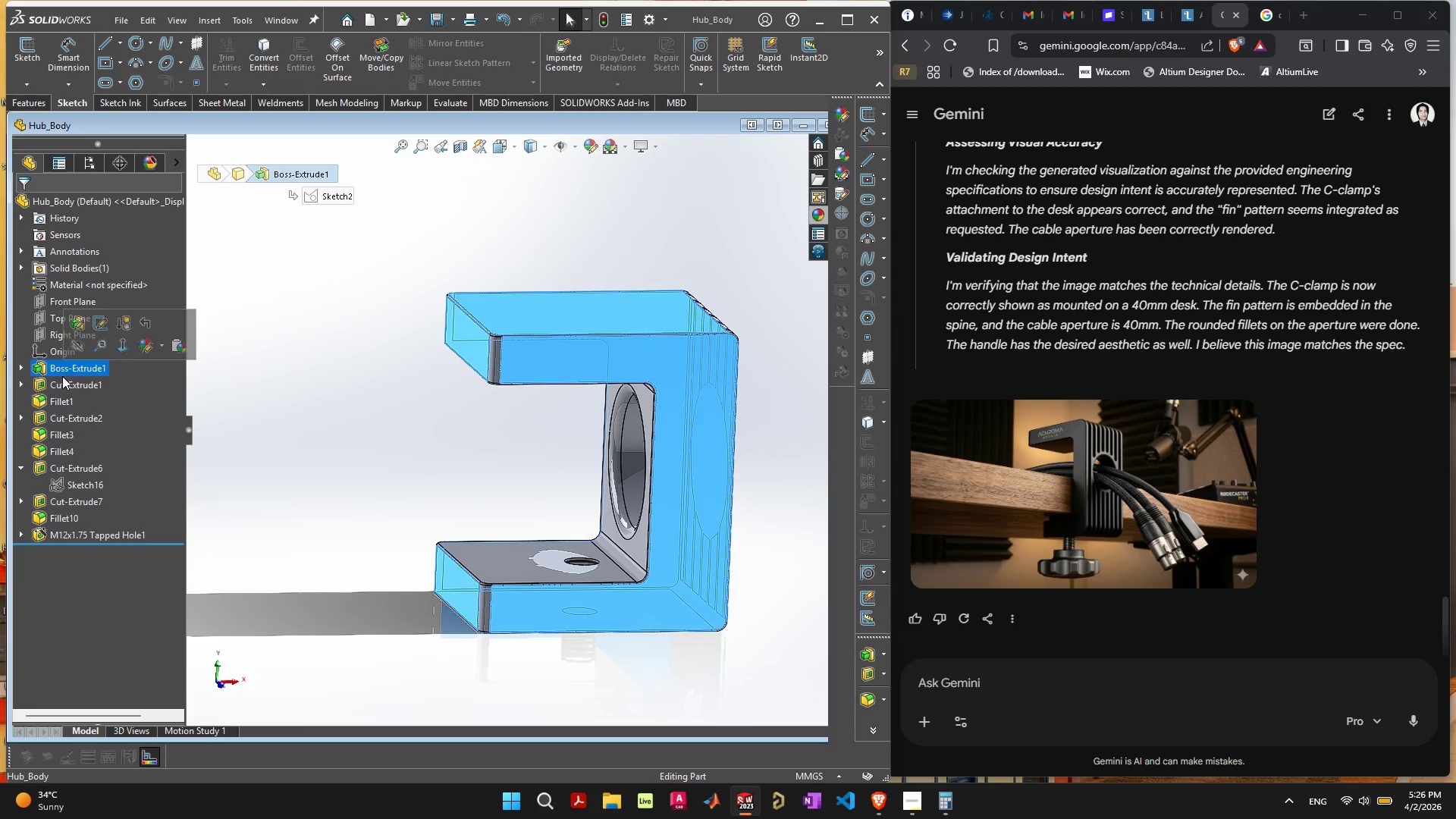 
left_click([61, 382])
 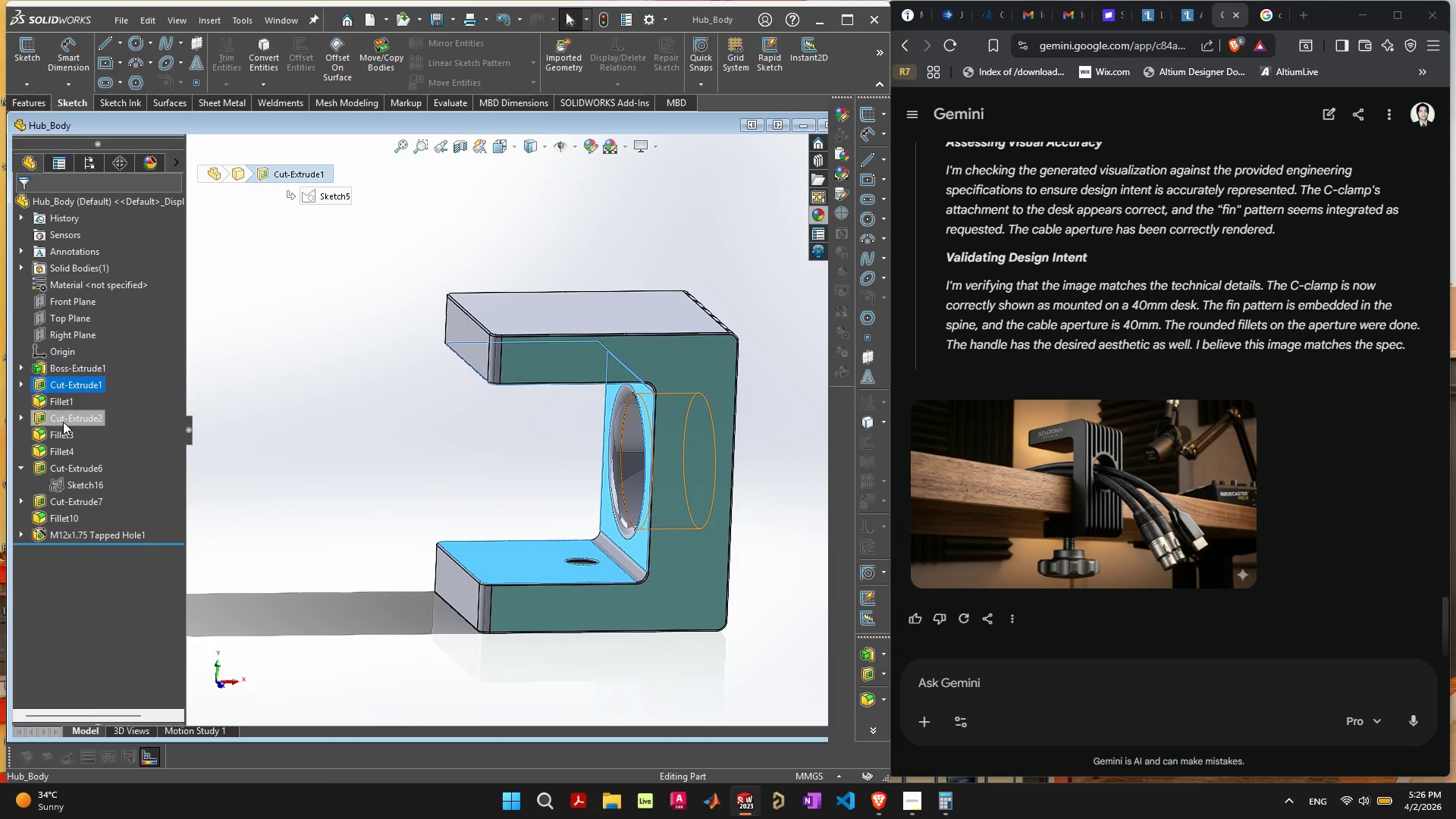 
left_click([63, 422])
 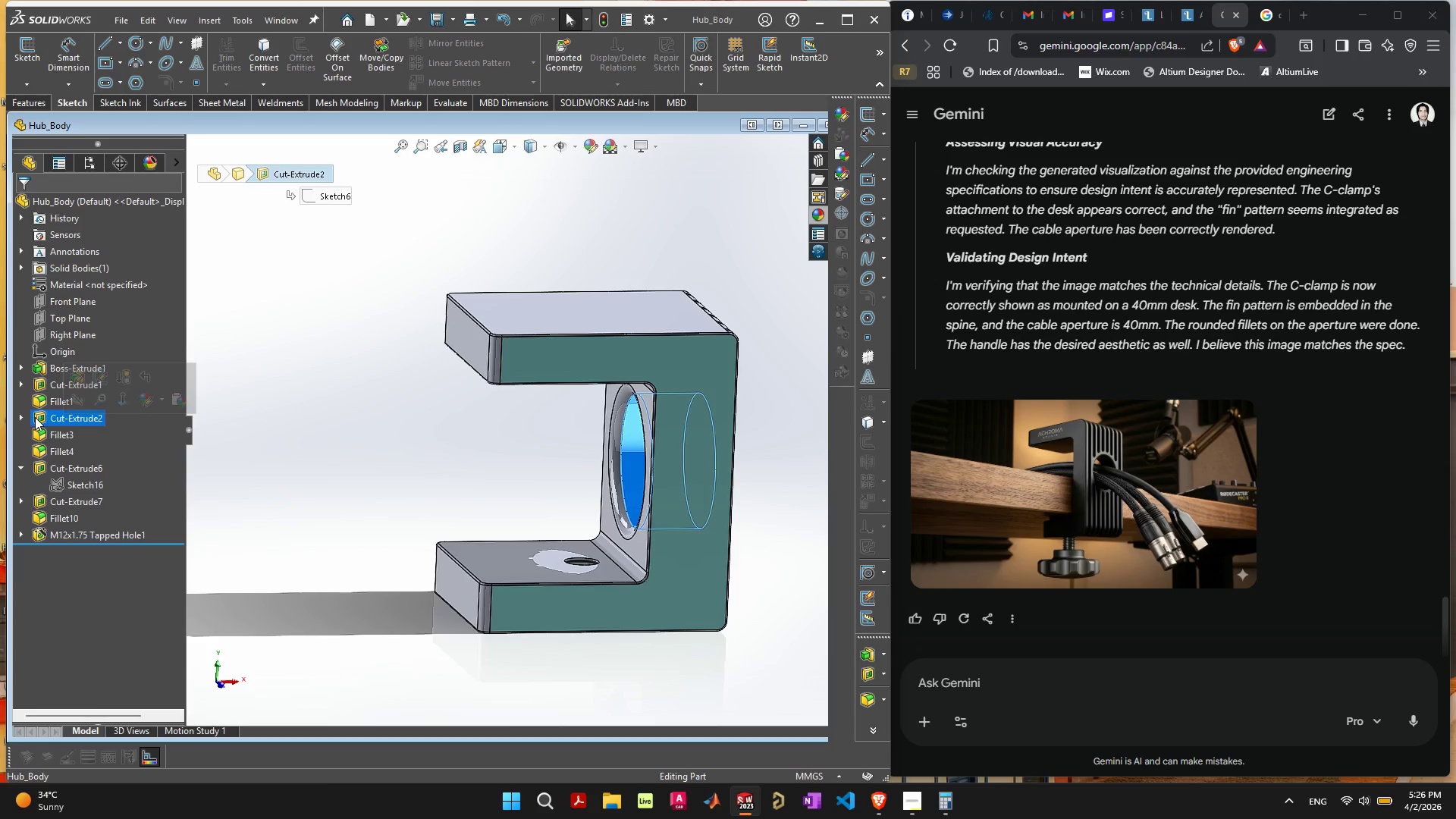 
left_click([20, 382])
 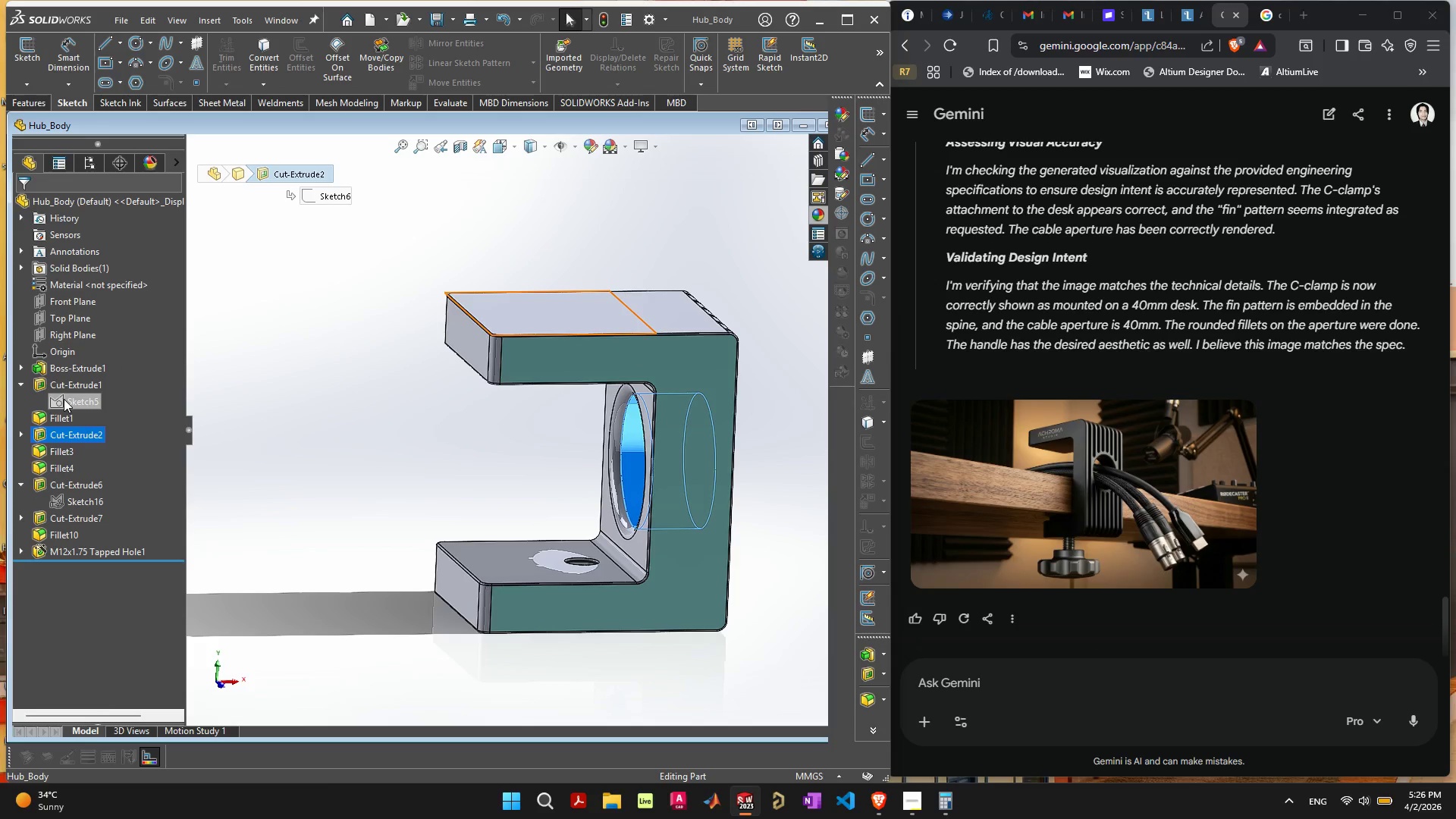 
left_click([64, 399])
 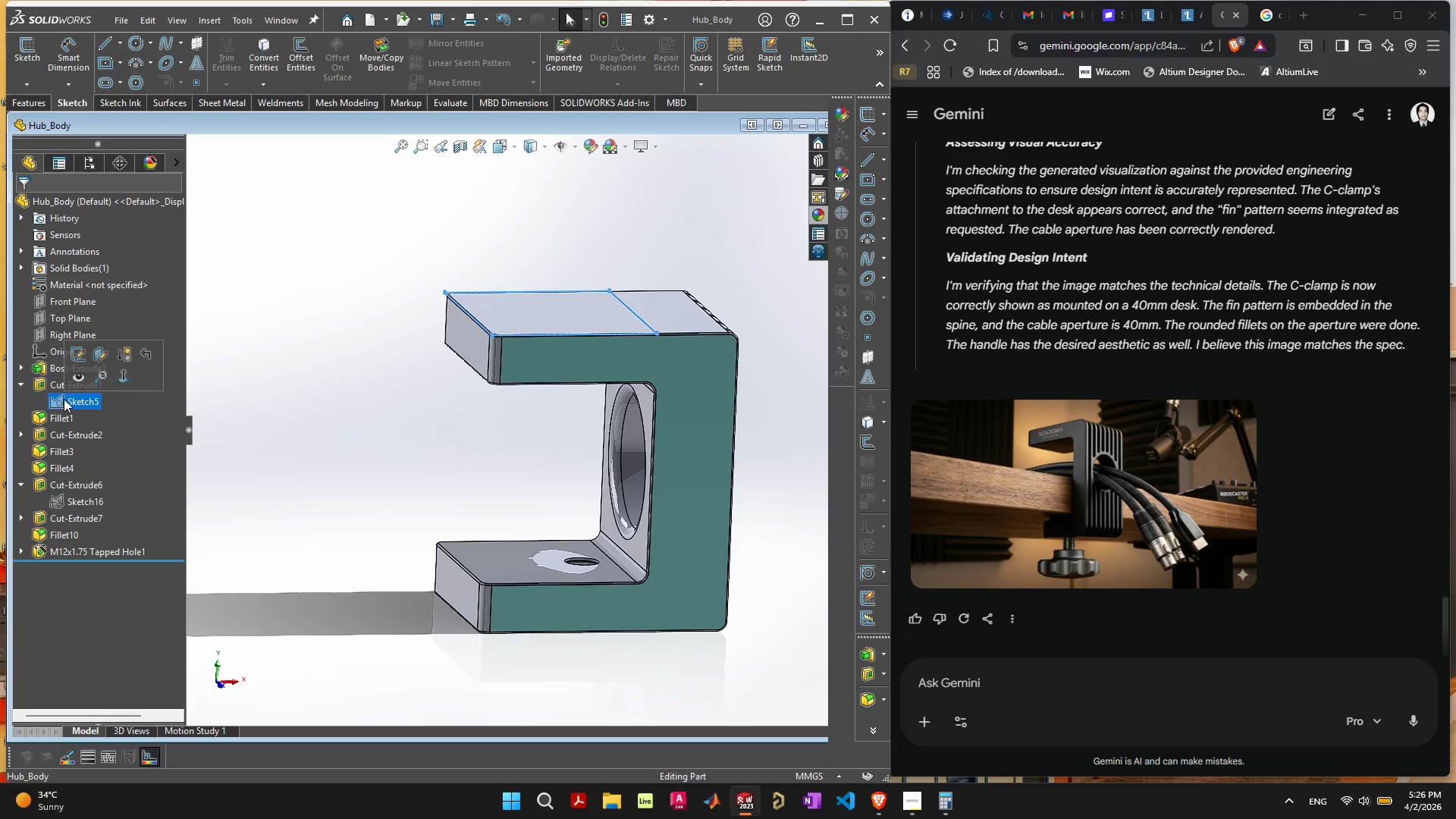 
mouse_move([29, 369])
 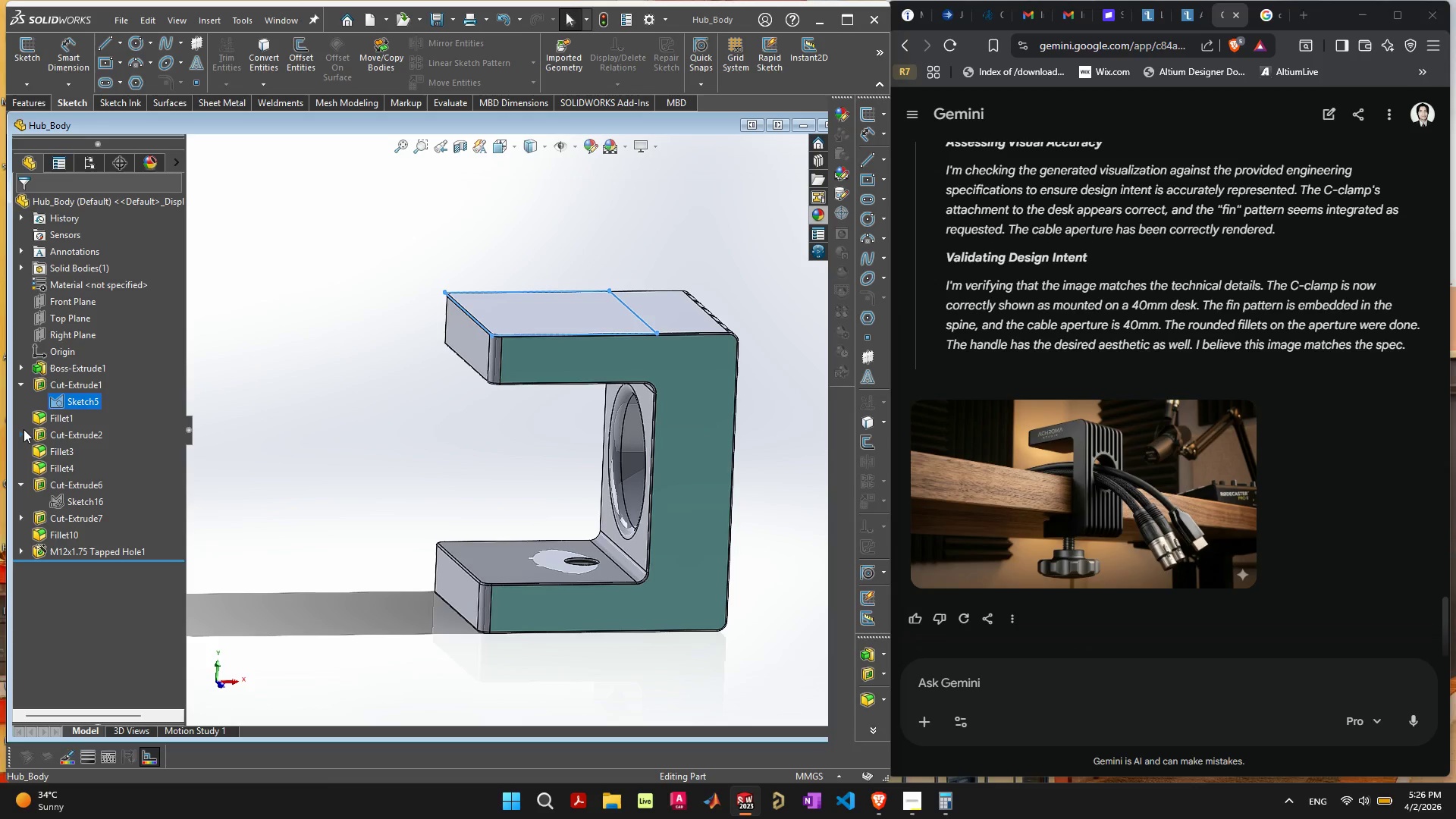 
left_click([22, 436])
 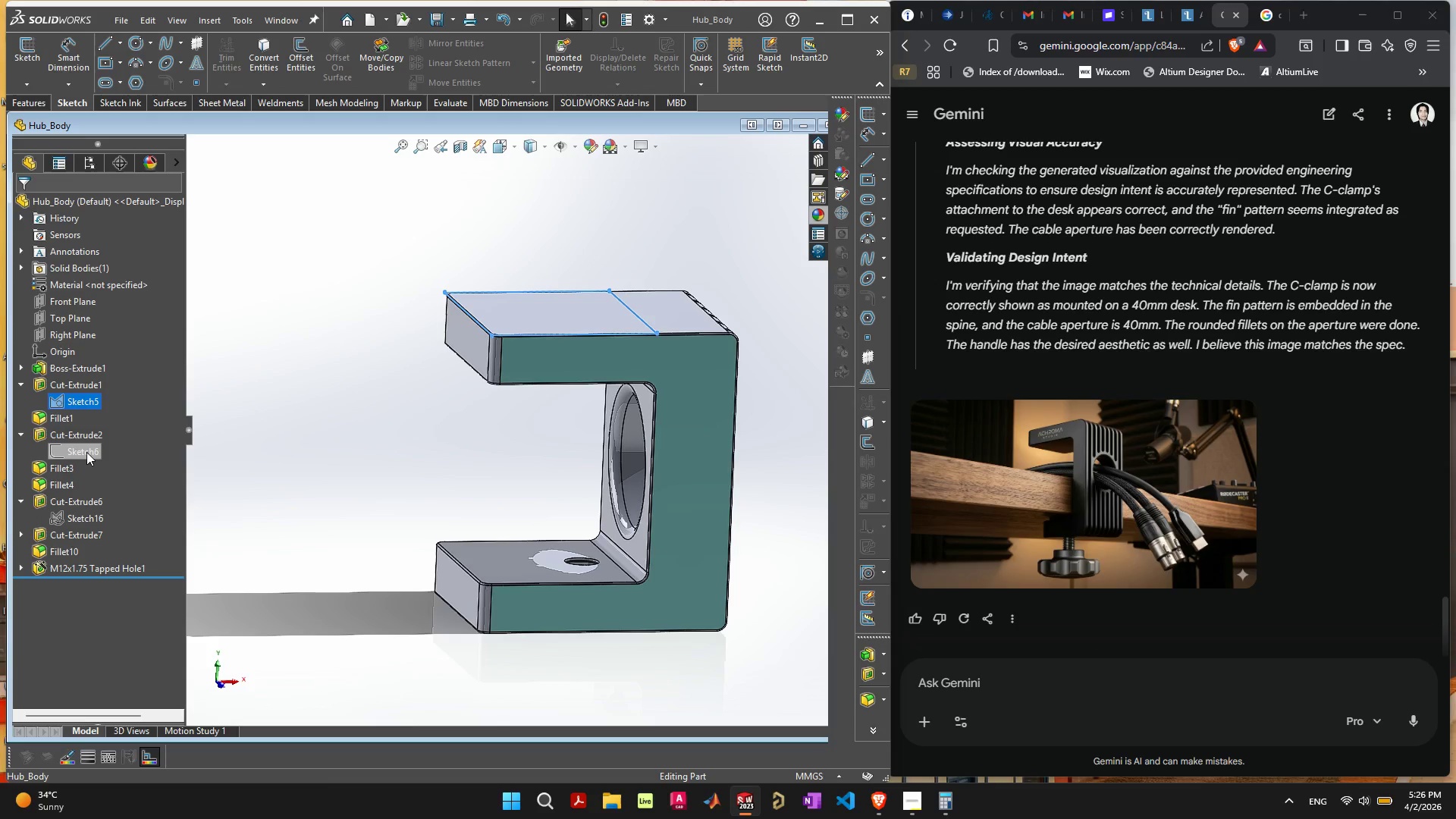 
left_click([86, 452])
 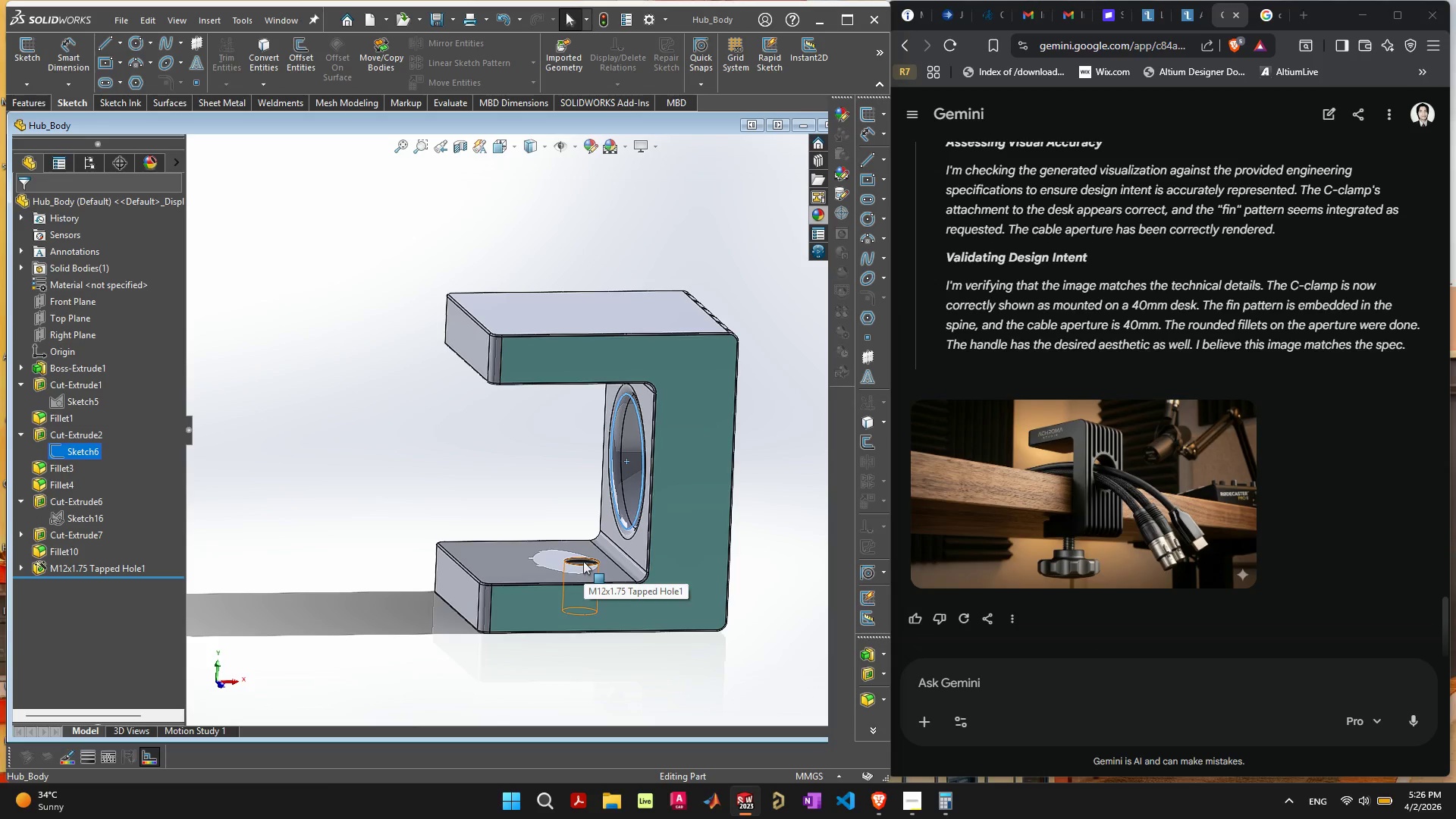 
wait(9.78)
 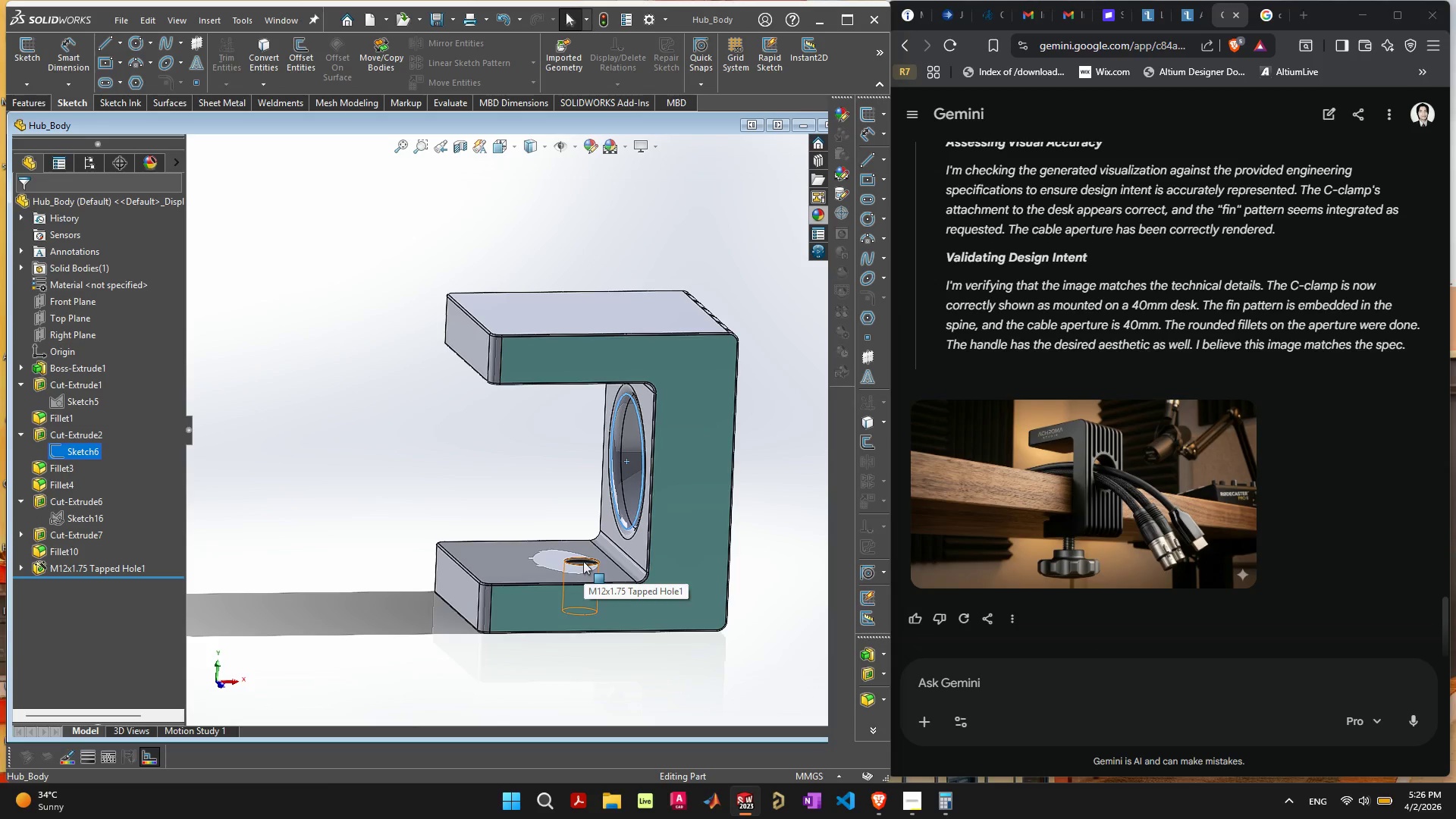 
left_click([588, 564])
 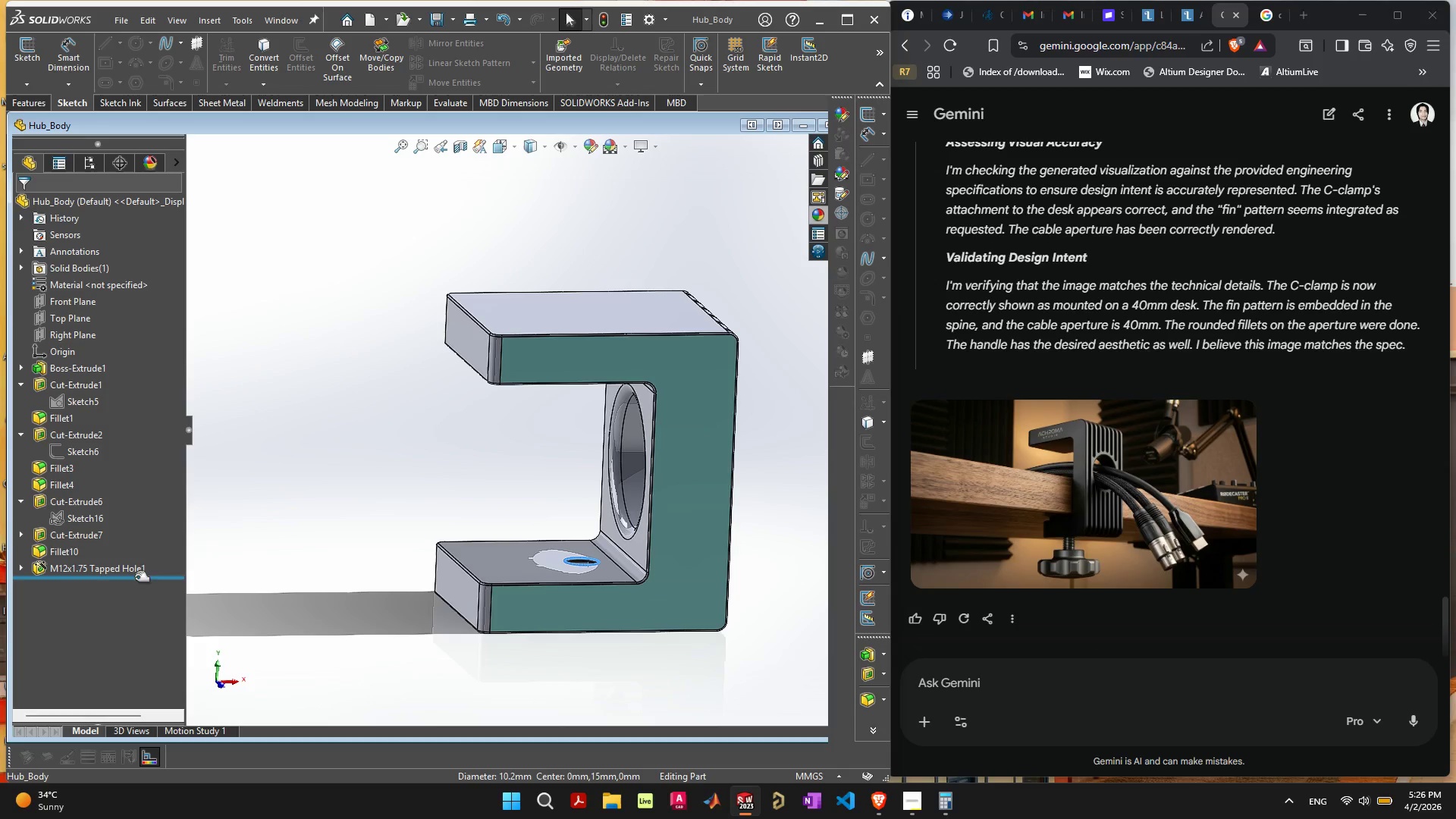 
left_click([96, 580])
 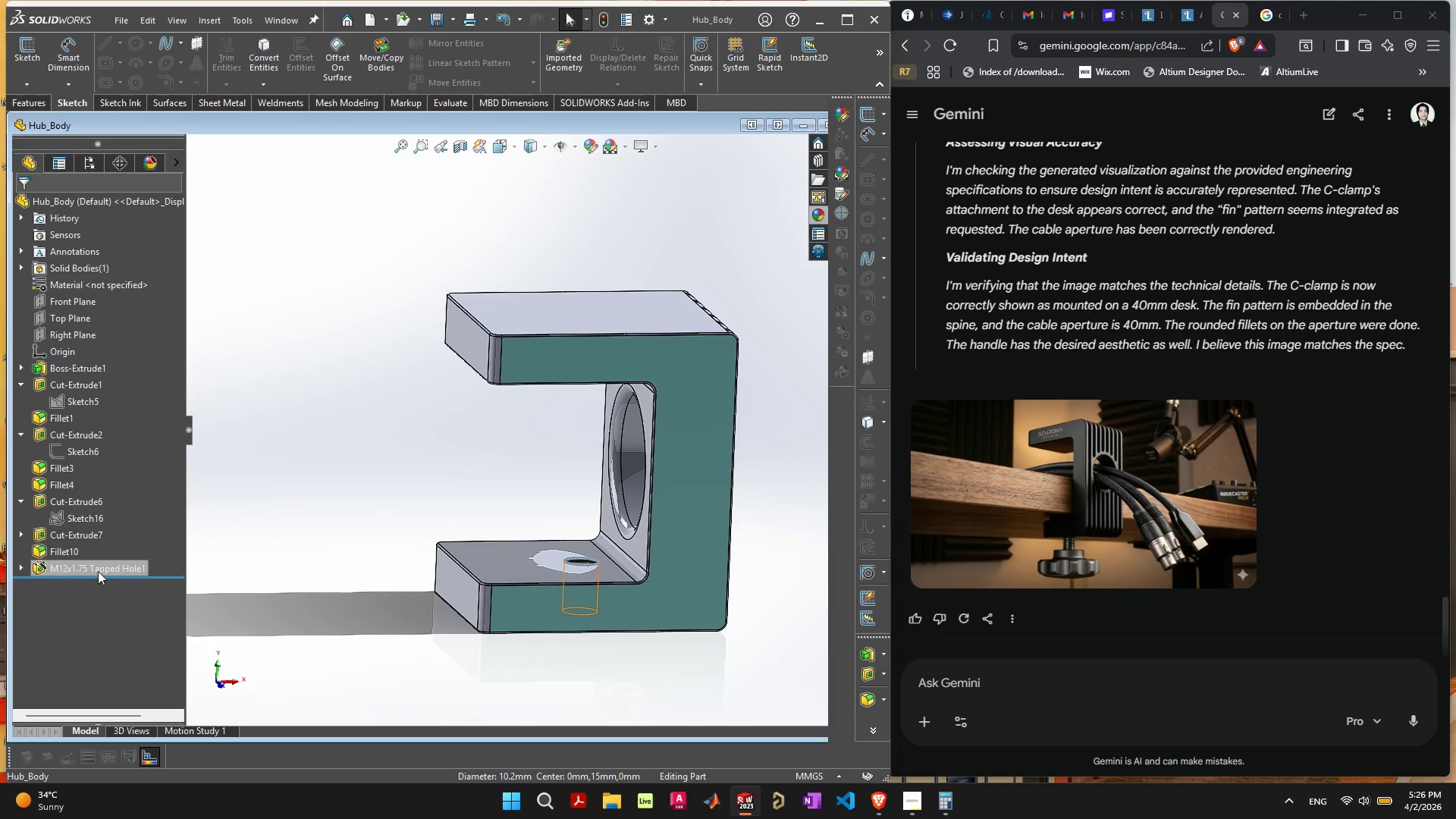 
left_click([98, 570])
 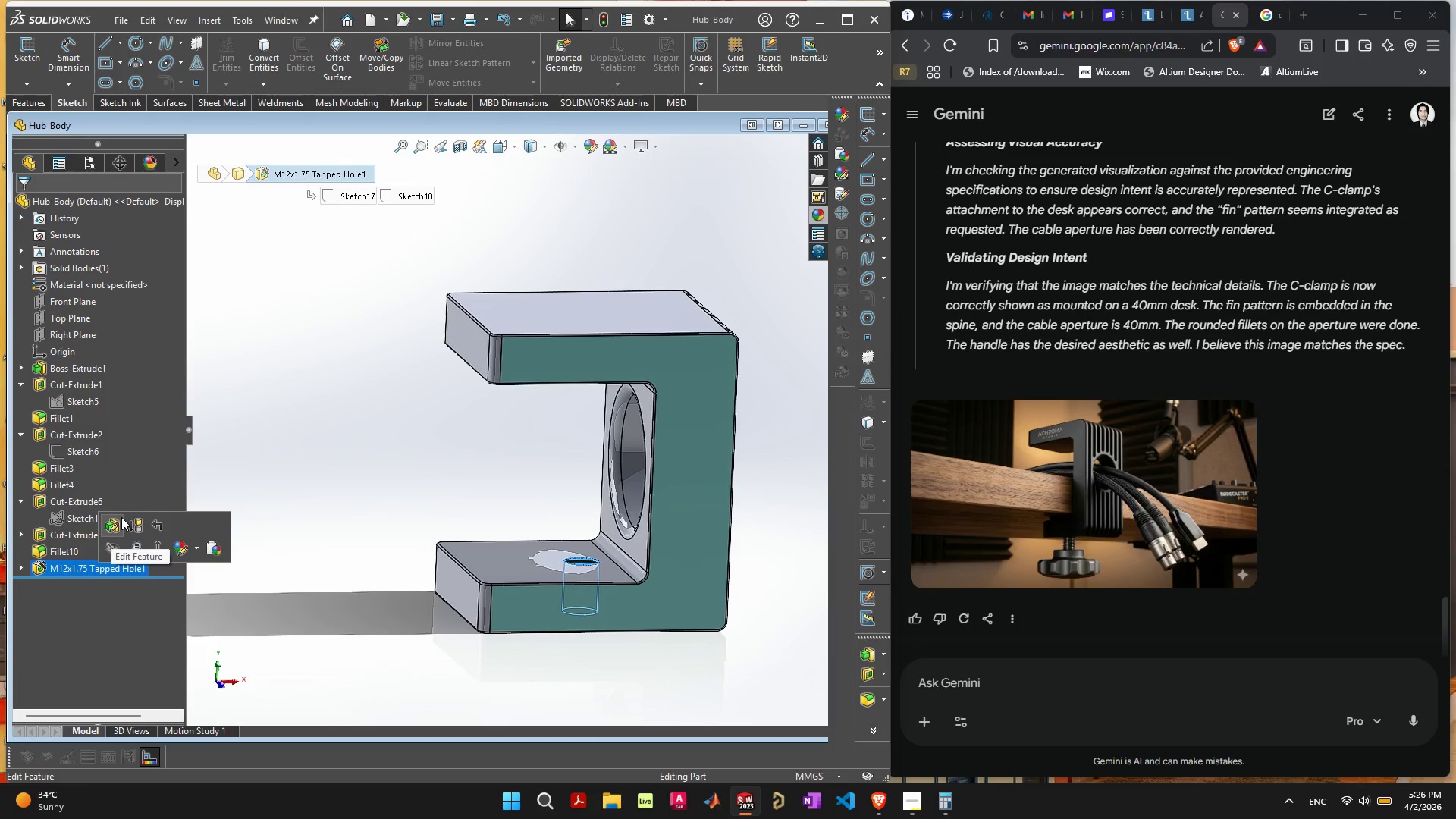 
left_click([118, 520])
 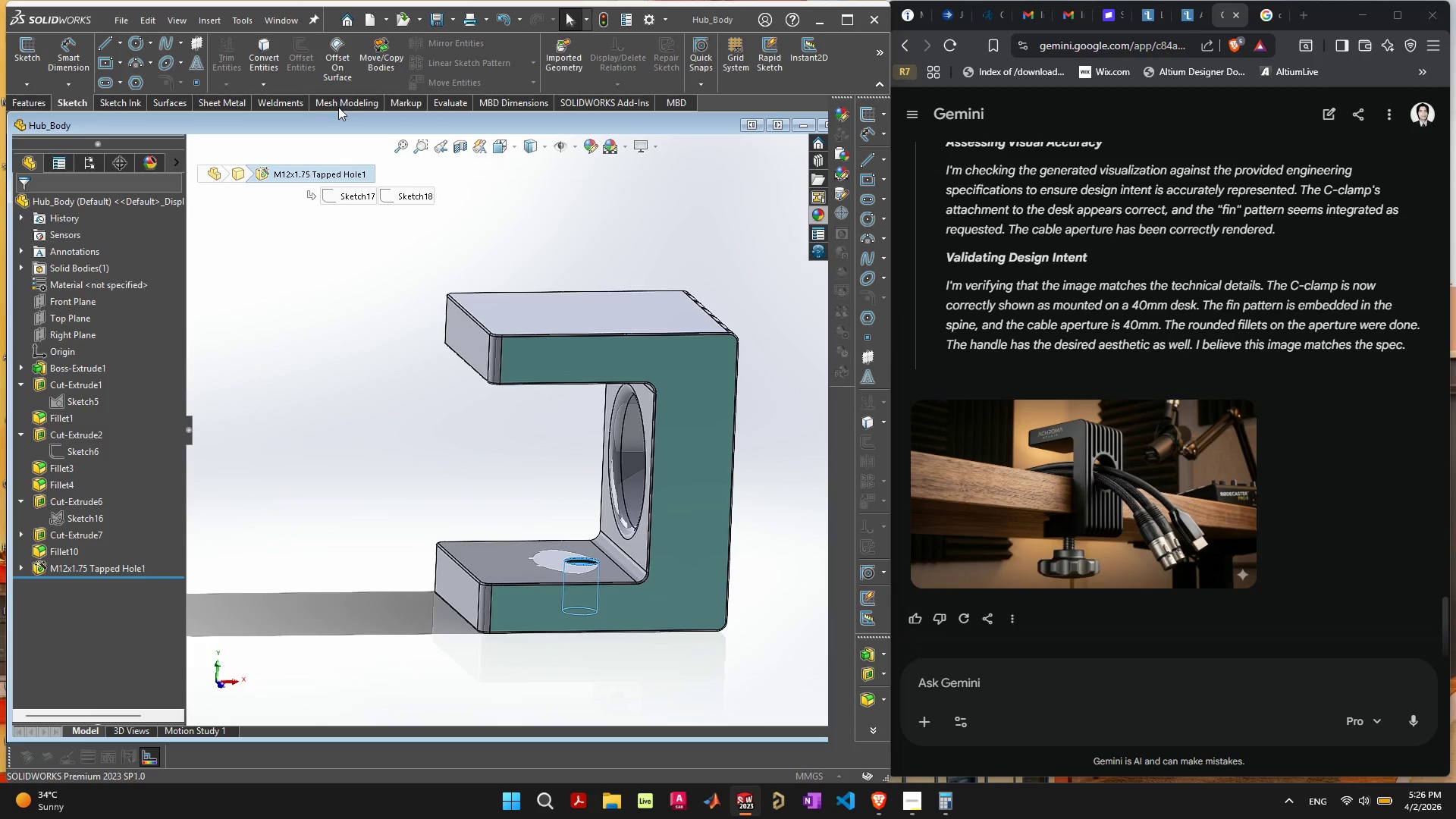 
double_click([337, 121])
 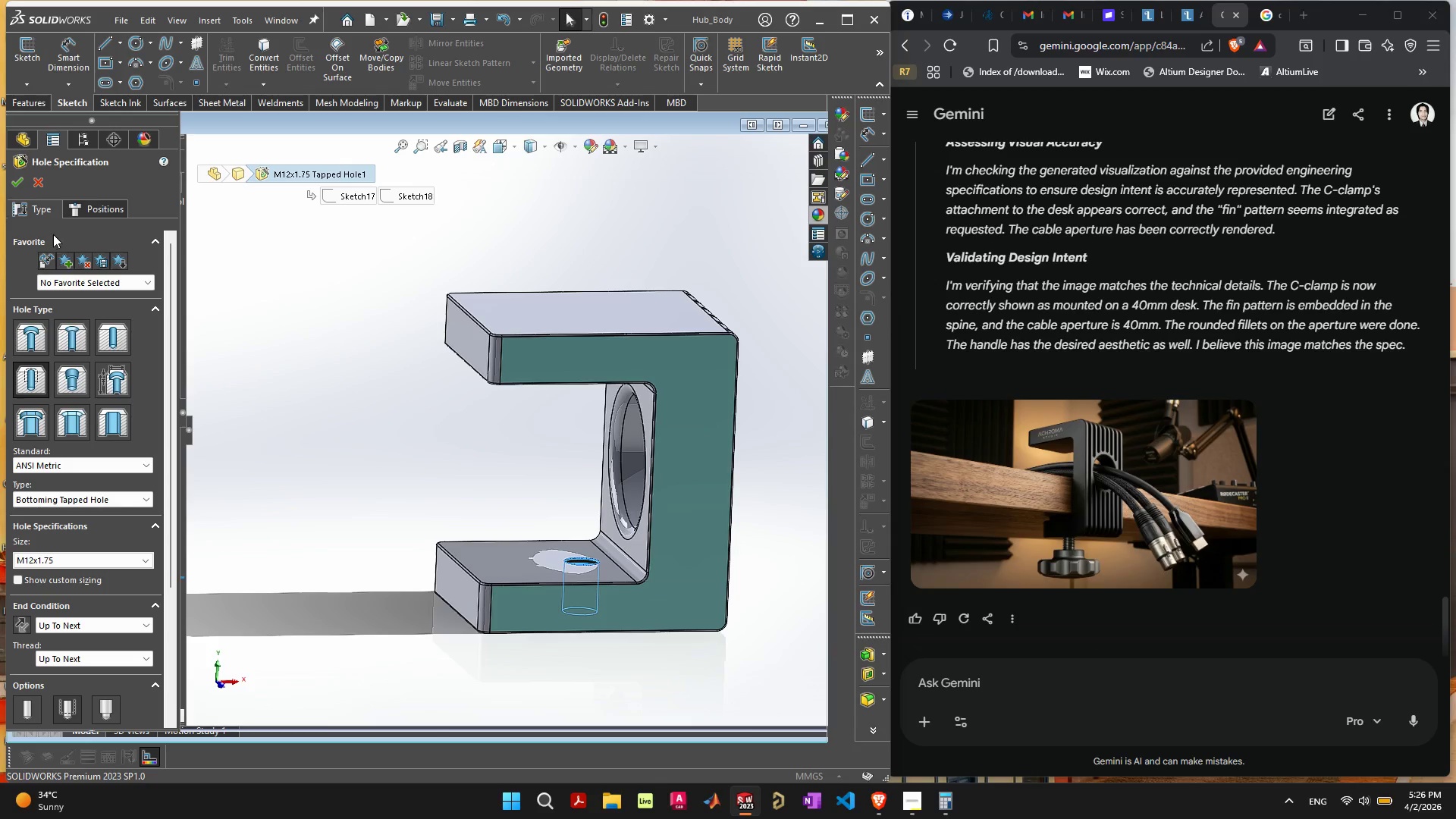 
left_click([95, 210])
 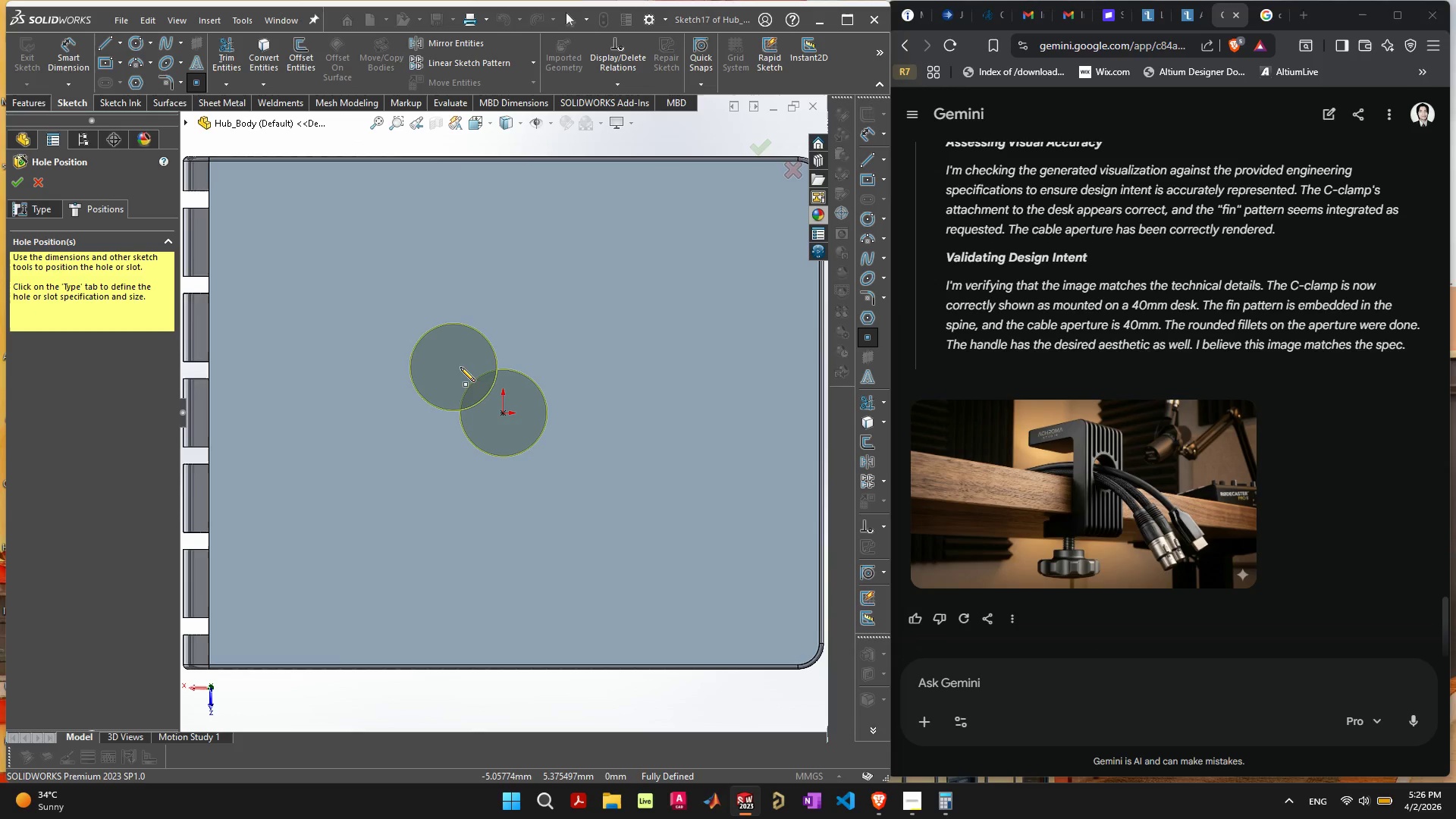 
key(Escape)
 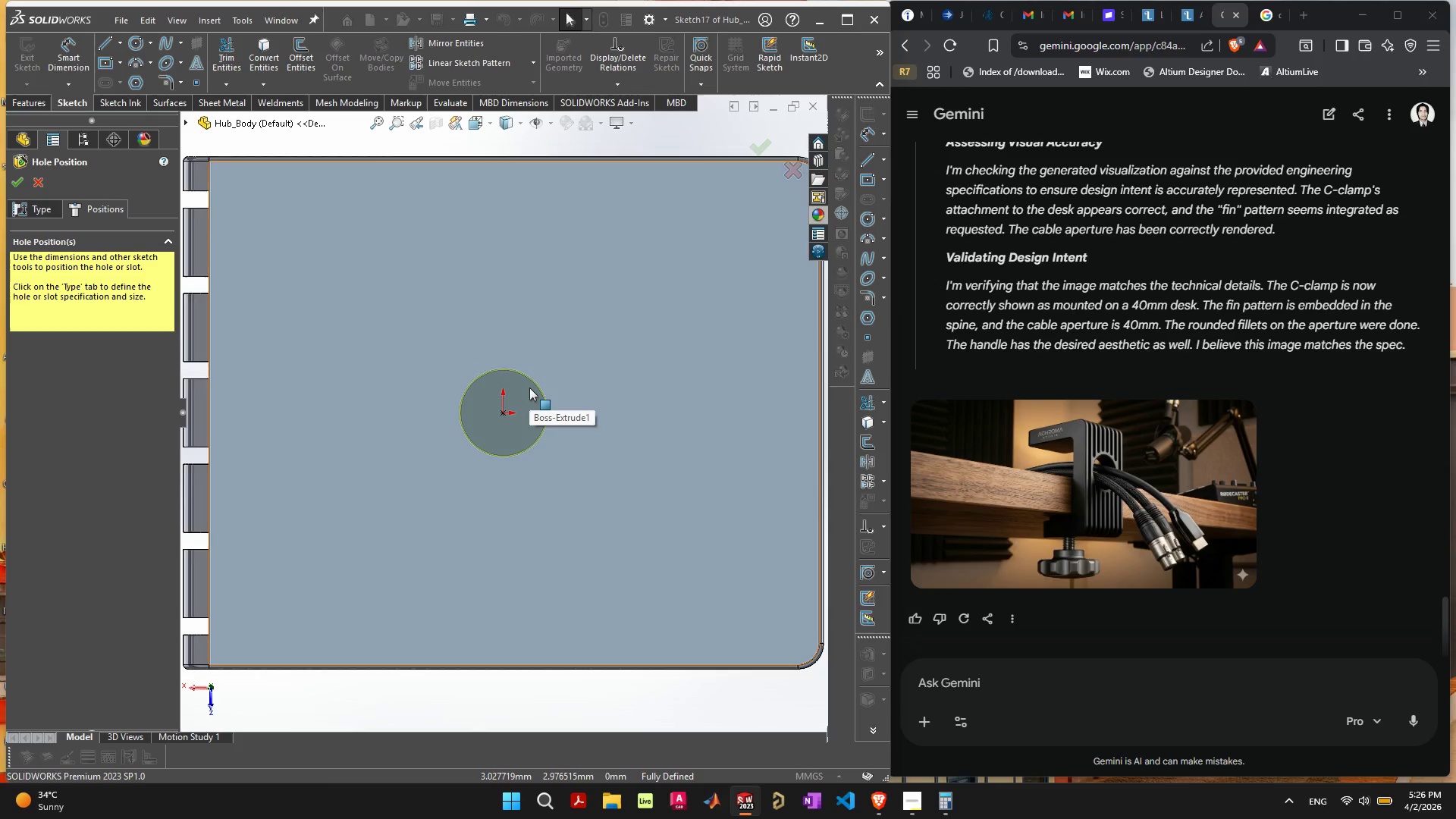 
scroll: coordinate [560, 603], scroll_direction: down, amount: 3.0
 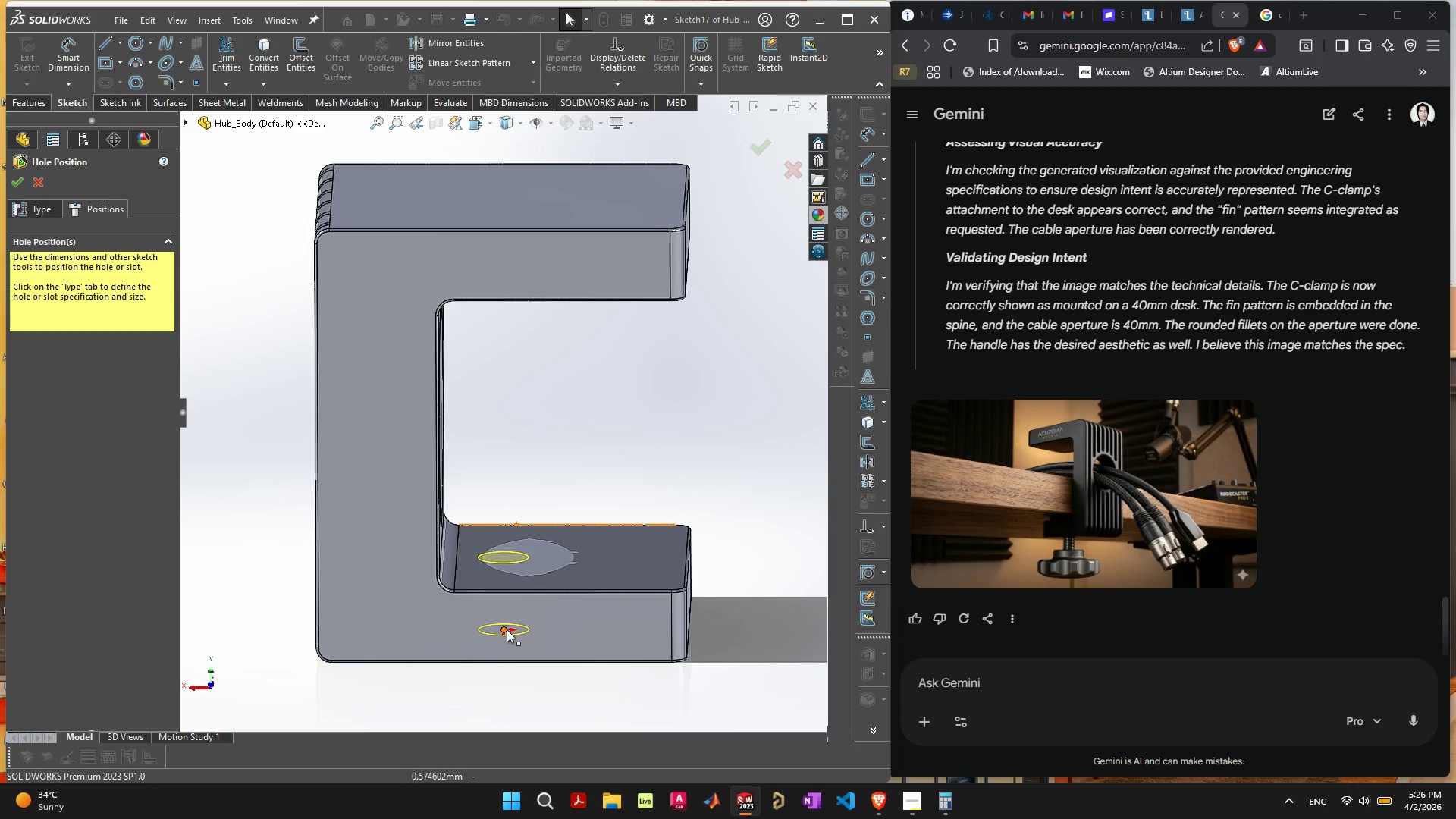 
left_click_drag(start_coordinate=[505, 629], to_coordinate=[551, 627])
 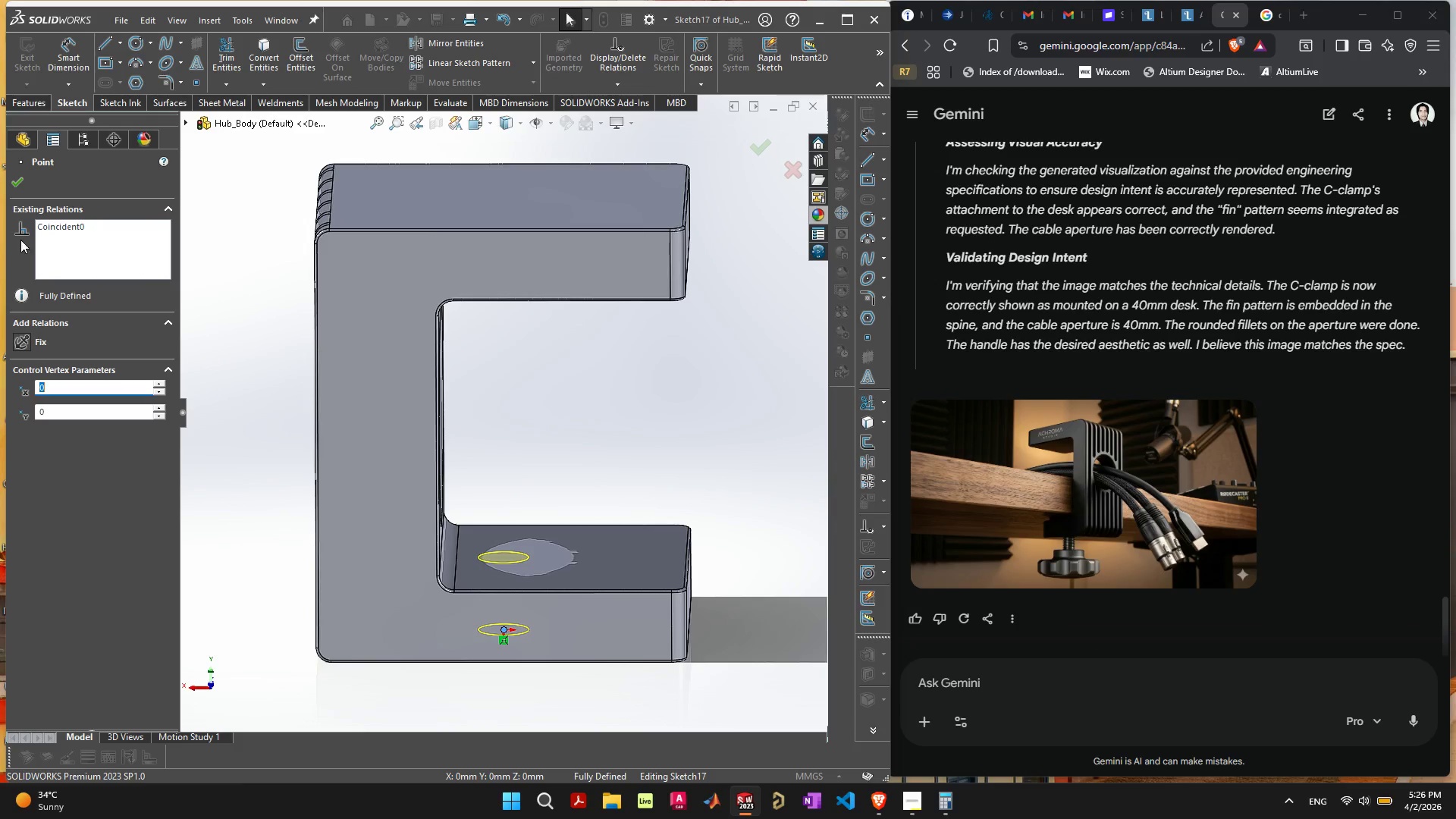 
left_click([61, 228])
 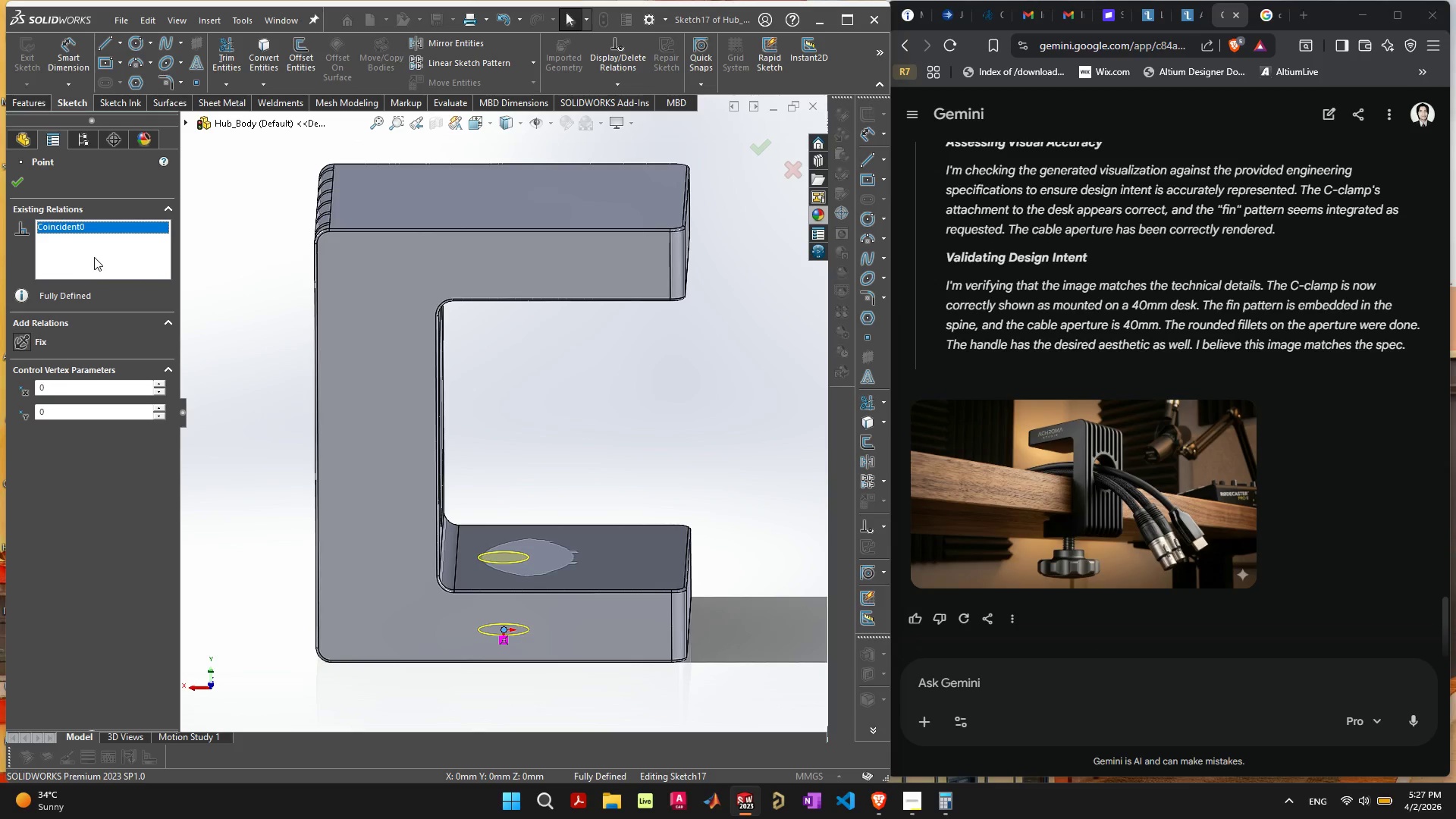 
key(Delete)
 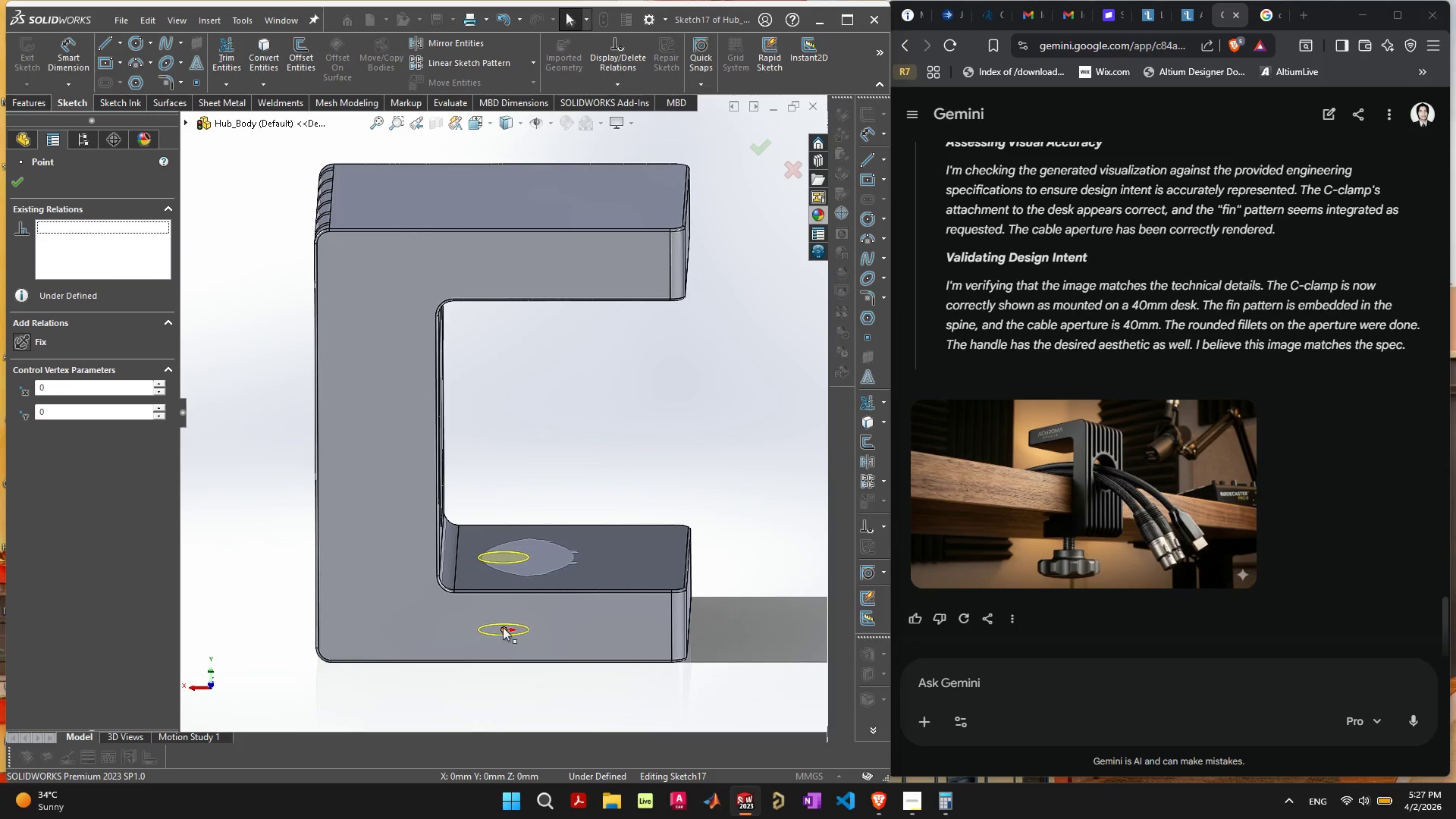 
left_click_drag(start_coordinate=[505, 629], to_coordinate=[607, 629])
 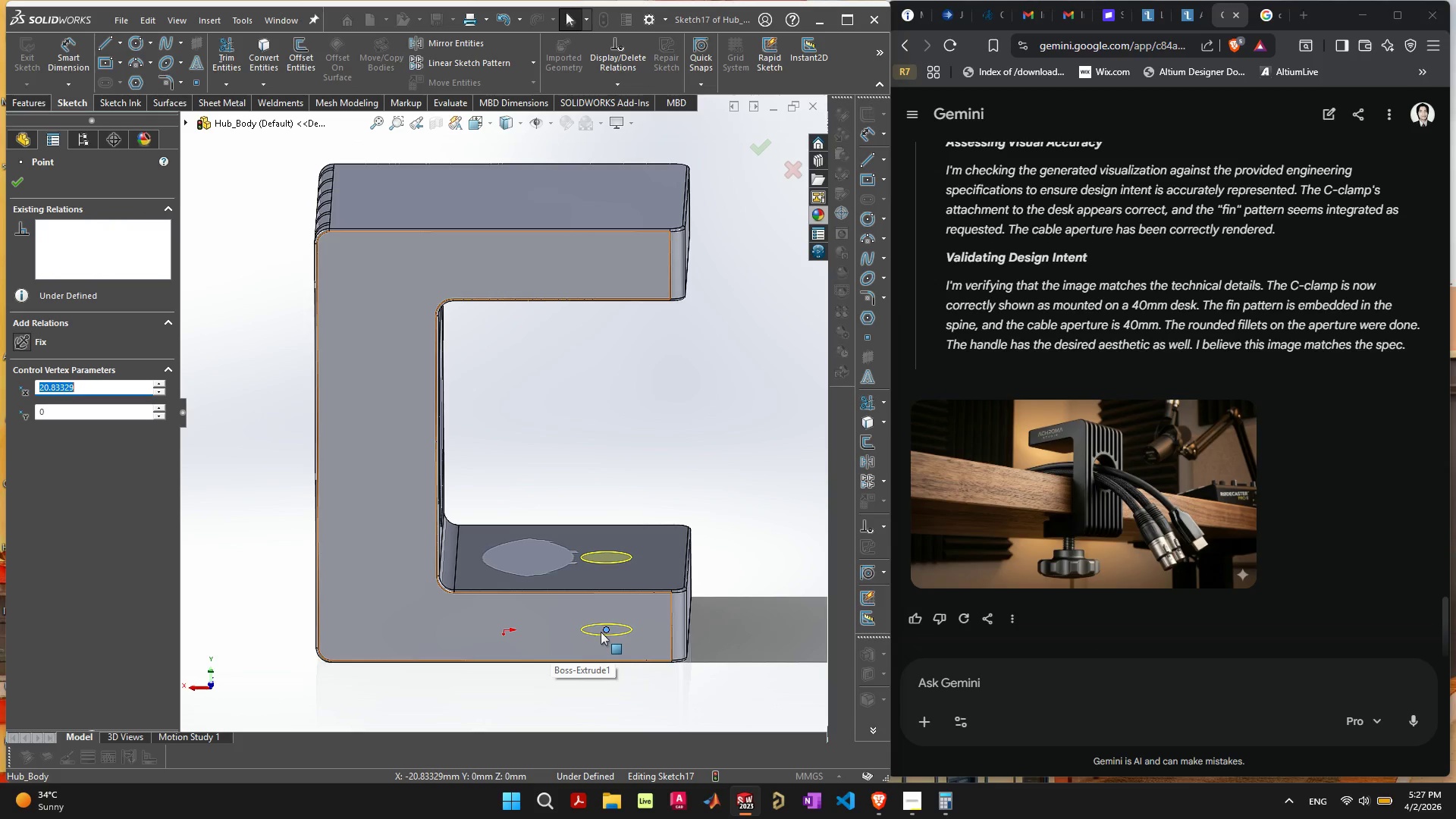 
left_click_drag(start_coordinate=[606, 629], to_coordinate=[619, 629])
 